 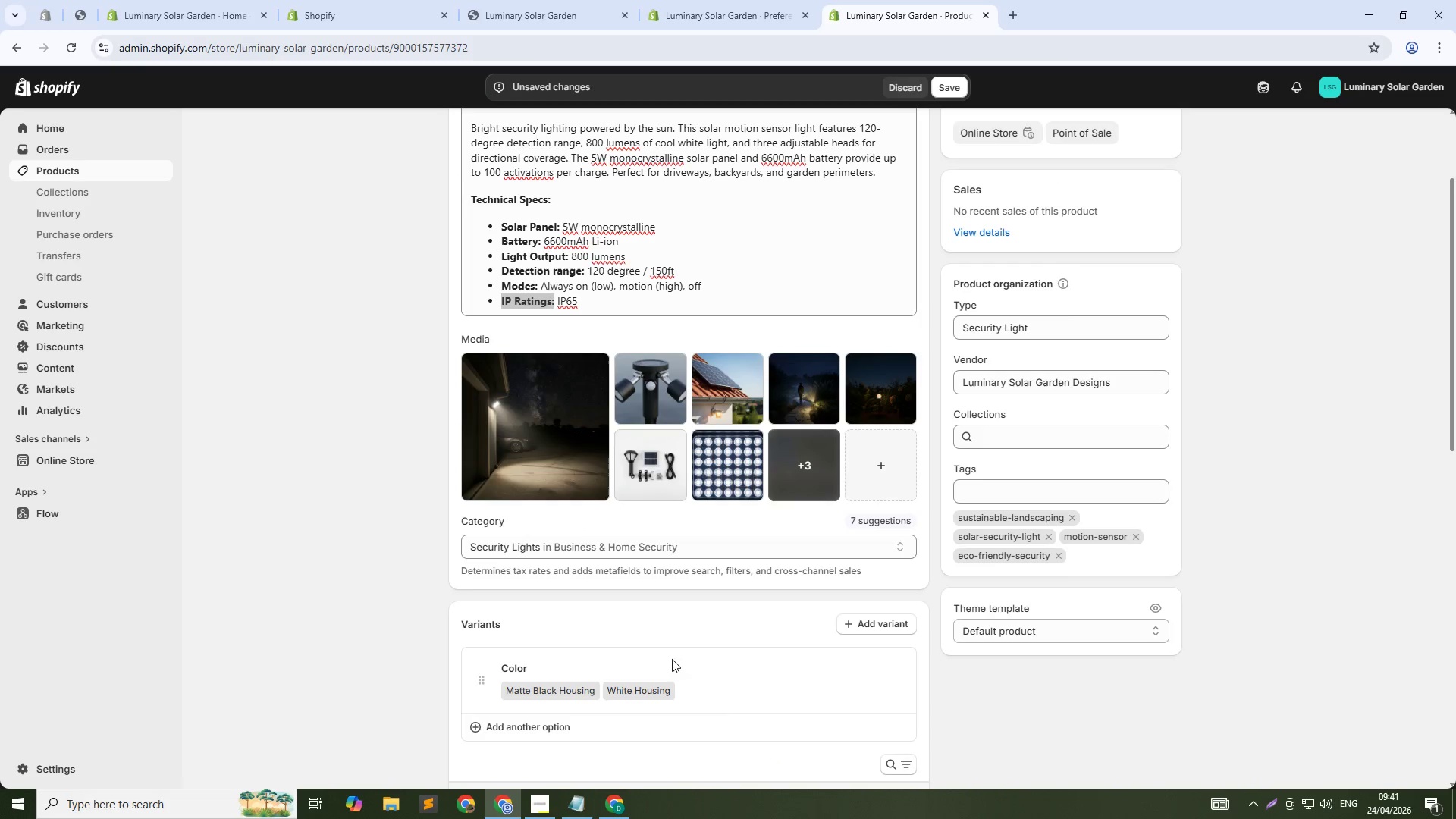 
left_click([947, 80])
 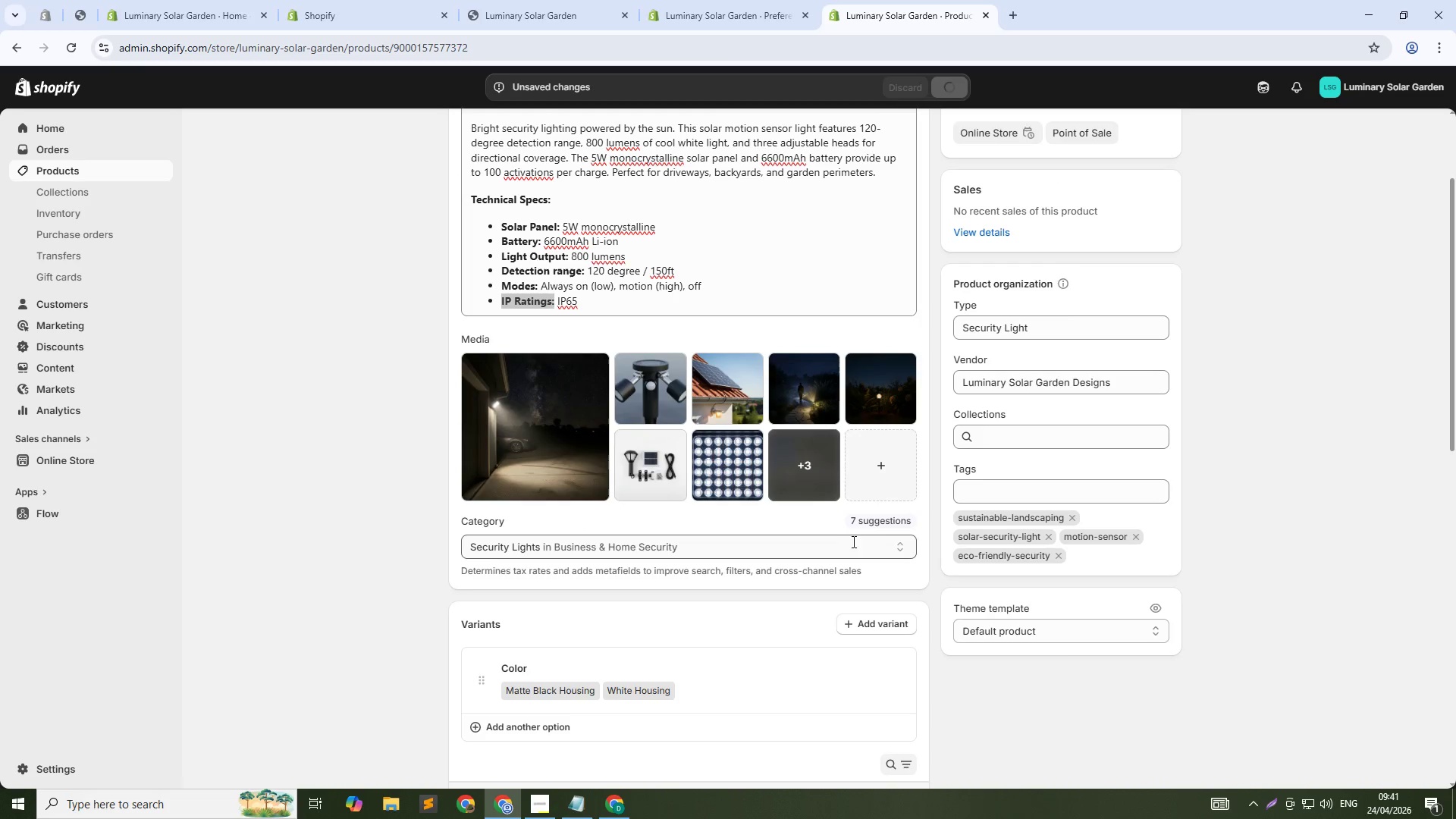 
scroll: coordinate [535, 428], scroll_direction: up, amount: 9.0
 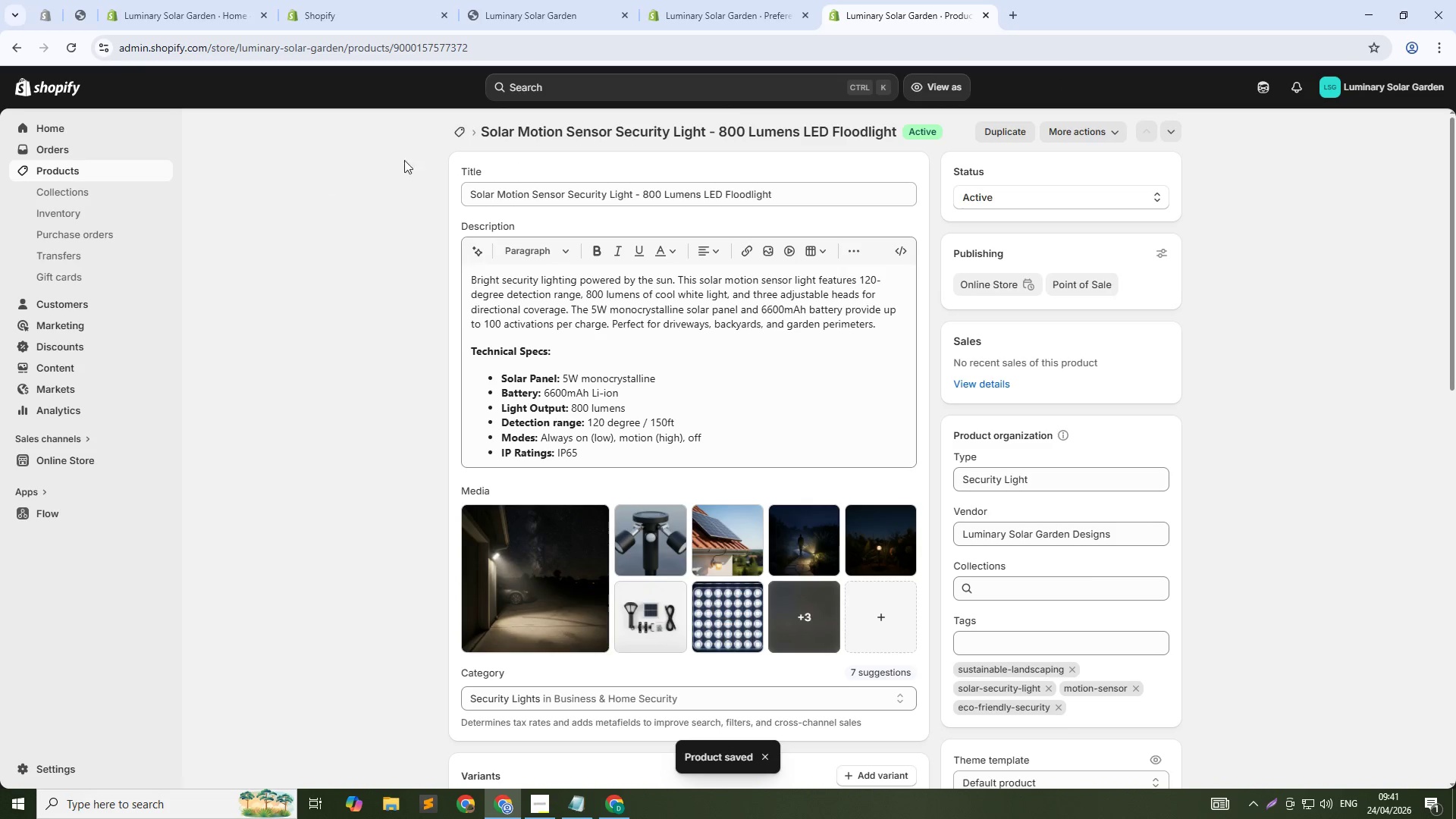 
left_click([466, 130])
 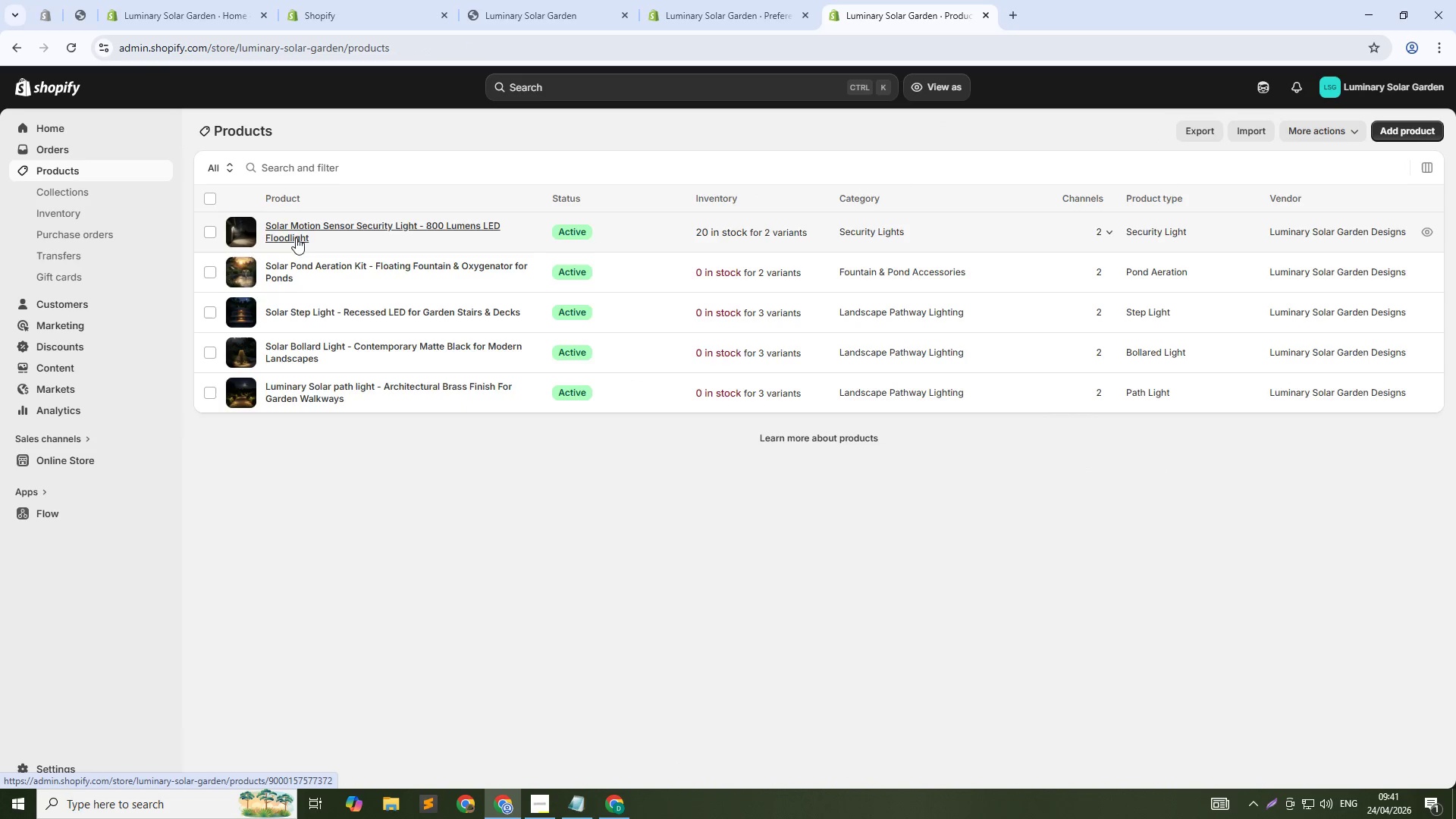 
wait(5.2)
 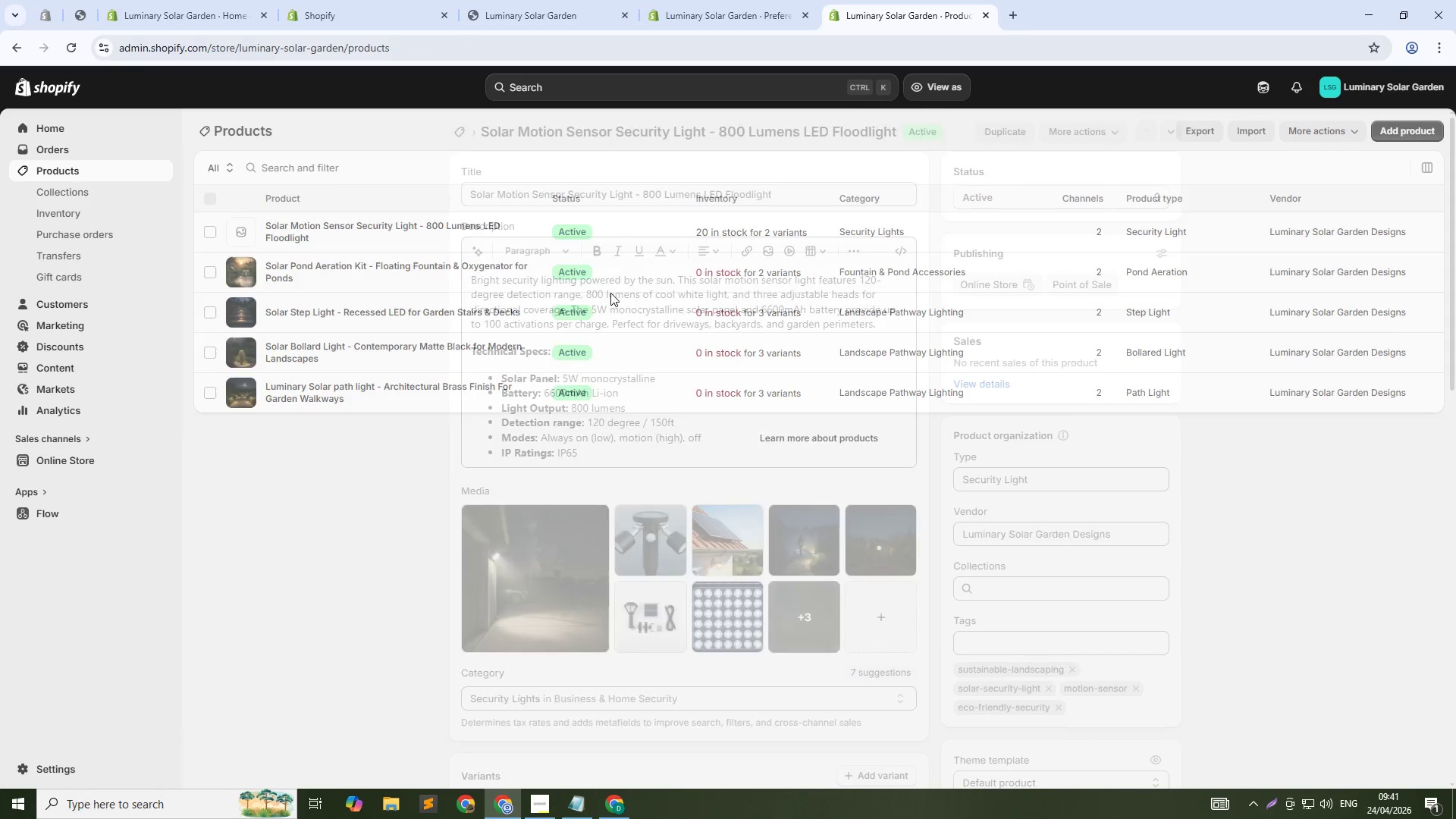 
left_click([323, 394])
 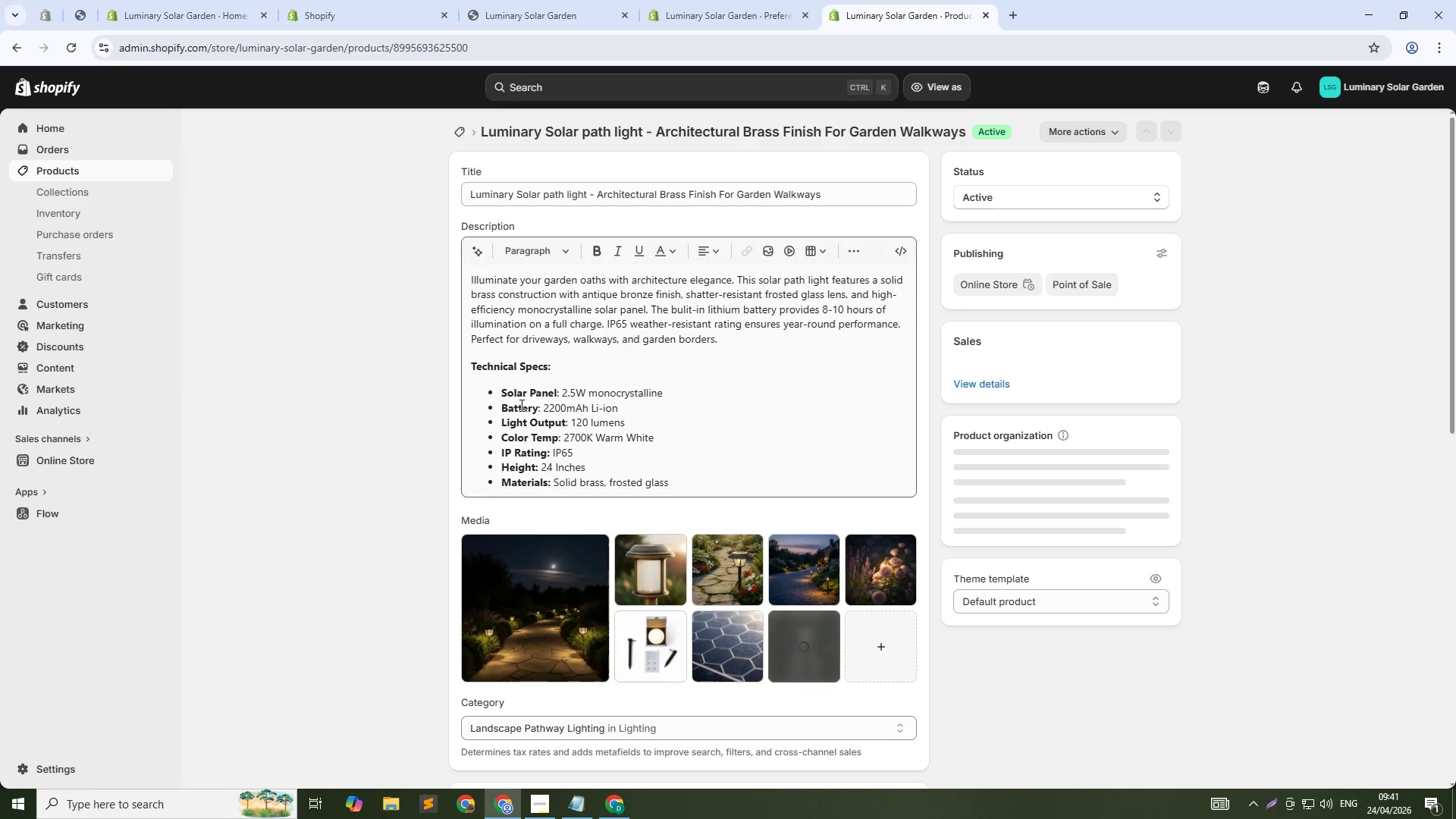 
left_click([459, 126])
 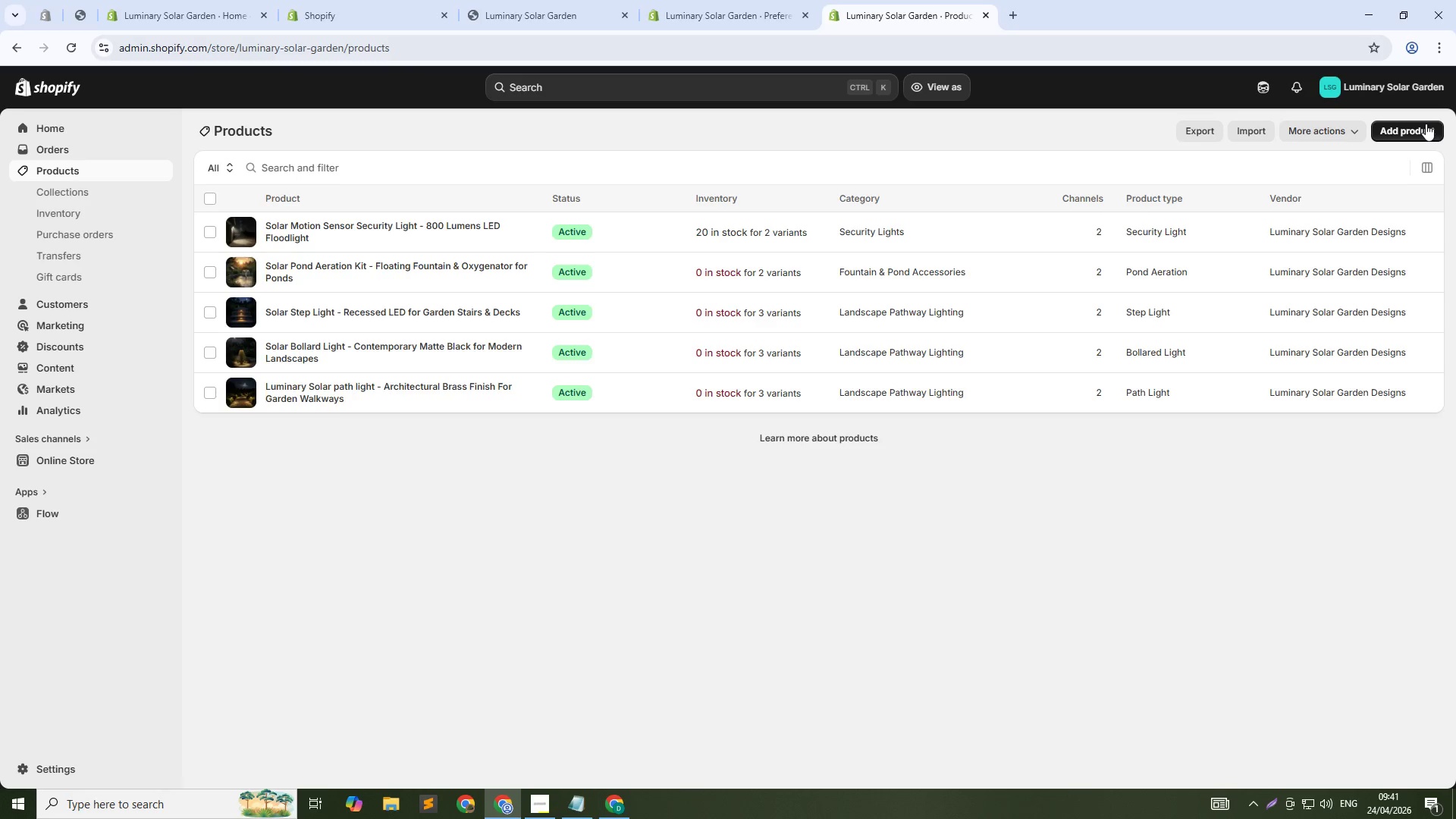 
left_click([1426, 124])
 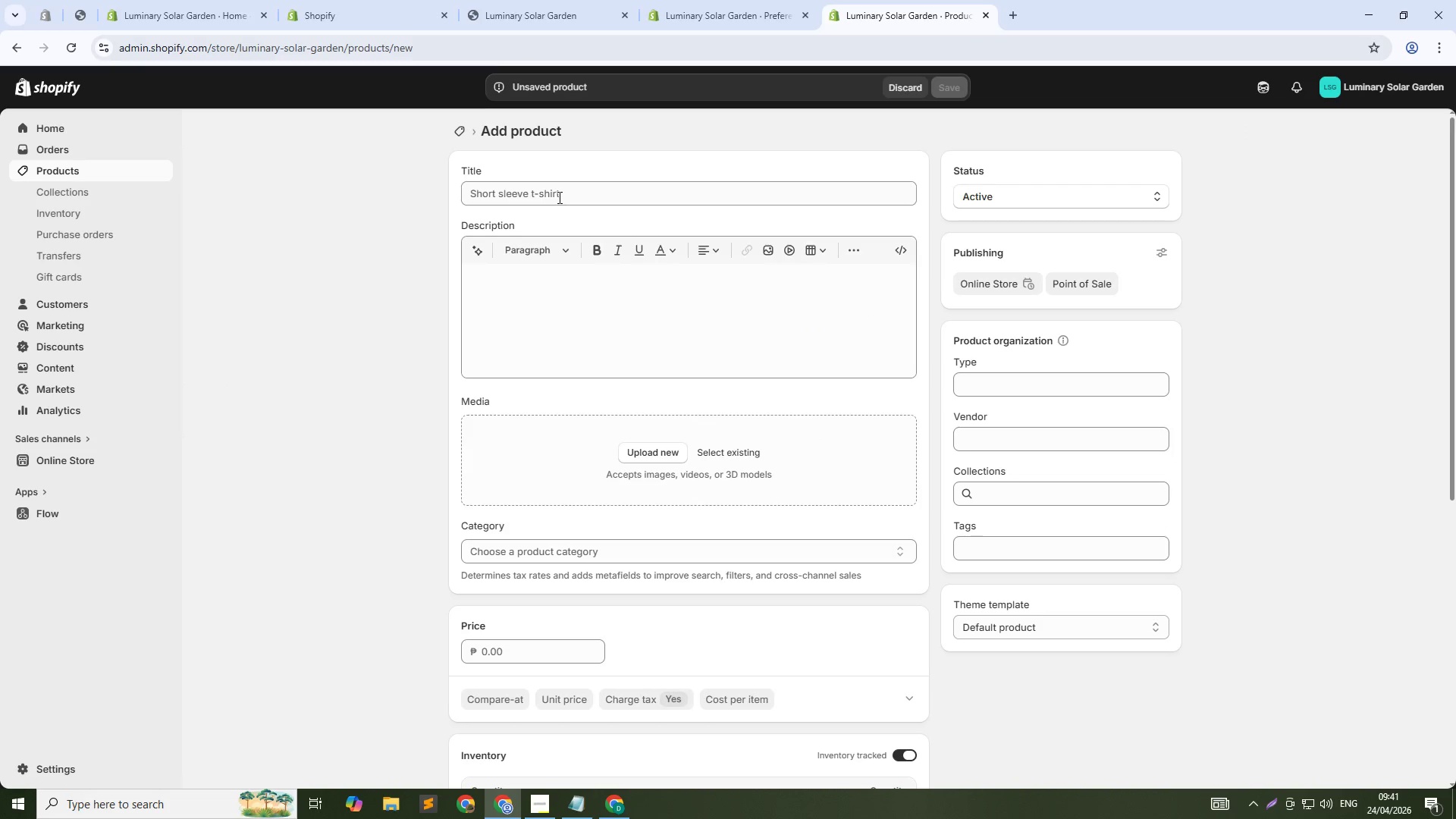 
left_click([555, 204])
 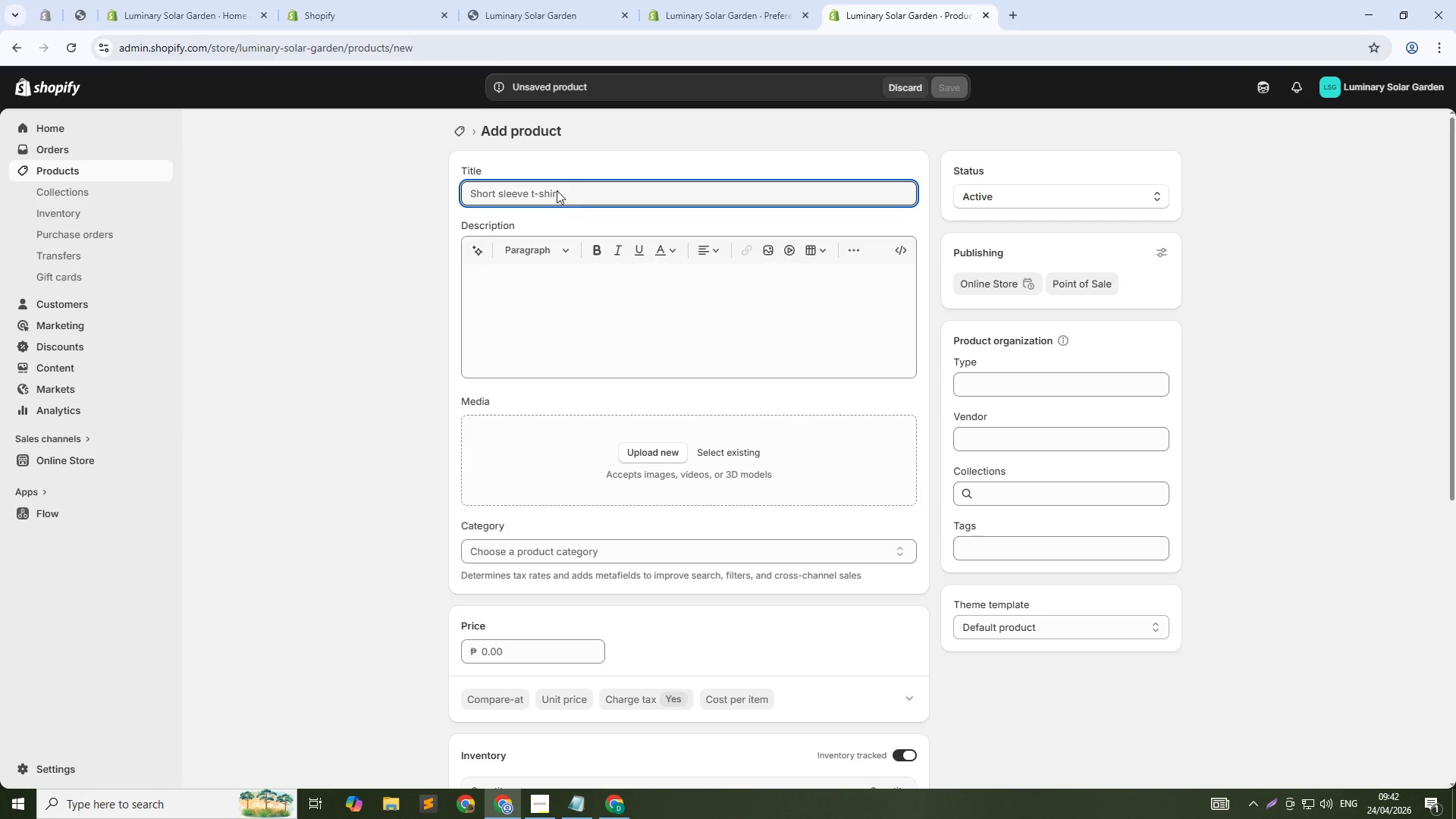 
type(Solar sr)
key(Backspace)
type(tring)
 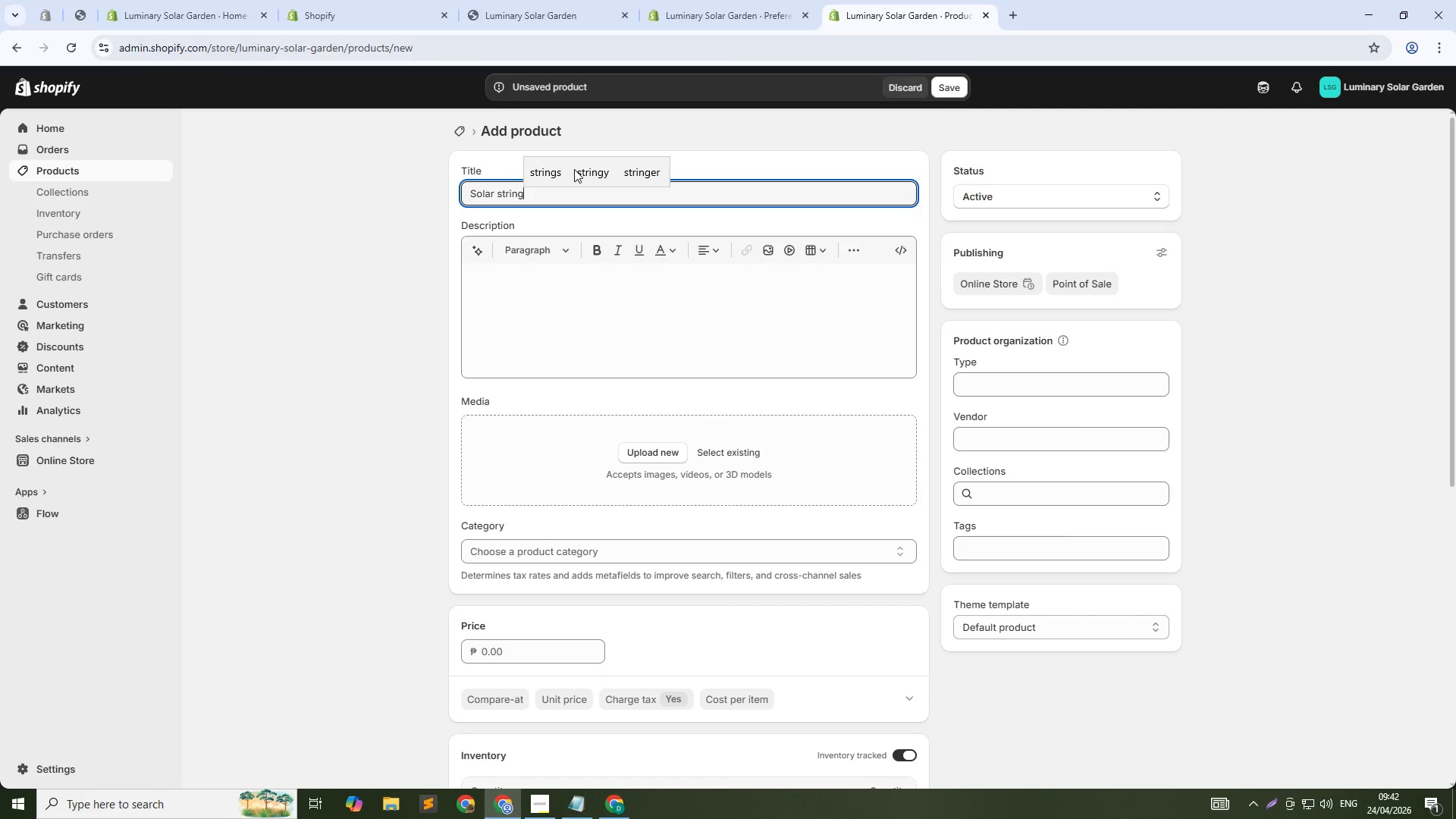 
wait(5.75)
 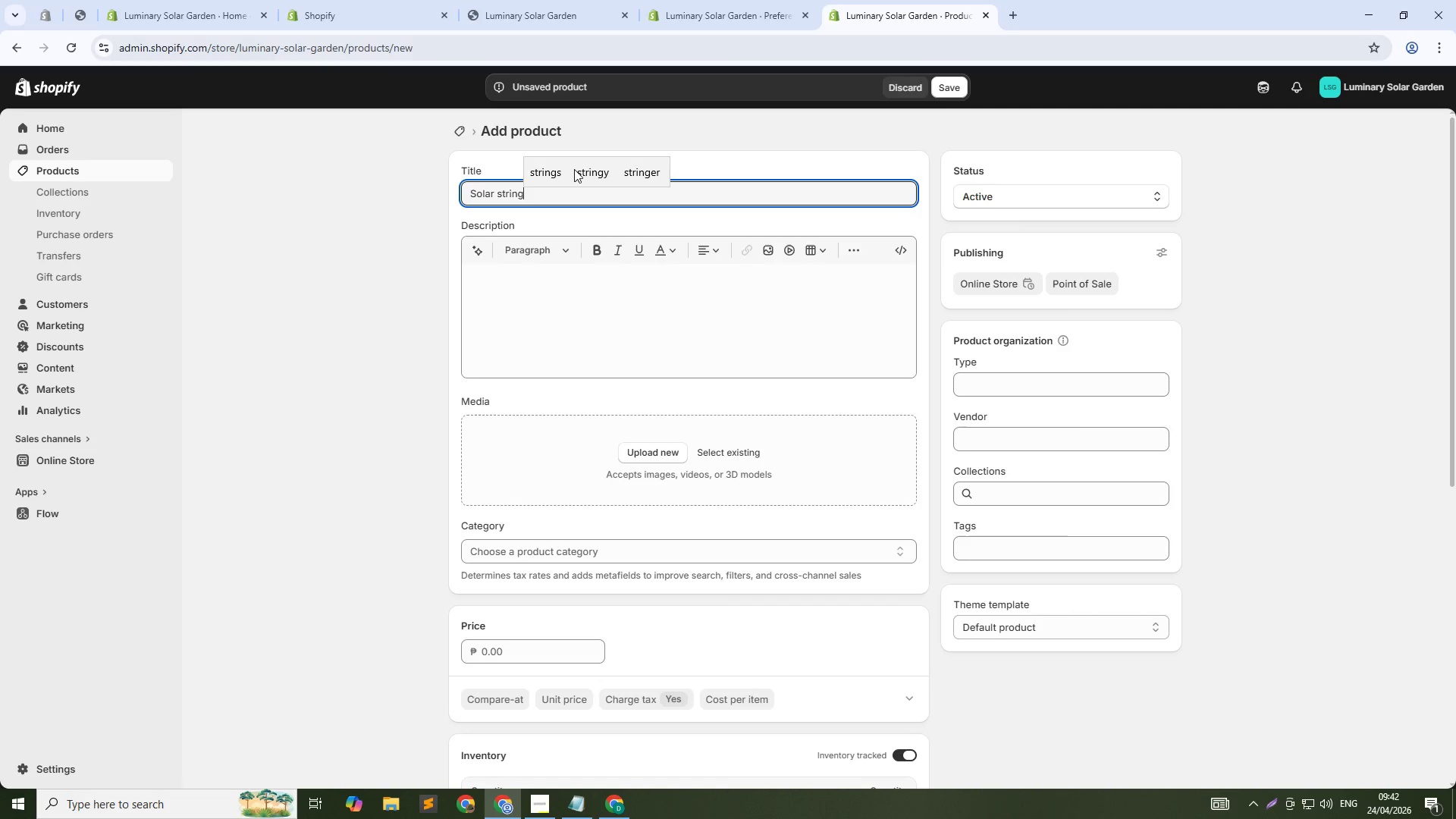 
type( l=)
key(Backspace)
key(Backspace)
type(Lights - Warm White LED Globe for Patios 9)
key(Backspace)
type((48ft ?)
key(Backspace)
type(/ 15 Globes))
 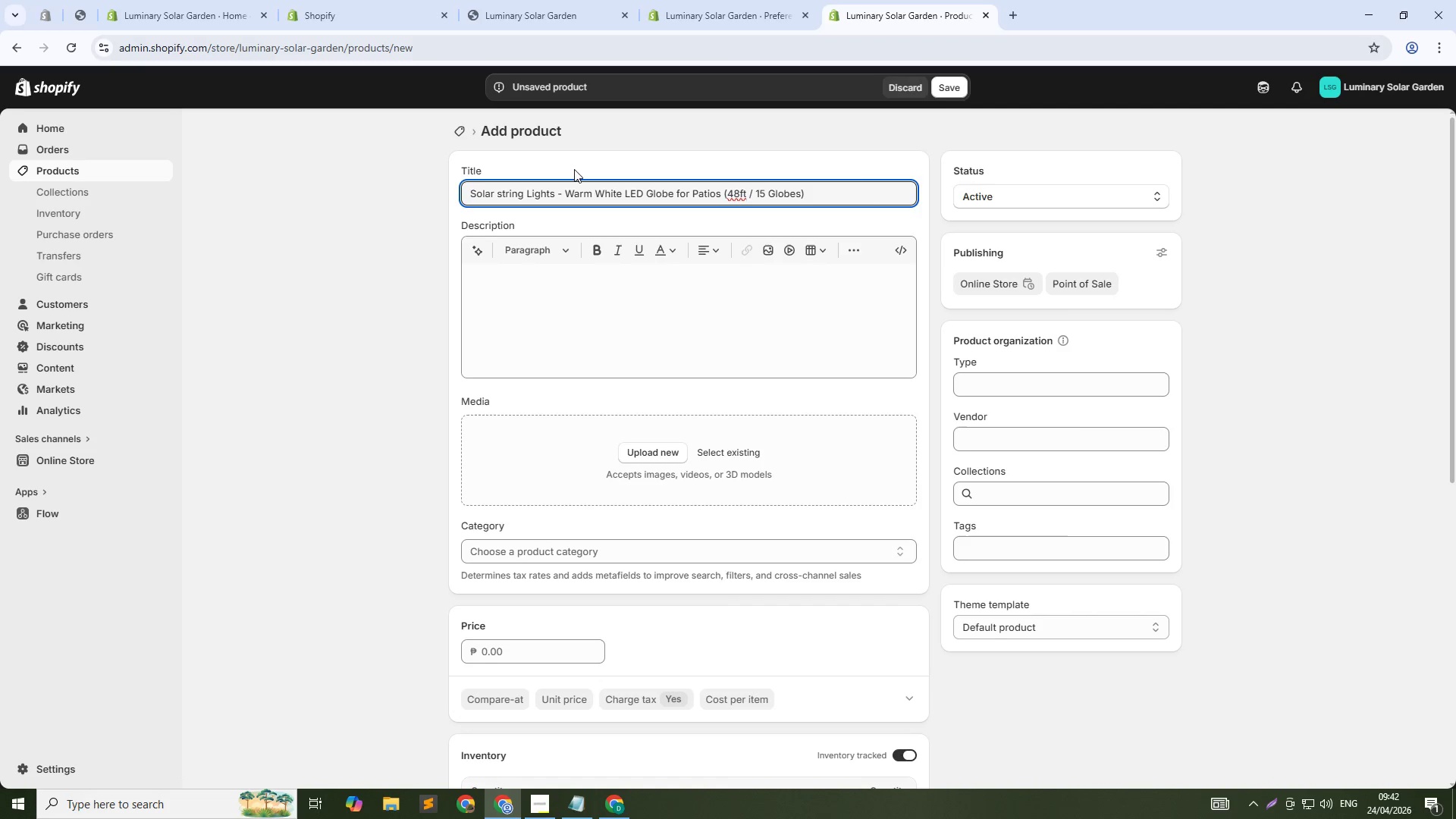 
 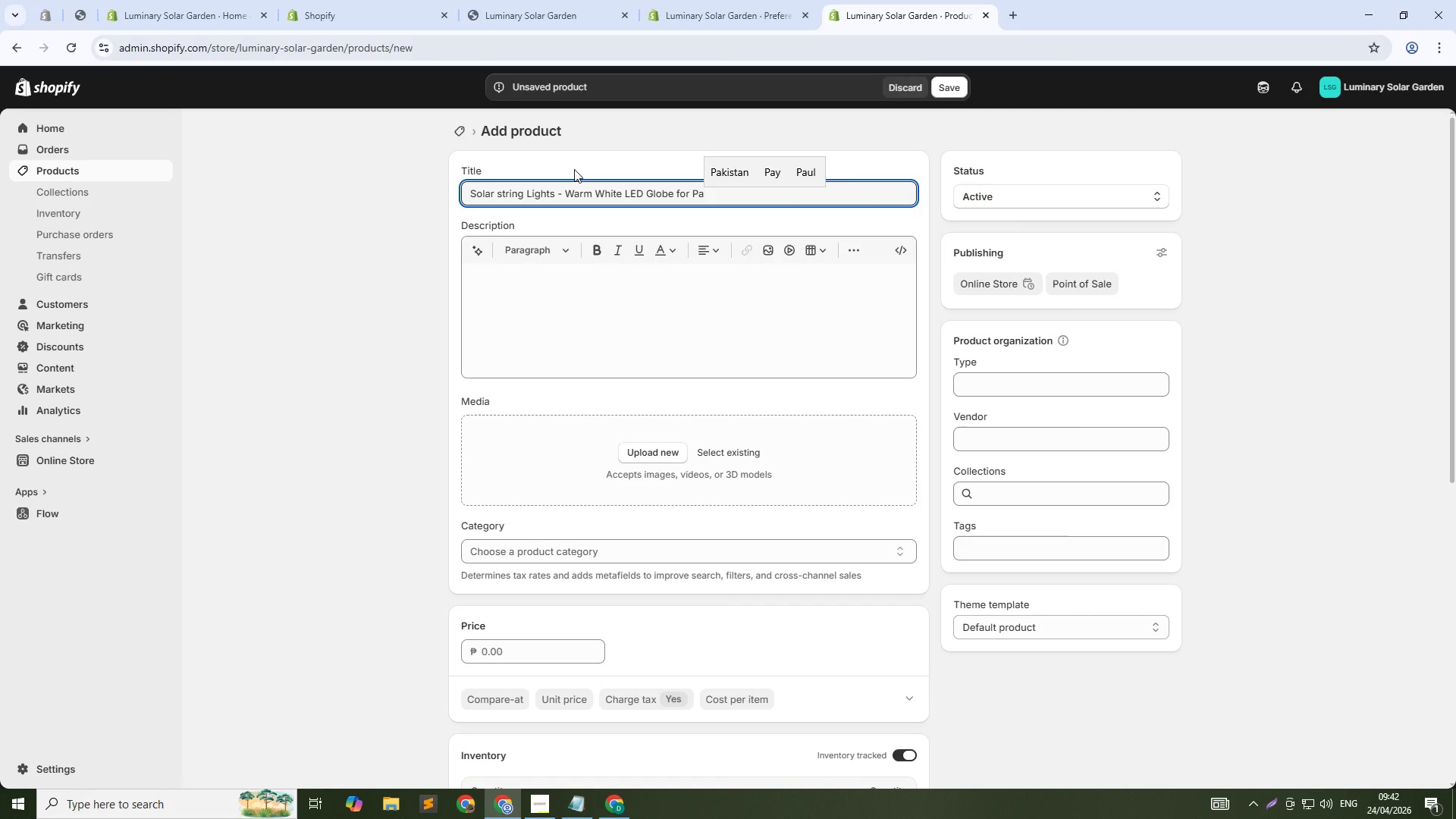 
hold_key(key=Enter, duration=0.52)
 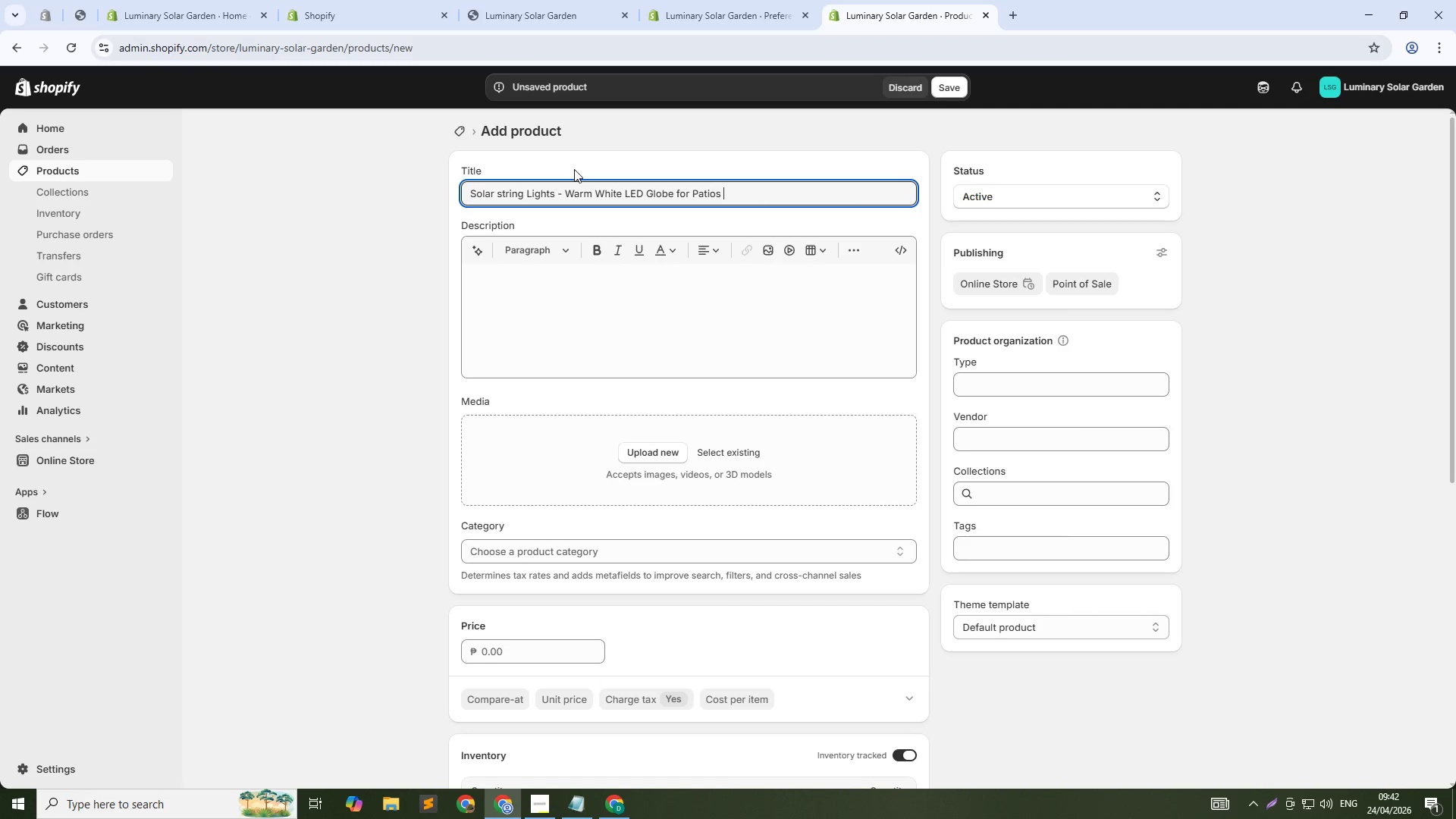 
wait(16.38)
 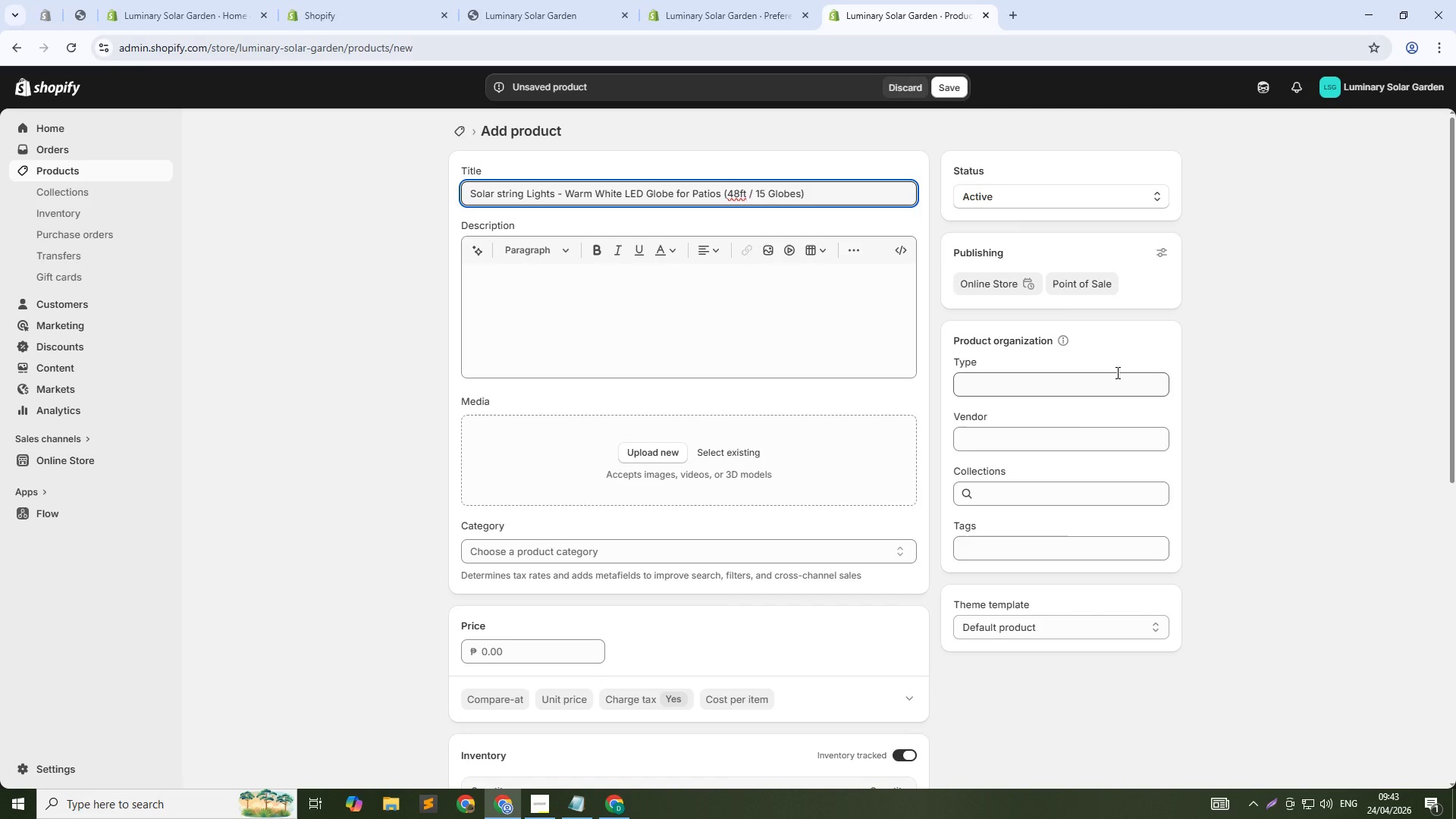 
left_click([646, 265])
 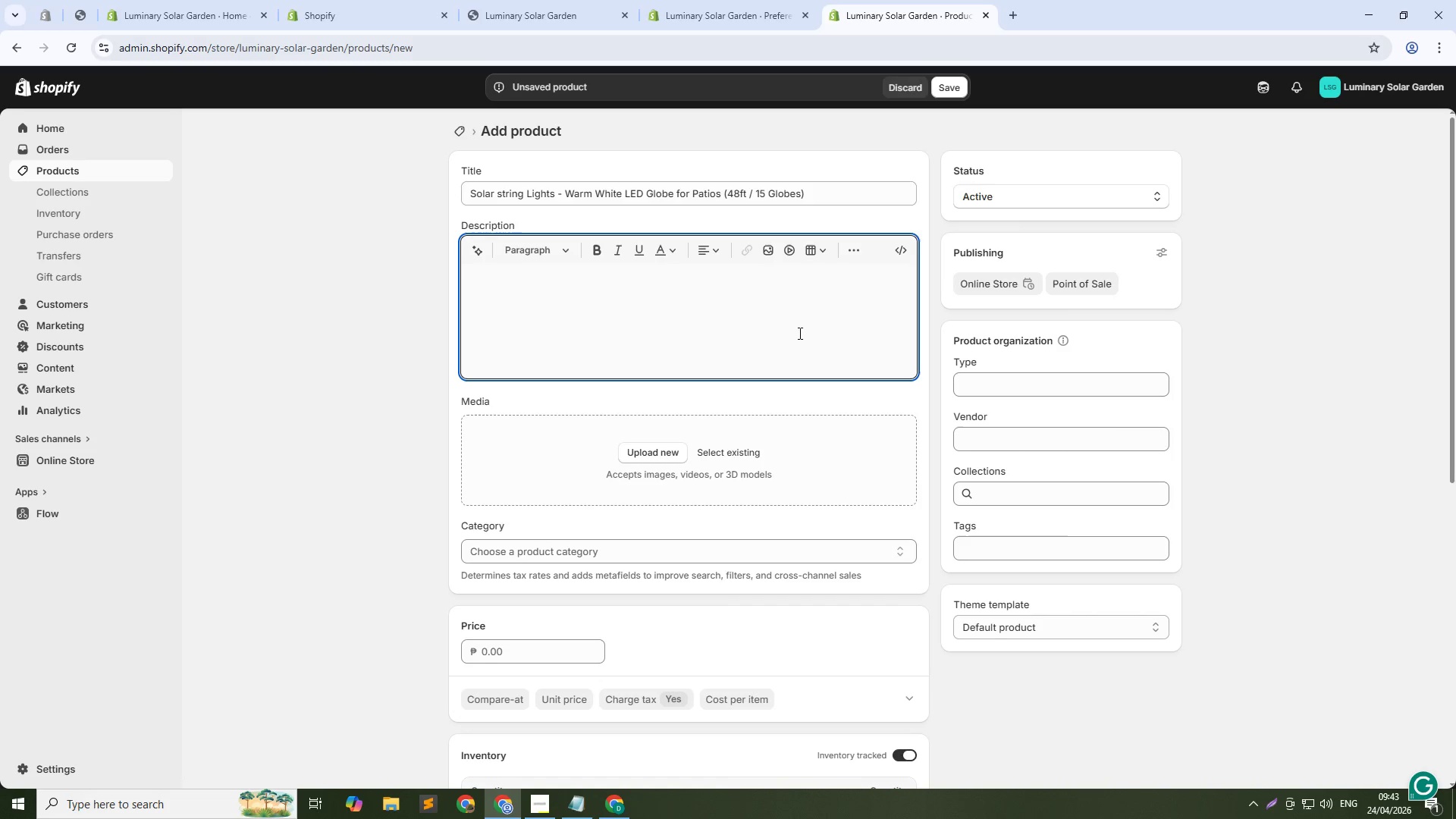 
left_click([670, 318])
 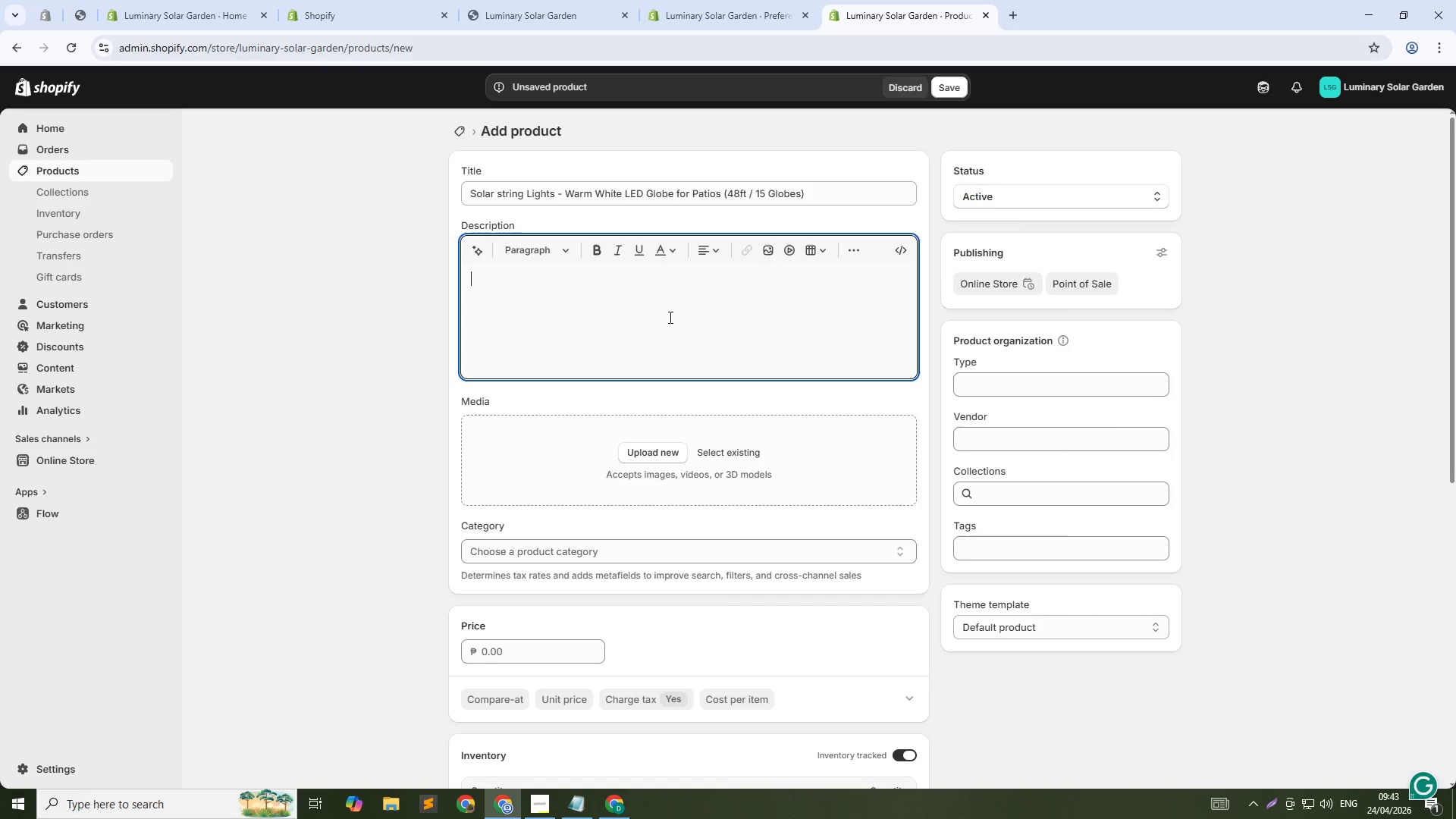 
type(Creat)
key(Backspace)
type(te a magical outdoor ambiance with solr-poweed string lights. This 48ft stra)
 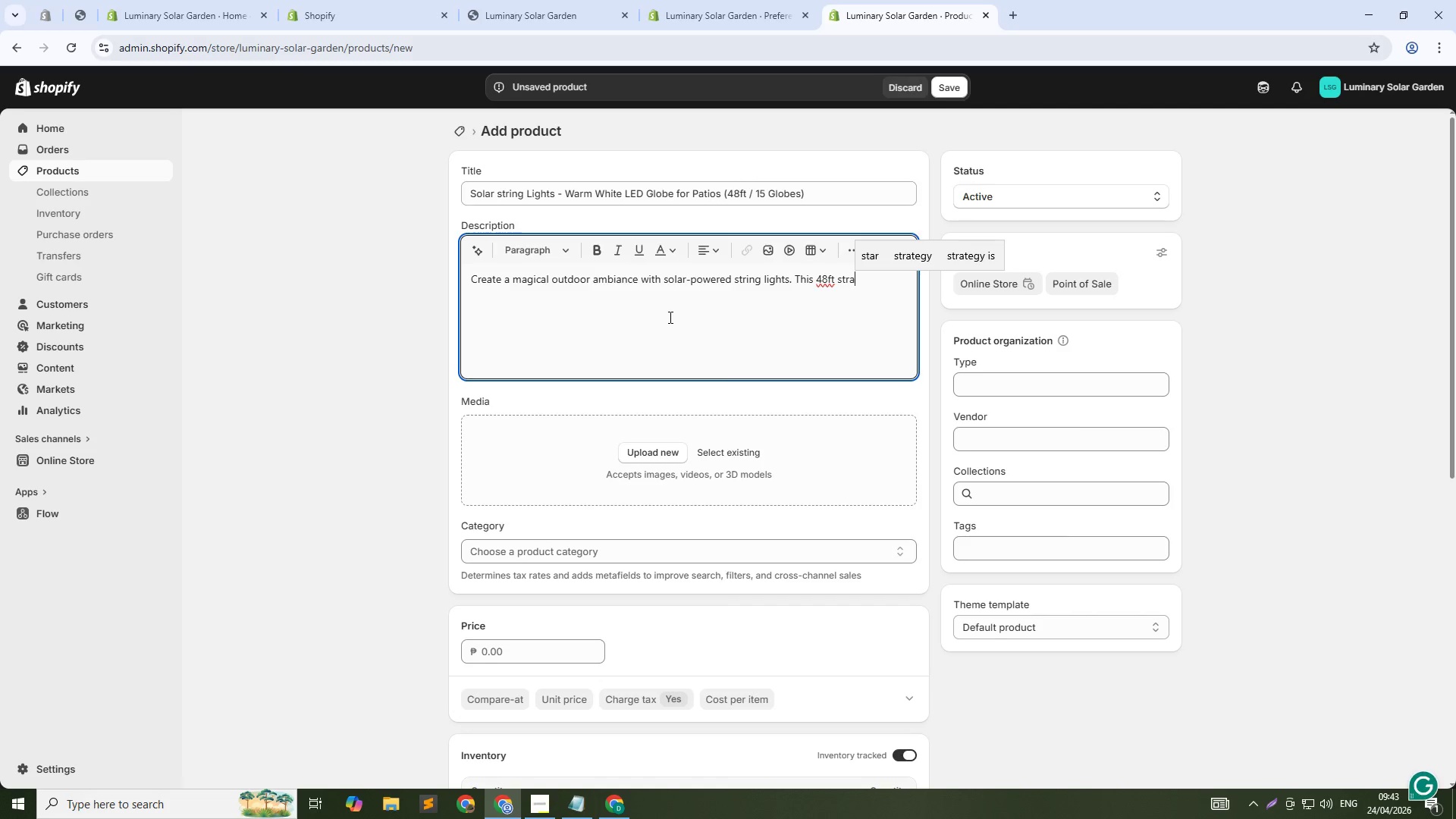 
type(nd features 15 shatter-proof LED globes with 27ooK warm white glow.)
 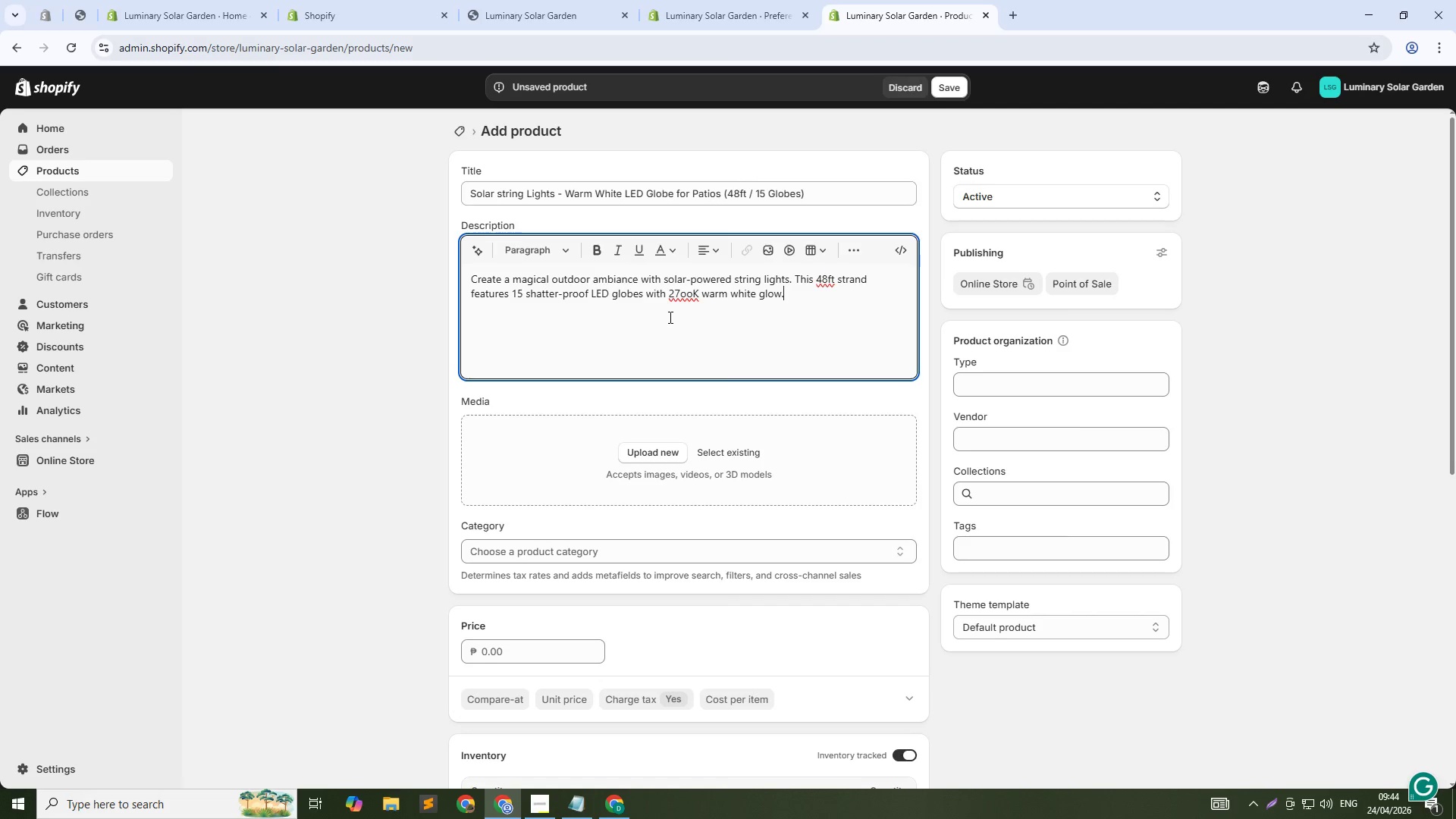 
type( The monocrystalline solr panel charges during h)
key(Backspace)
type(the day and automa)
 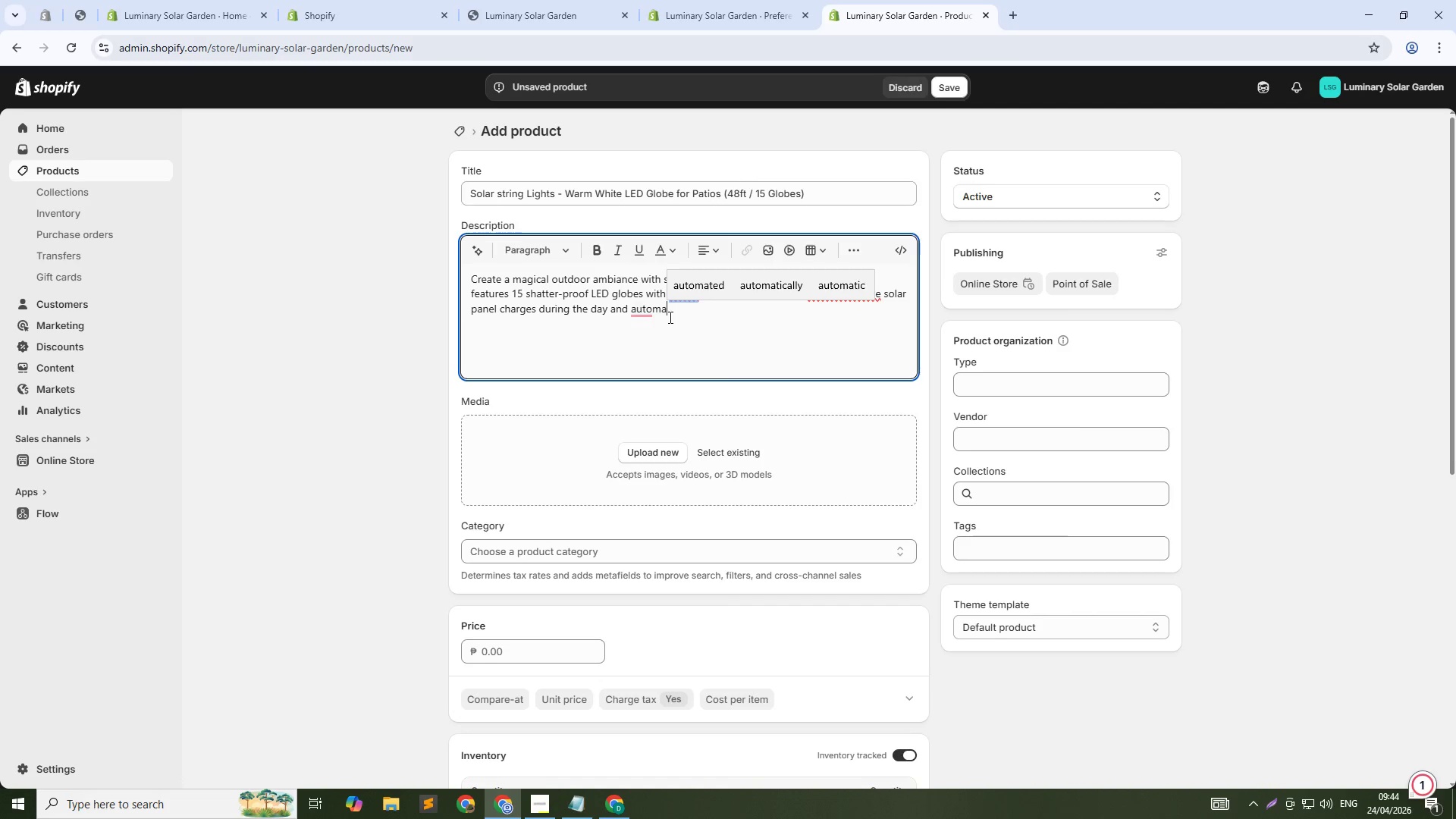 
left_click([769, 302])
 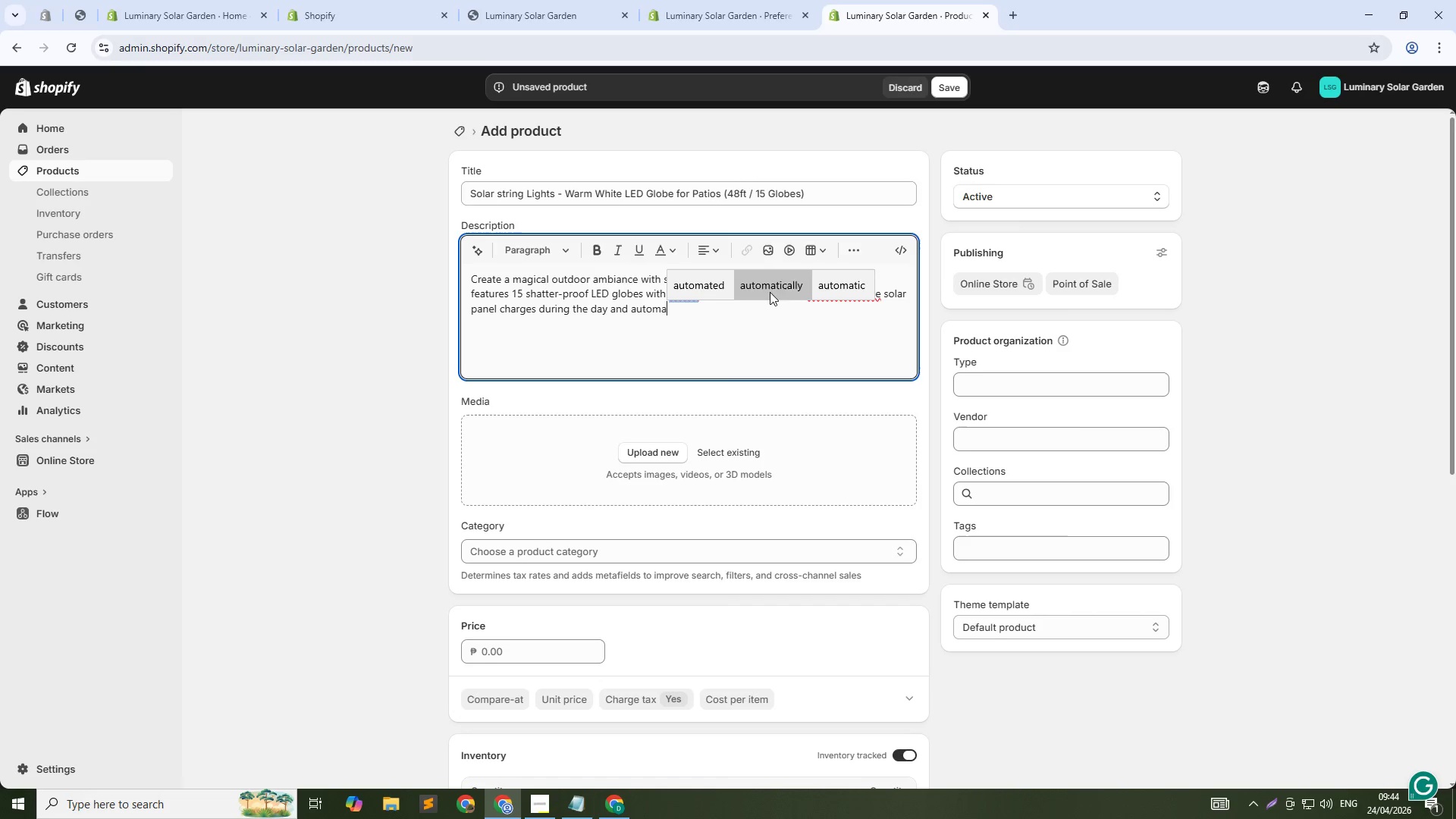 
left_click([768, 290])
 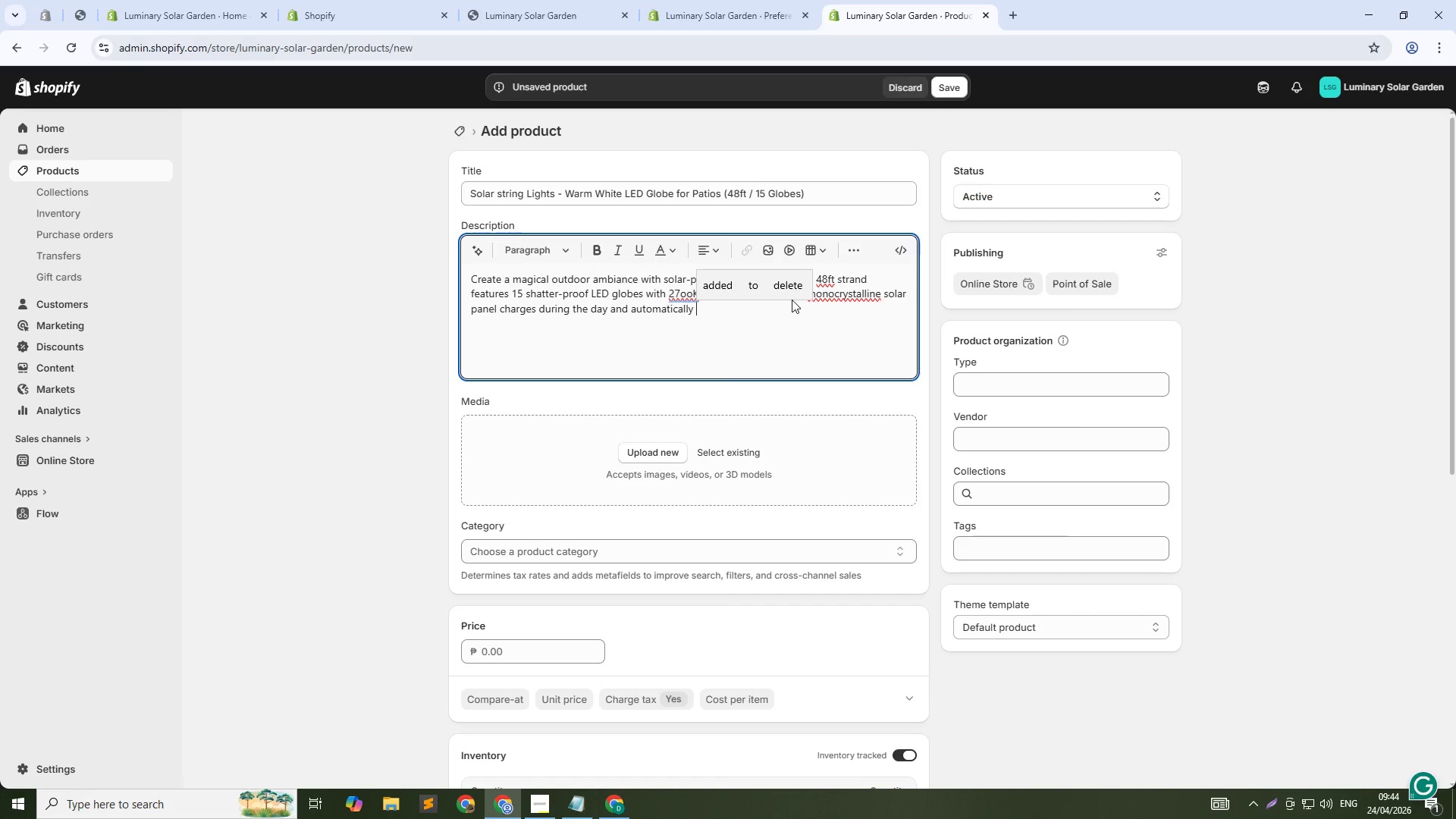 
type(turns lights on at dusdk)
key(Backspace)
key(Backspace)
type(k. 8 H)
key(Backspace)
type(hours of illumination )
 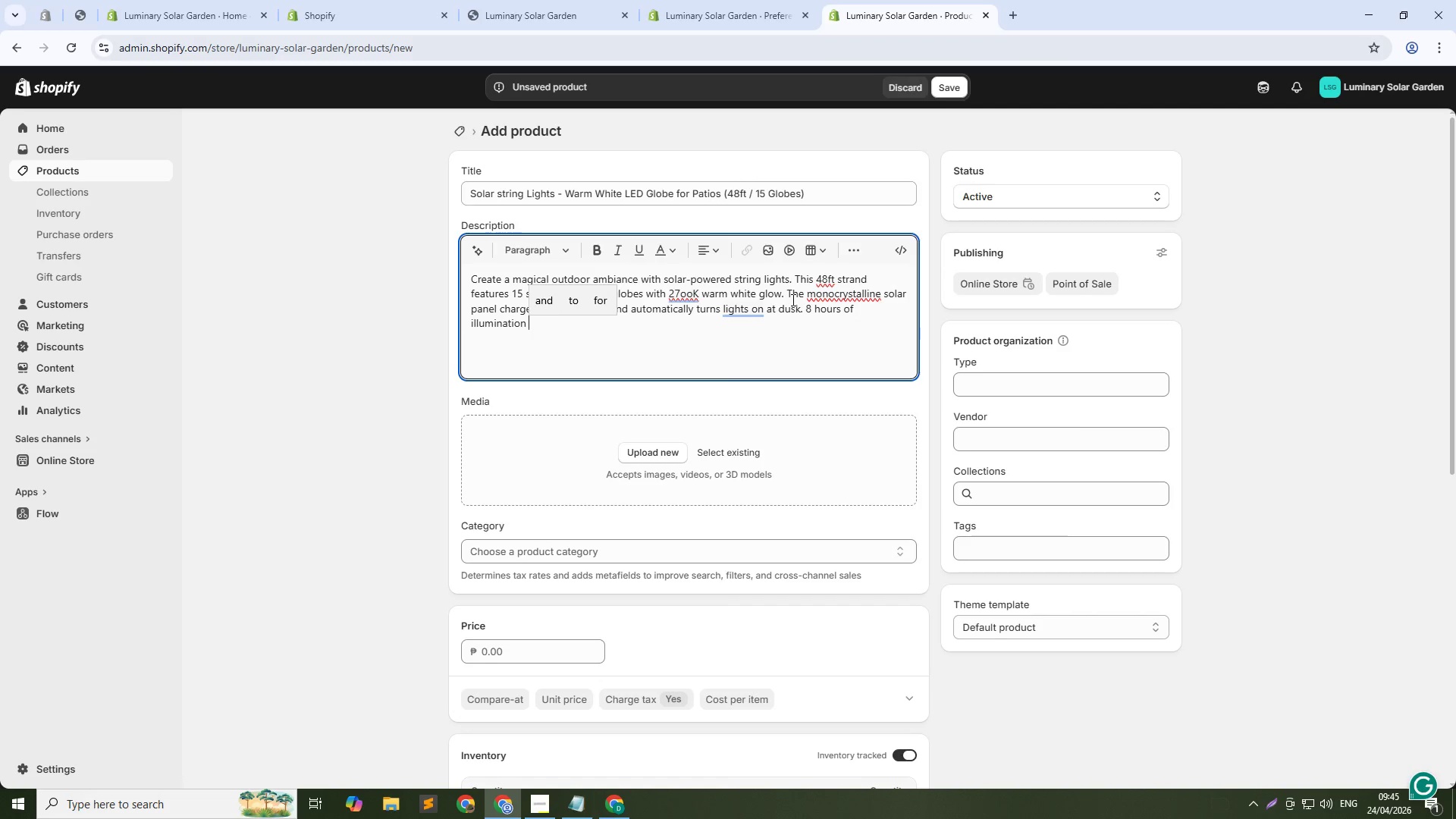 
wait(5.05)
 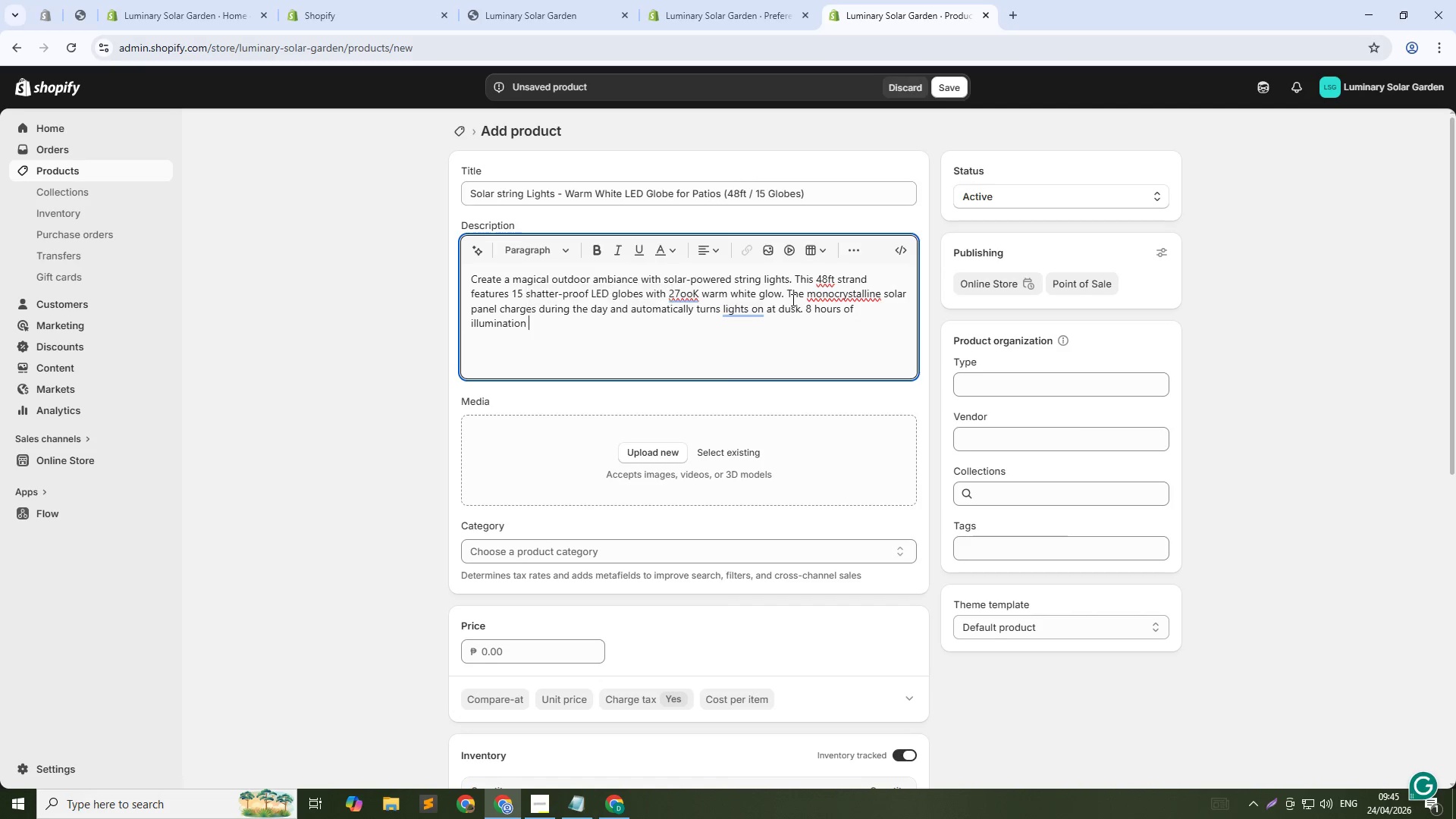 
type(on full chna)
key(Backspace)
key(Backspace)
key(Backspace)
 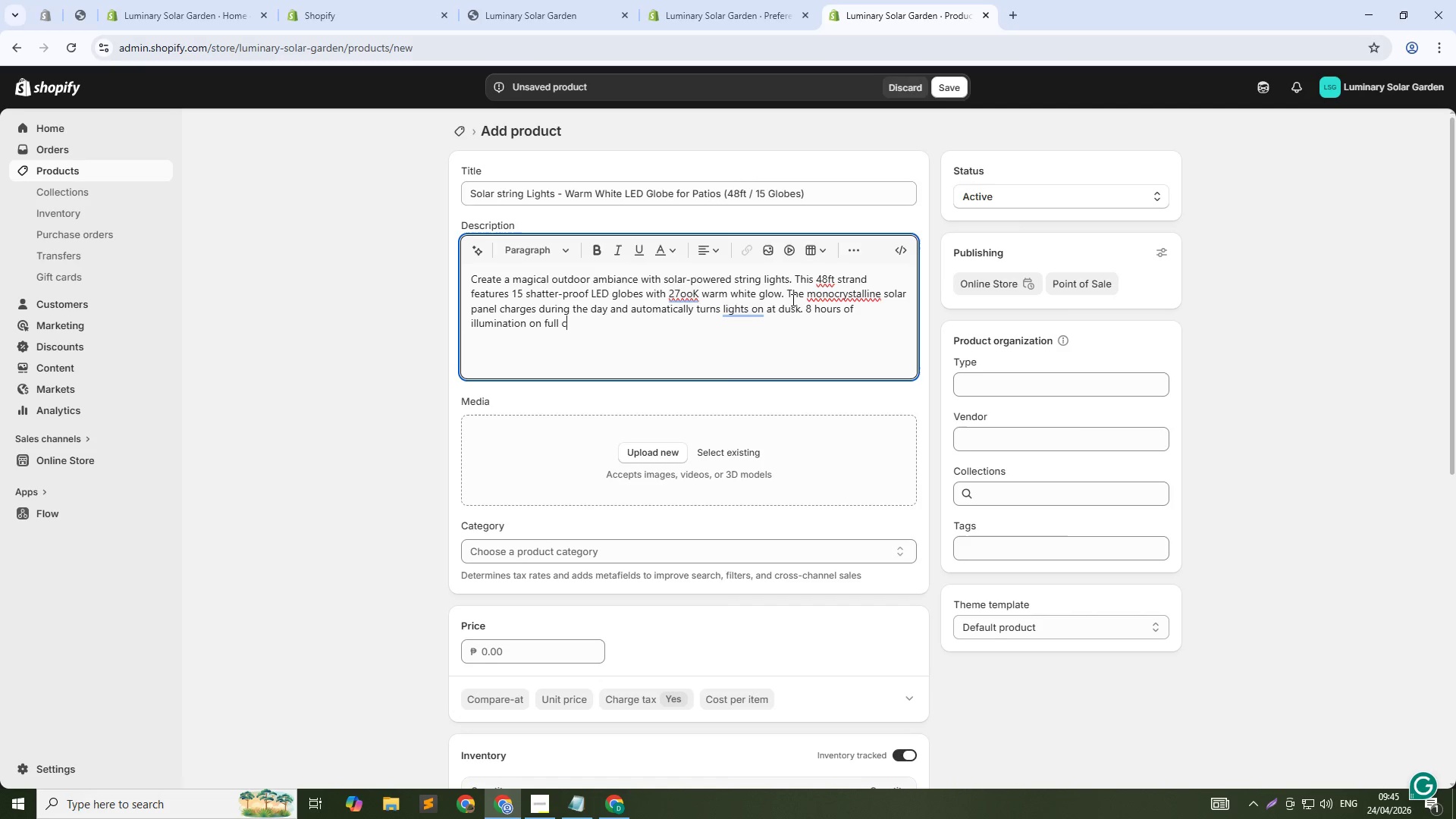 
wait(15.76)
 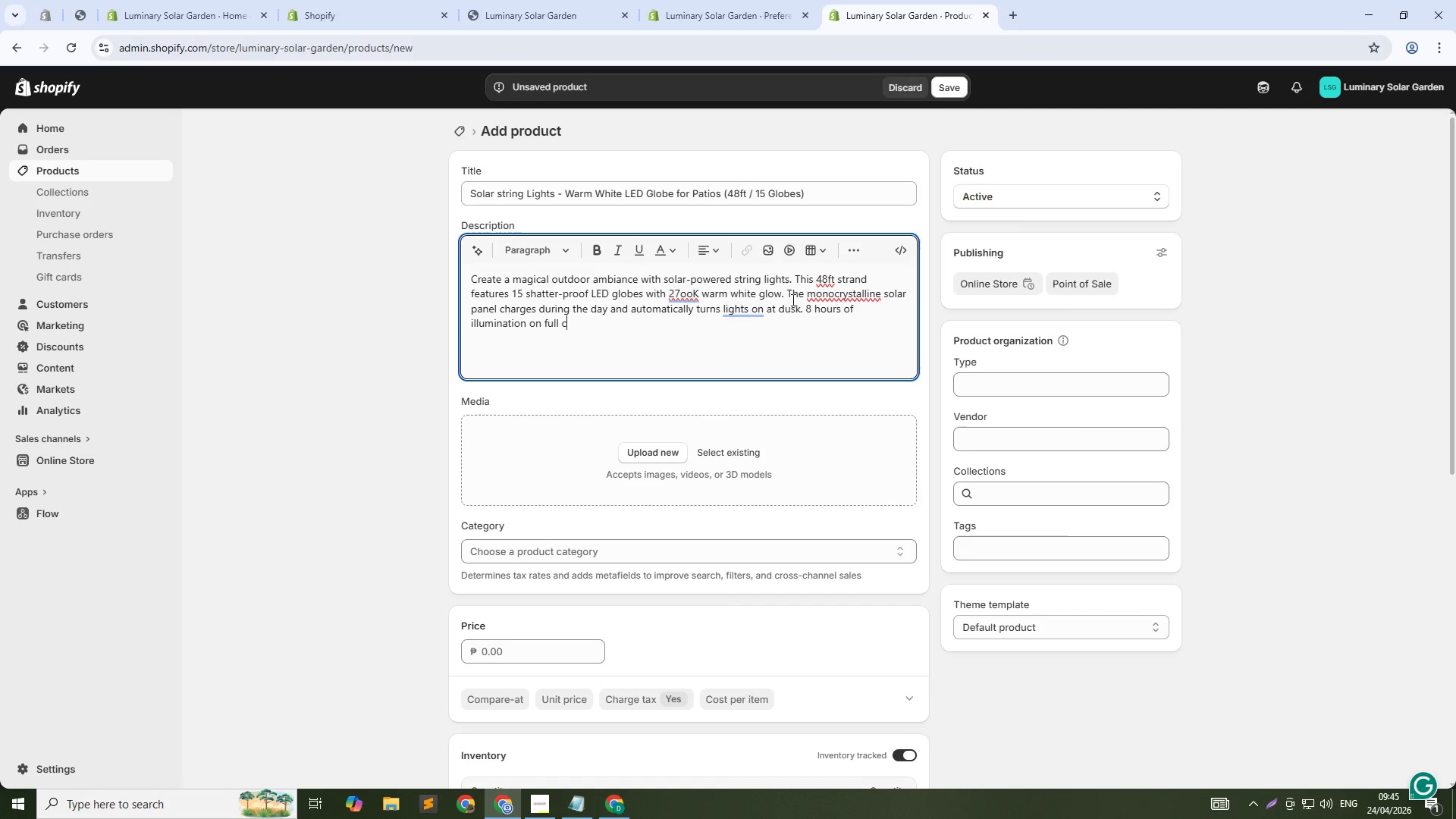 
type(harge. Perfect for patios,pergols , and garden parties. Tc)
key(Backspace)
type(echnical )
key(Backspace)
key(Backspace)
key(Backspace)
key(Backspace)
key(Backspace)
key(Backspace)
key(Backspace)
key(Backspace)
key(Backspace)
key(Backspace)
key(Backspace)
 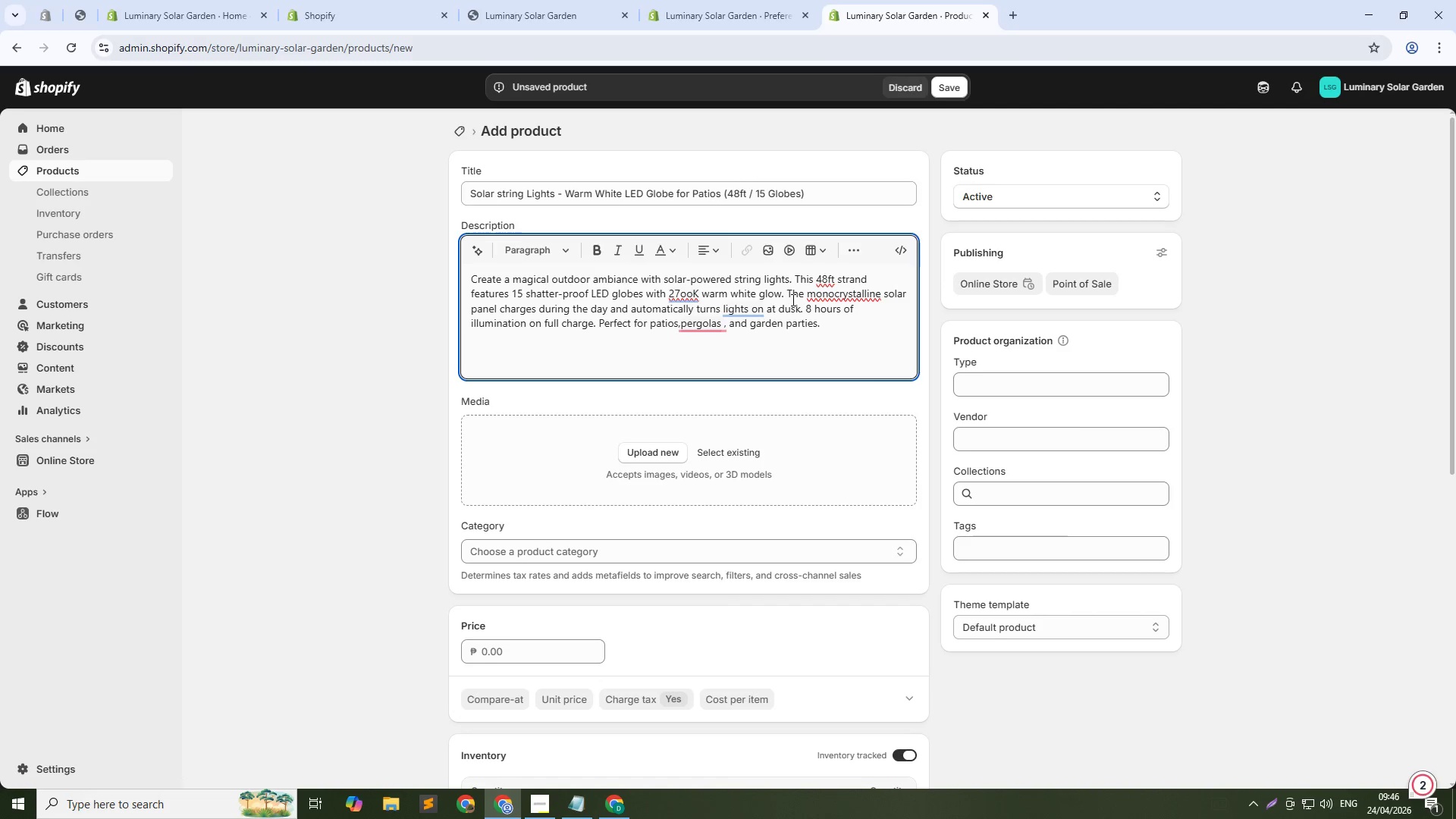 
key(Shift+Enter)
 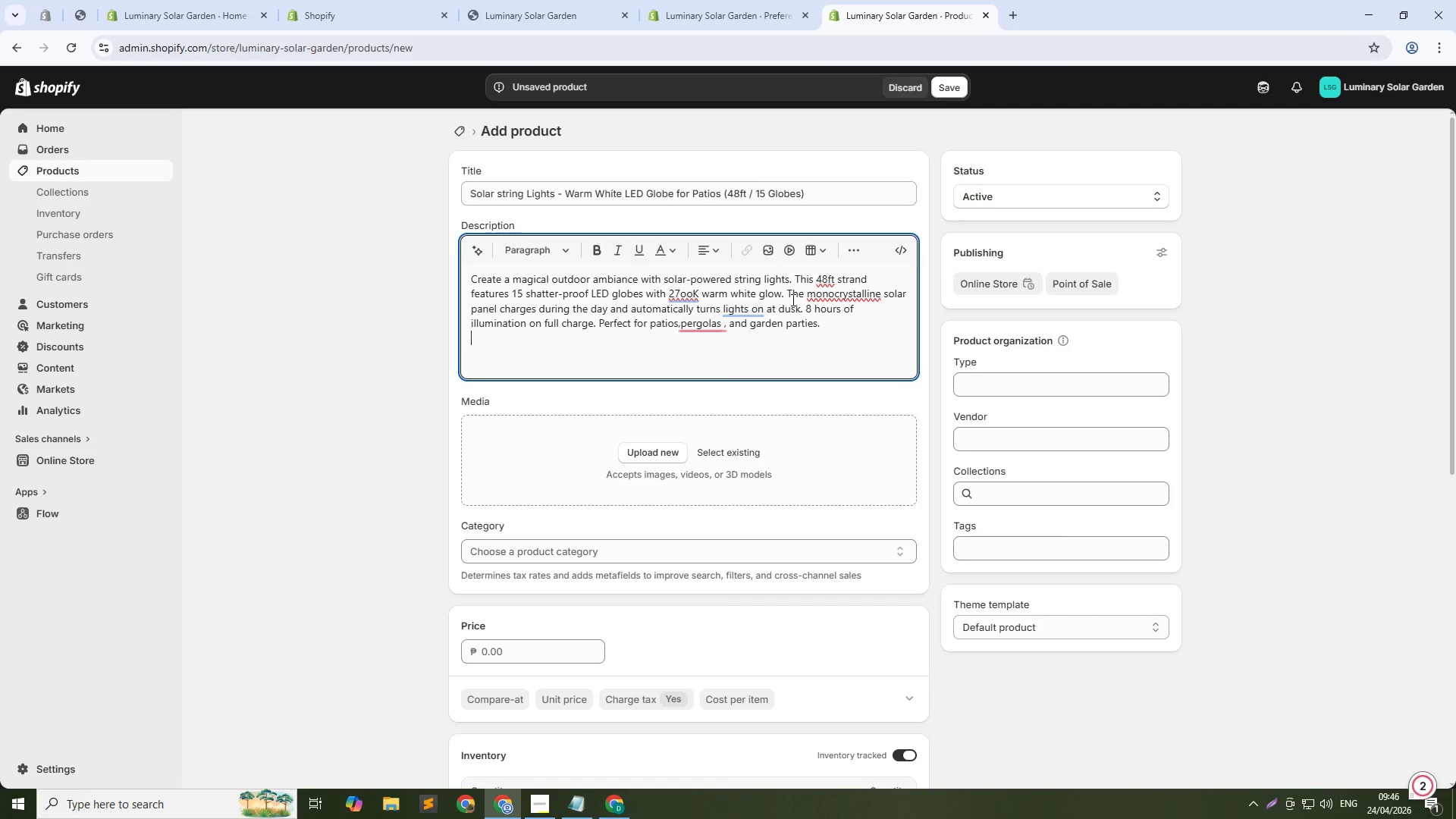 
key(Shift+Enter)
 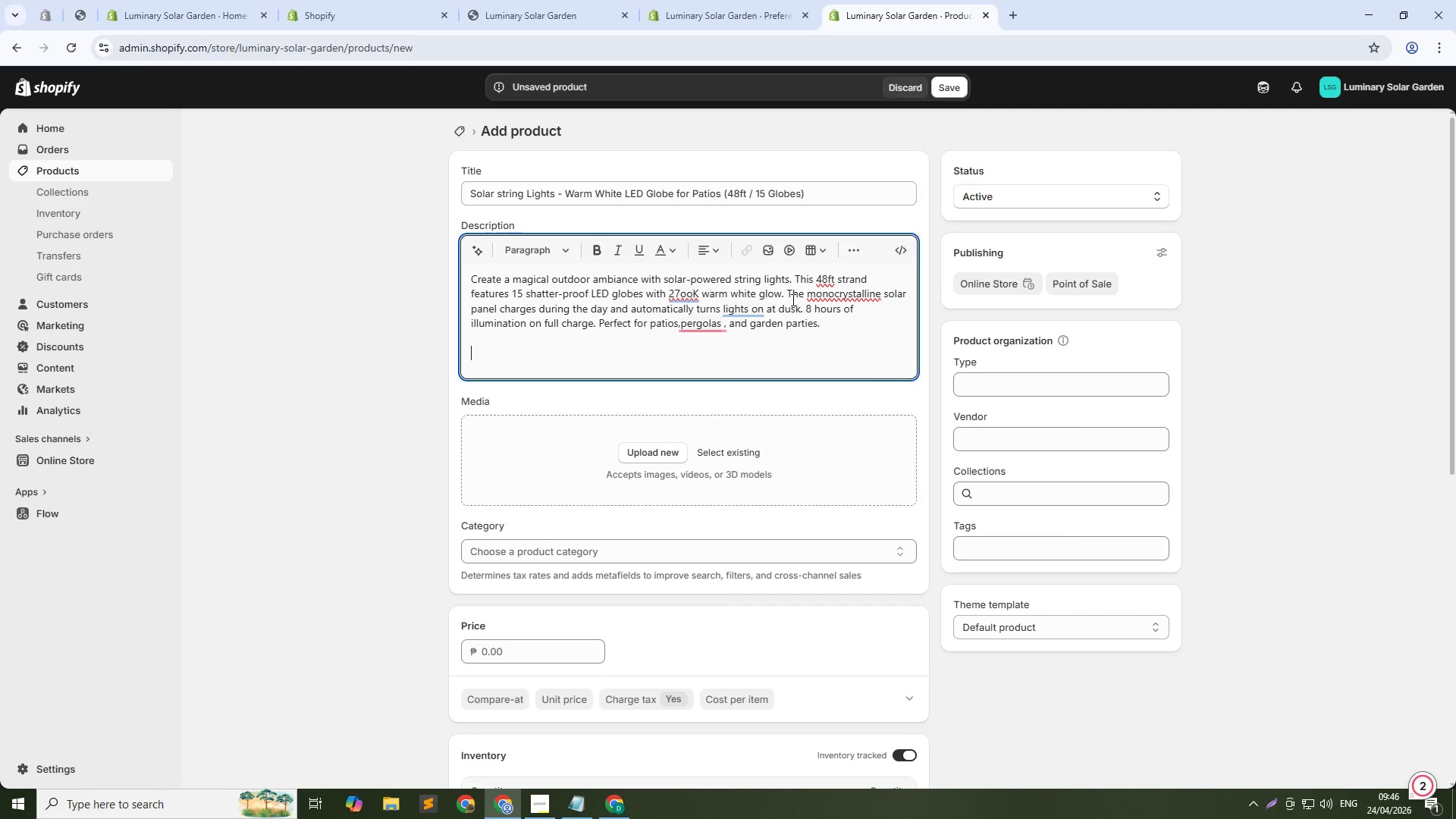 
type(Technical Specs :)
 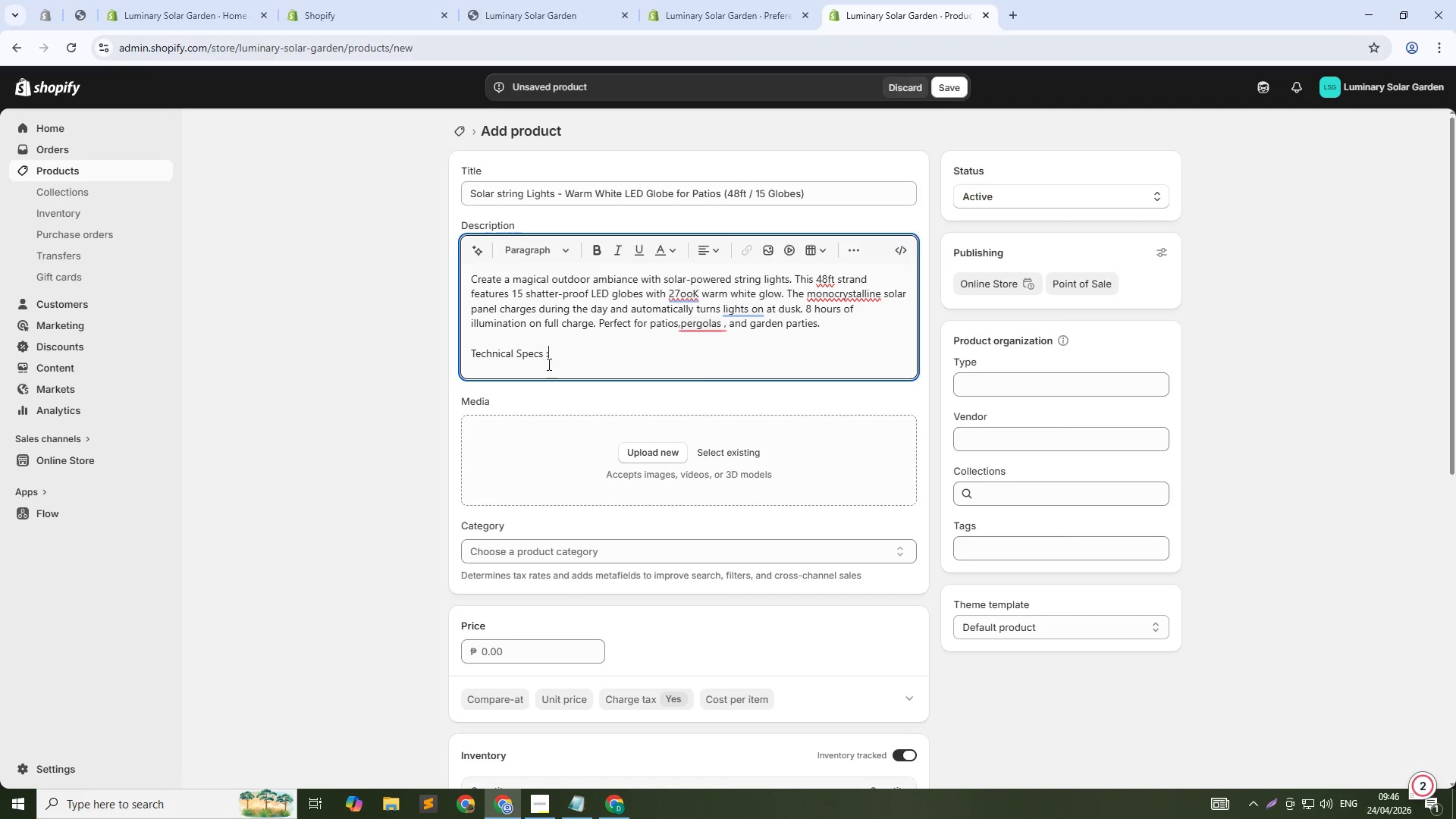 
left_click_drag(start_coordinate=[568, 359], to_coordinate=[442, 367])
 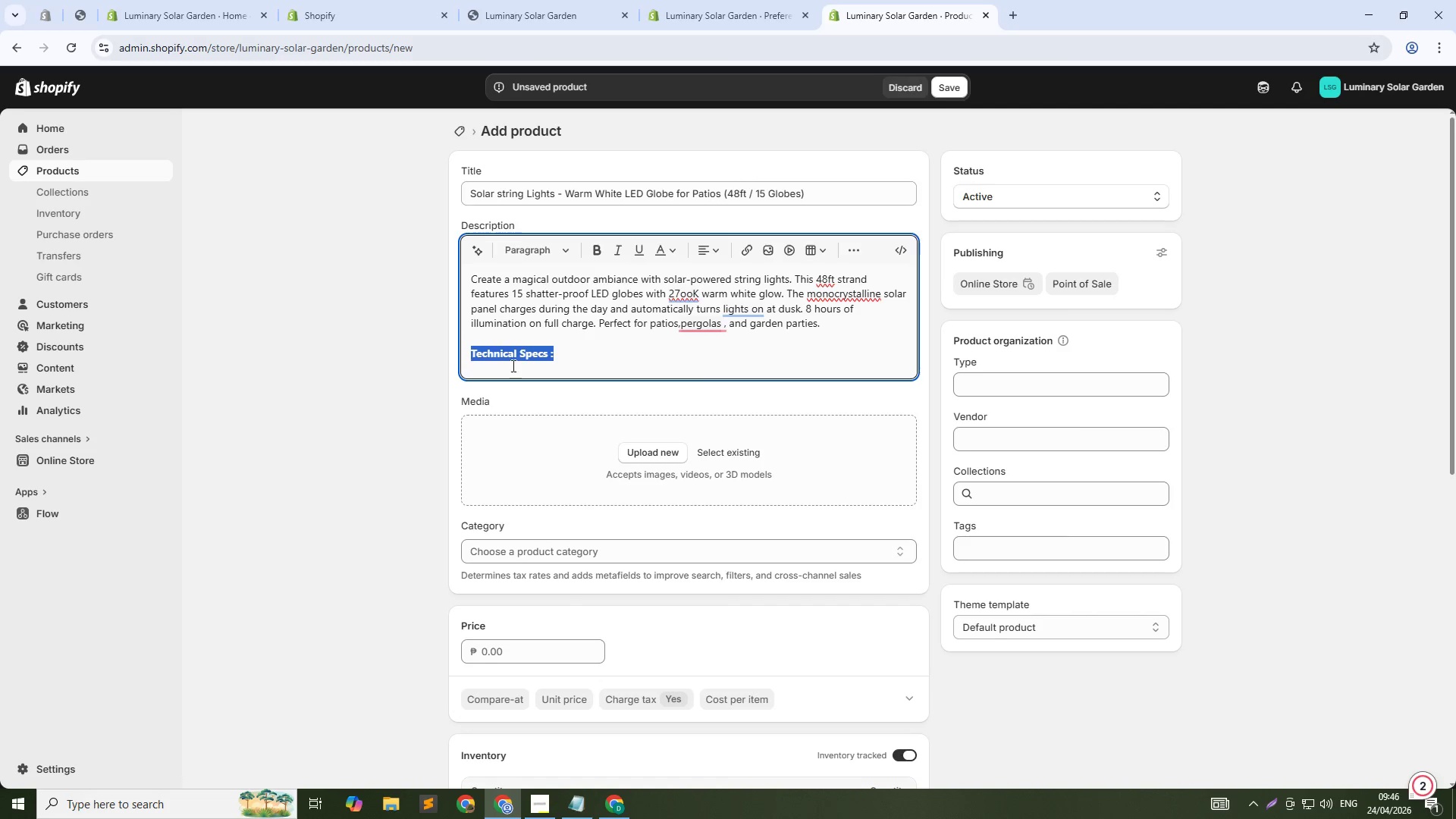 
key(Control+B)
 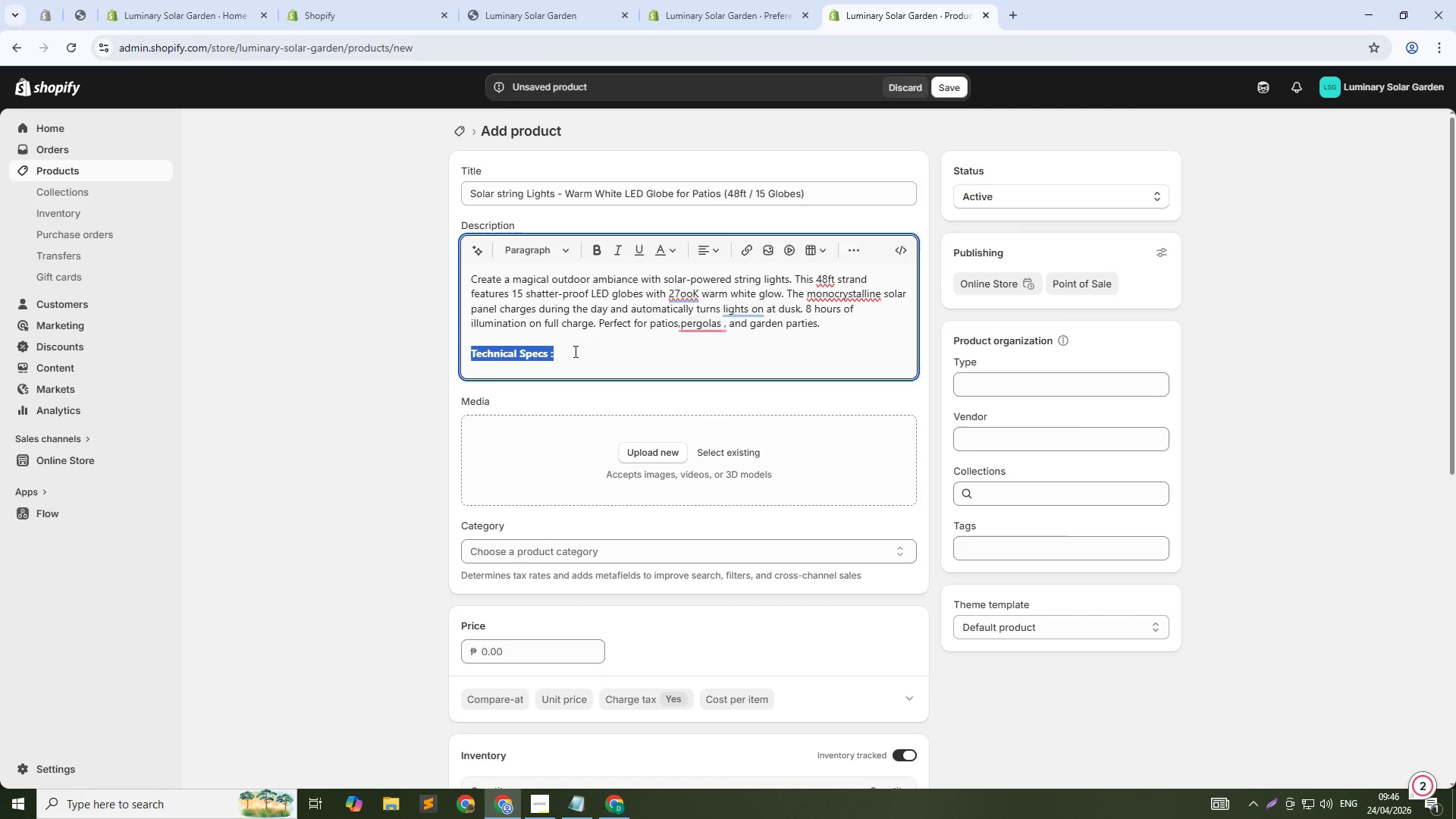 
left_click([577, 348])
 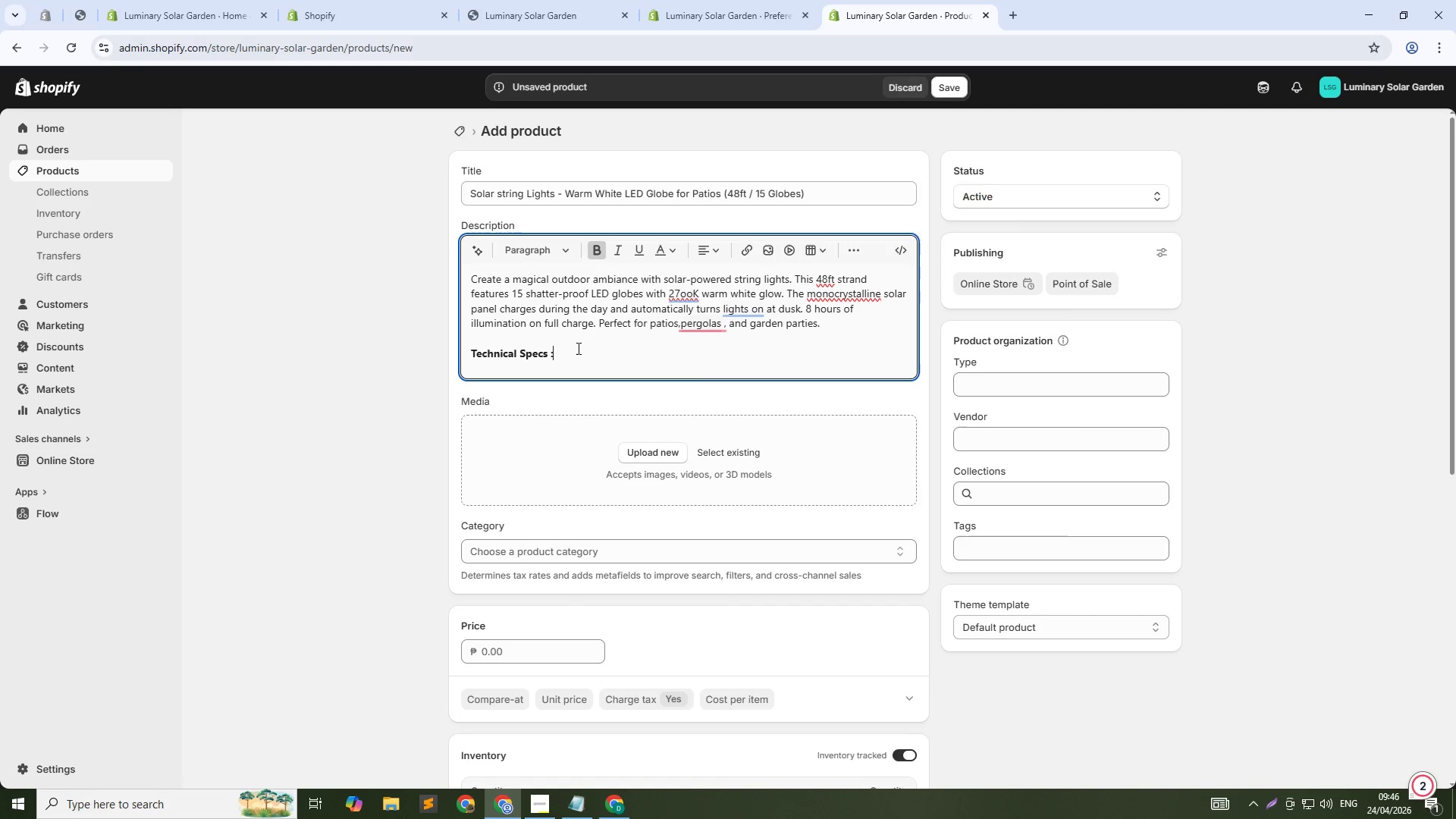 
key(Shift+Enter)
 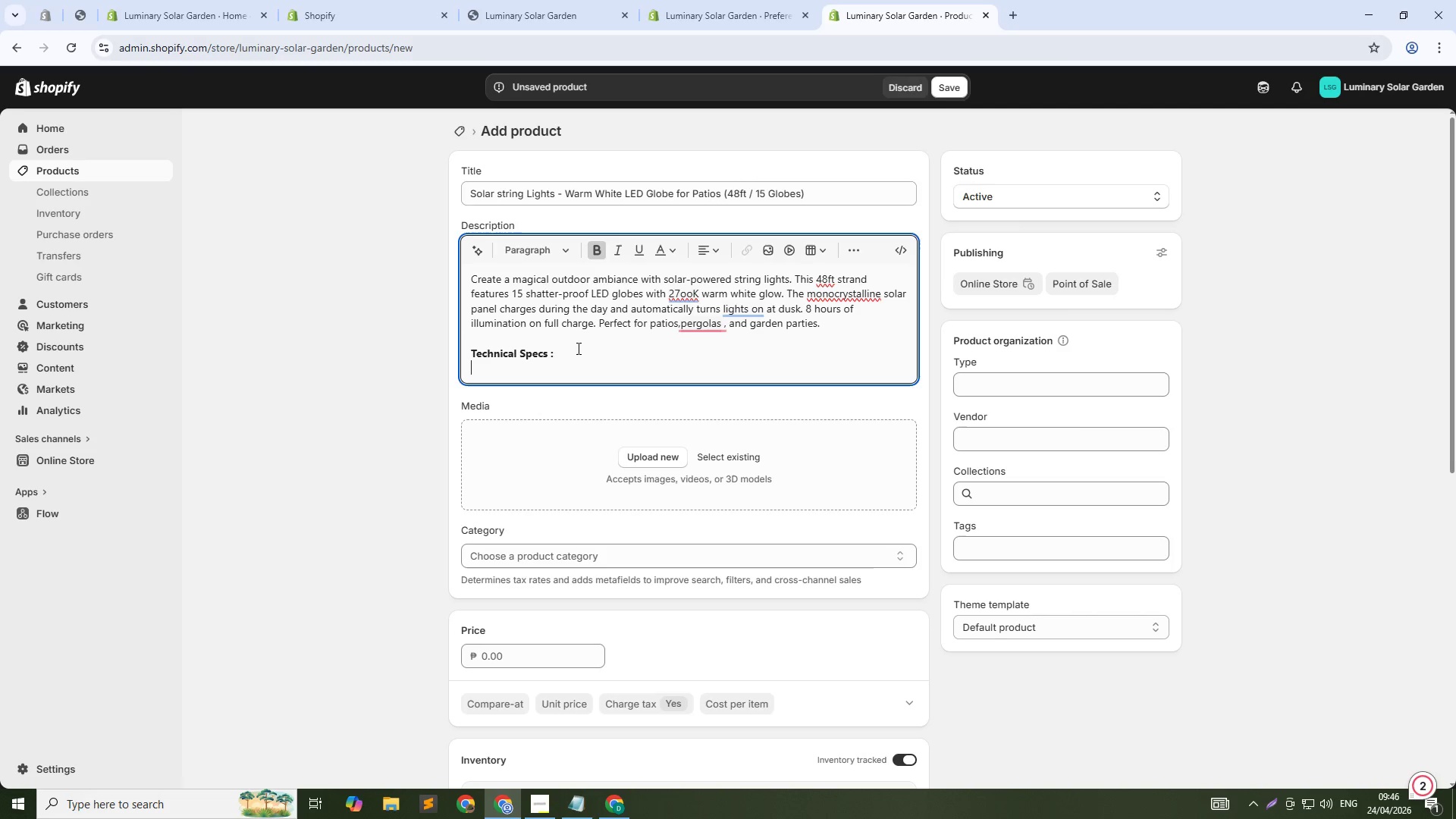 
wait(5.74)
 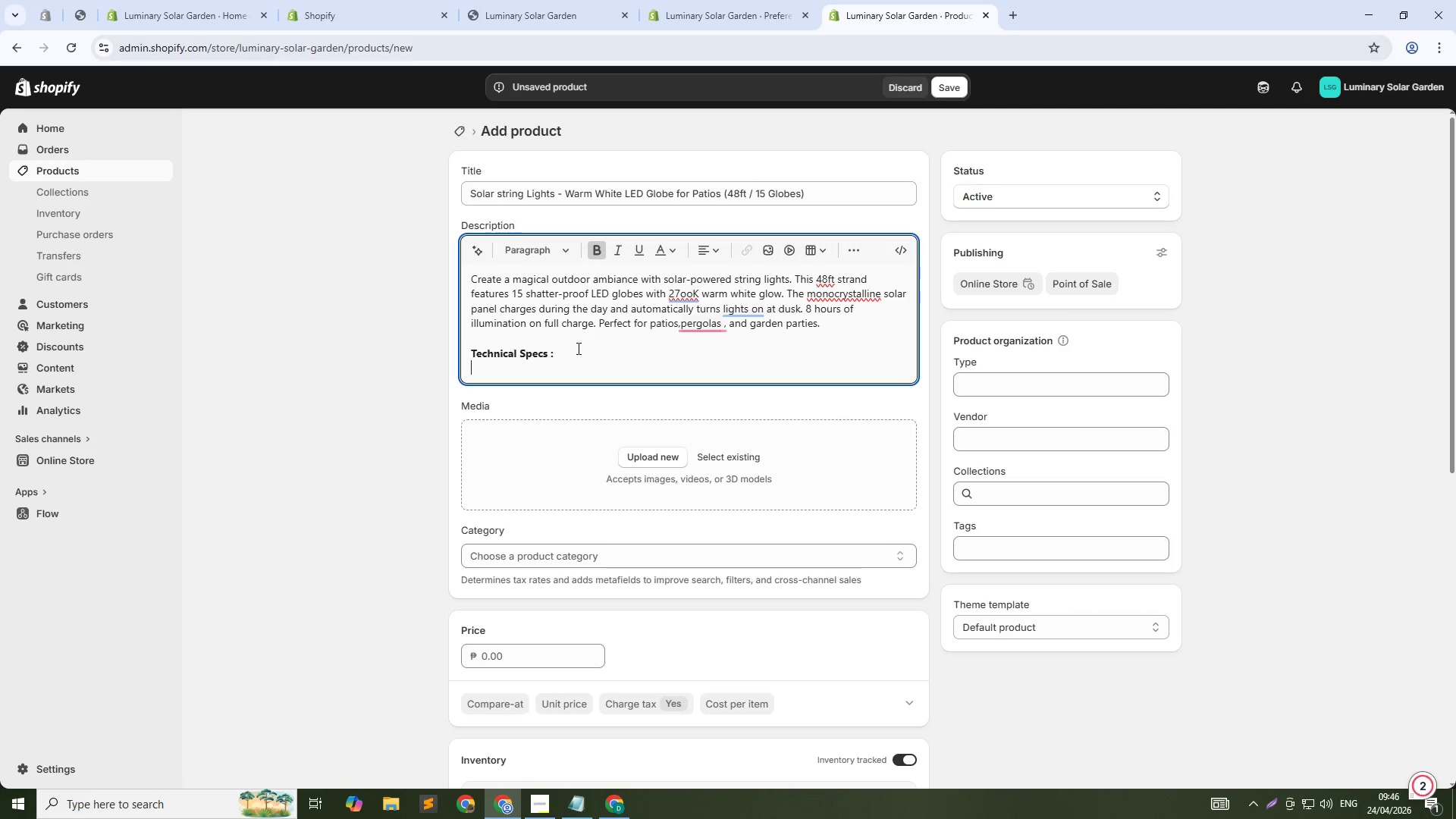 
key(Enter)
 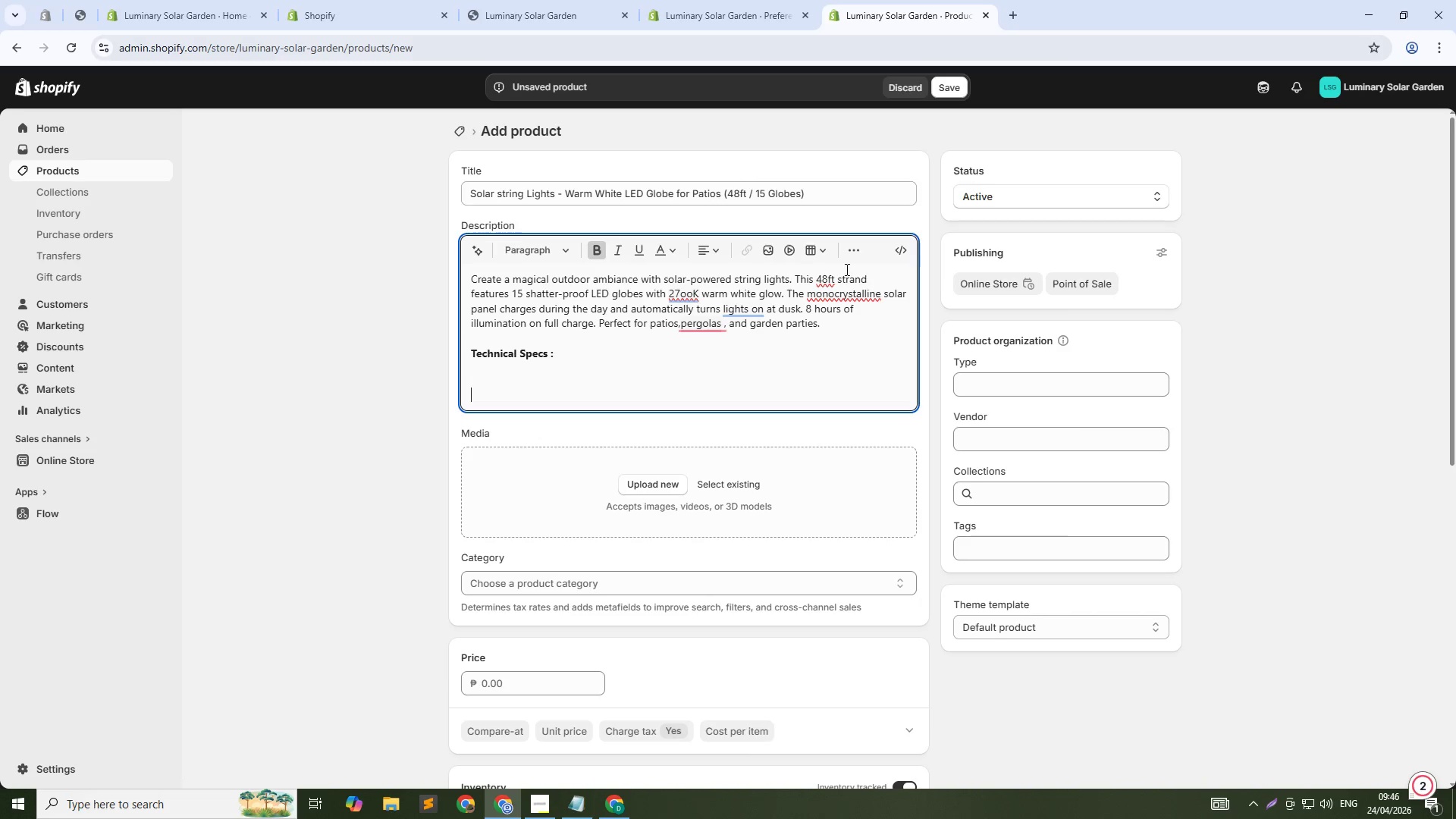 
left_click([855, 244])
 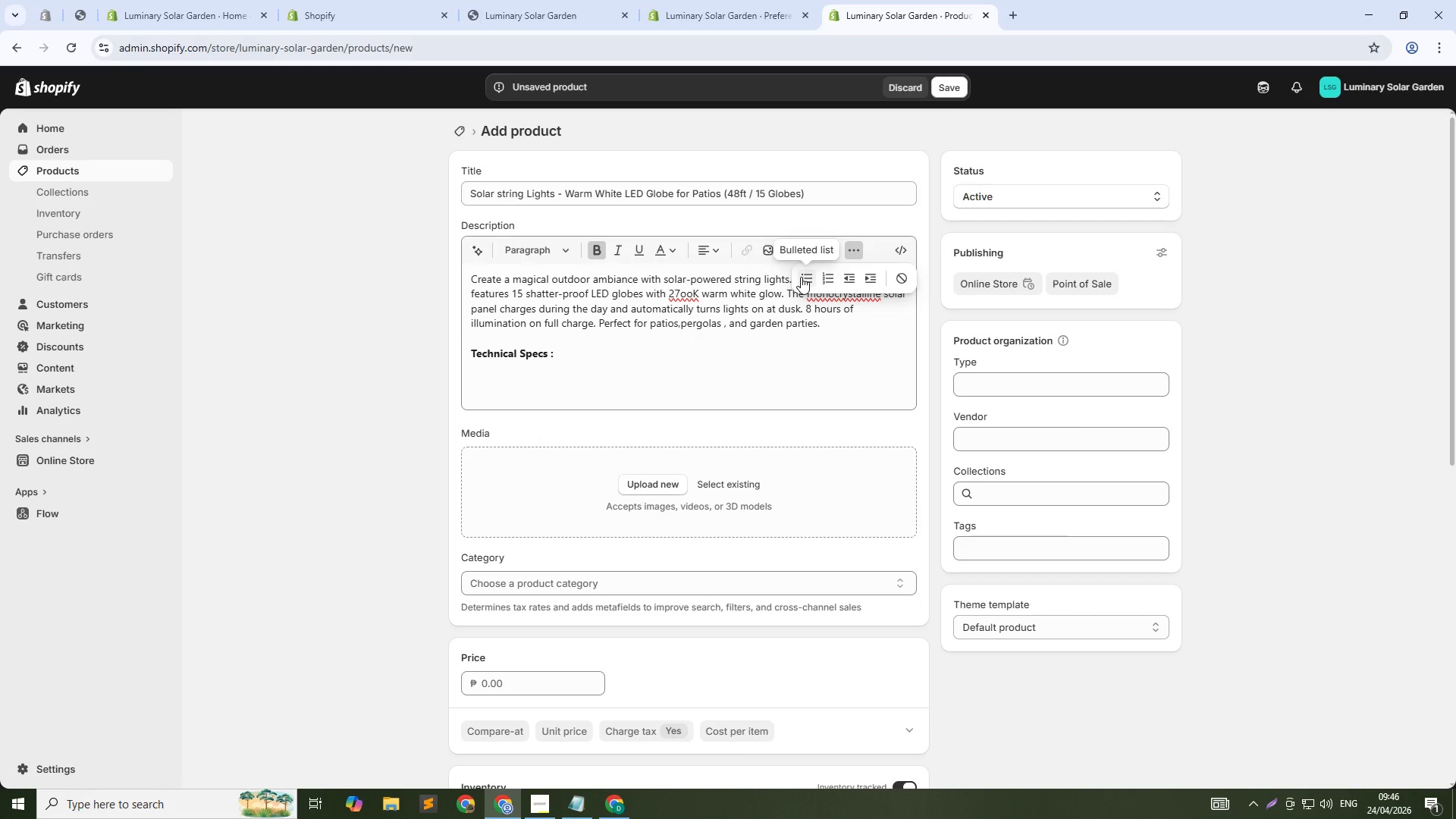 
left_click([801, 277])
 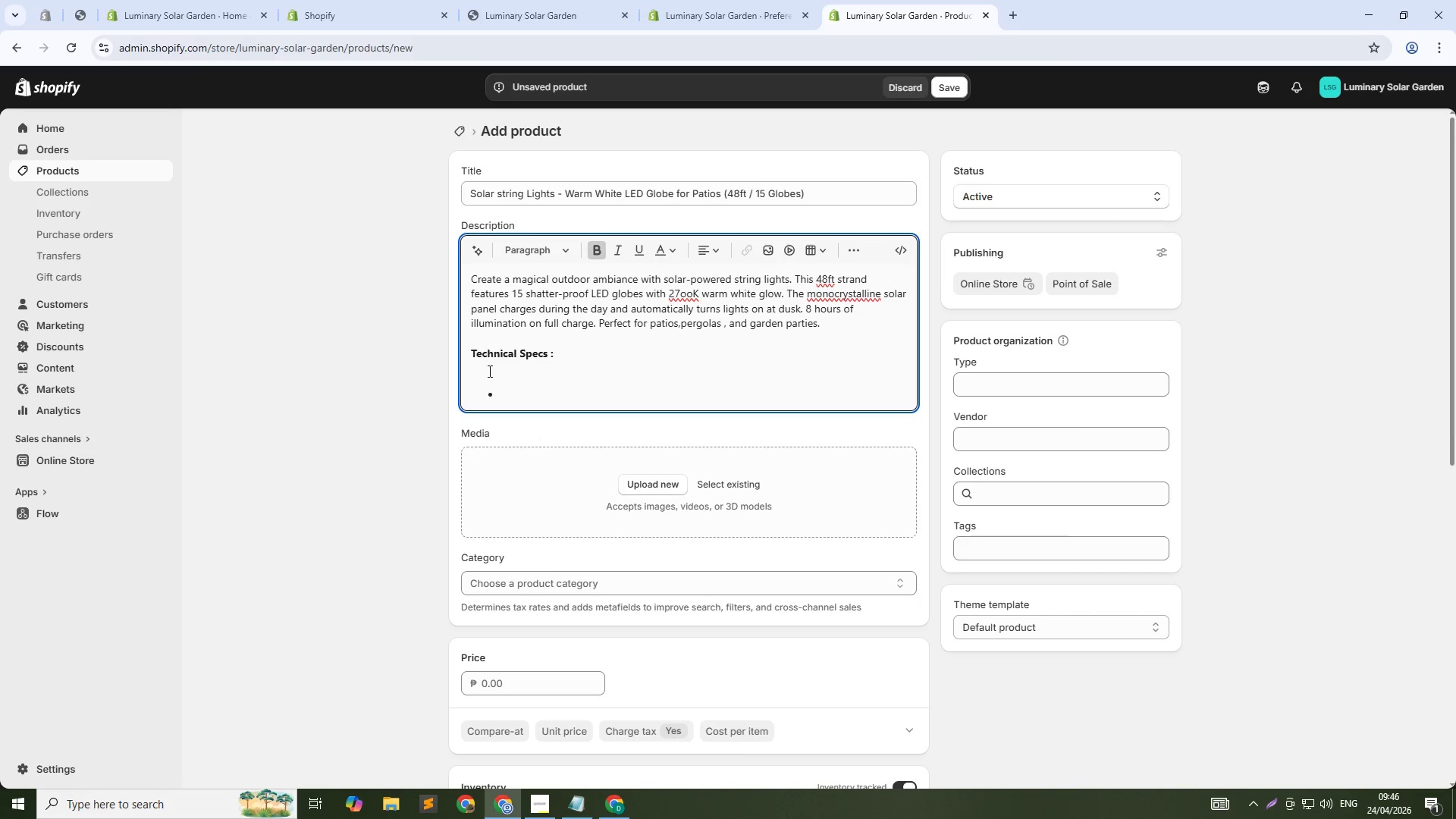 
left_click([491, 367])
 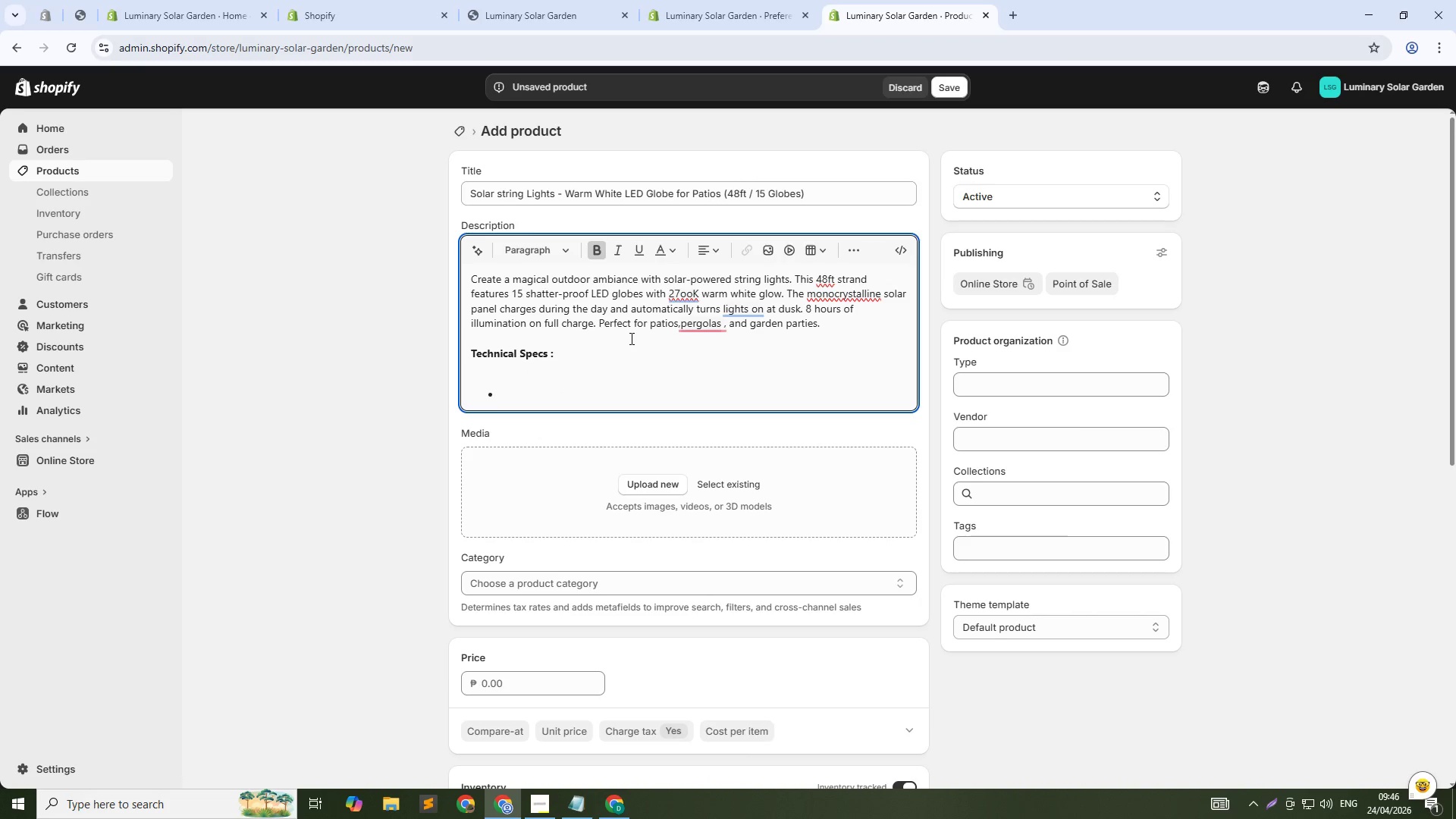 
key(Backspace)
 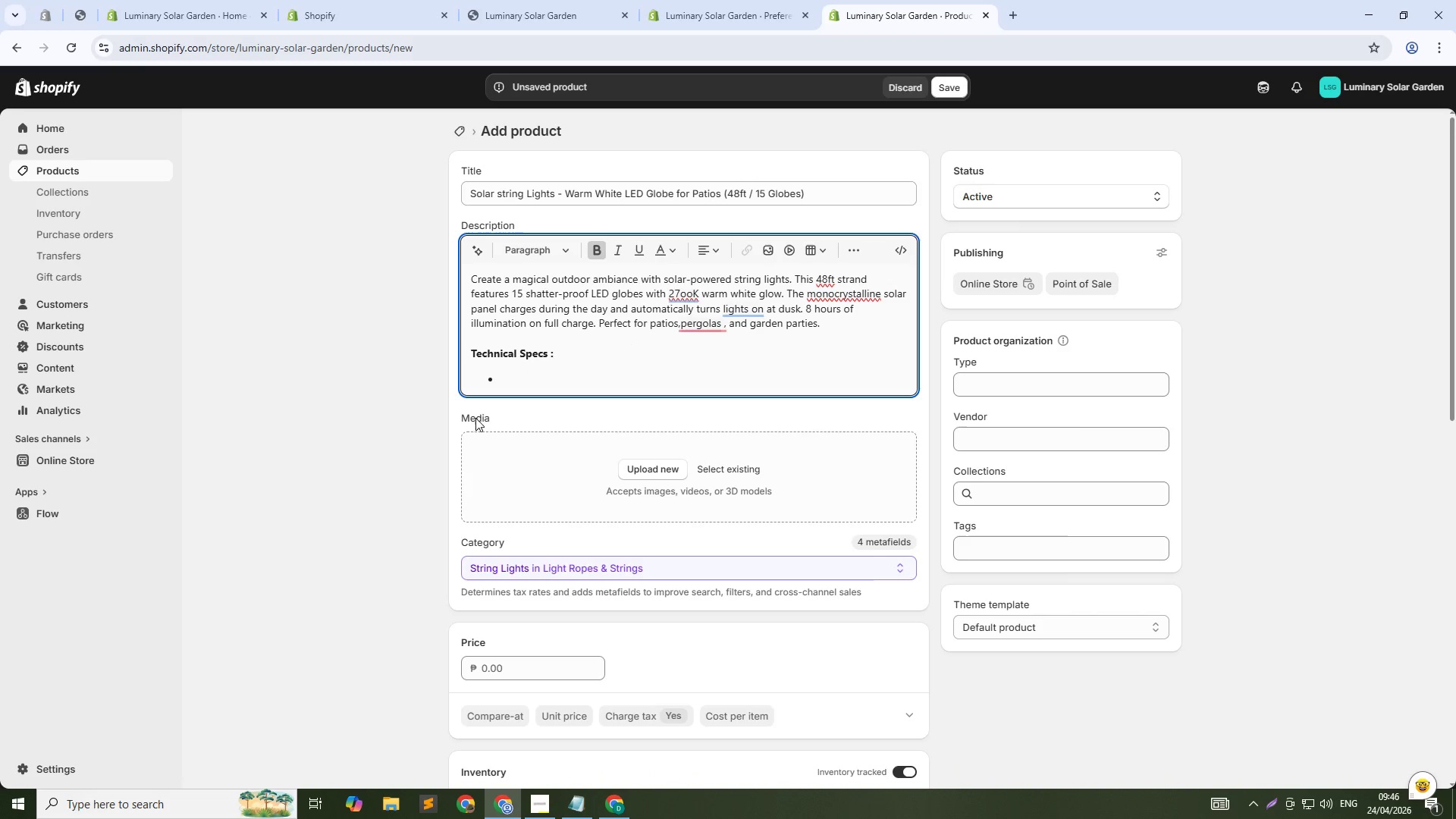 
left_click([547, 379])
 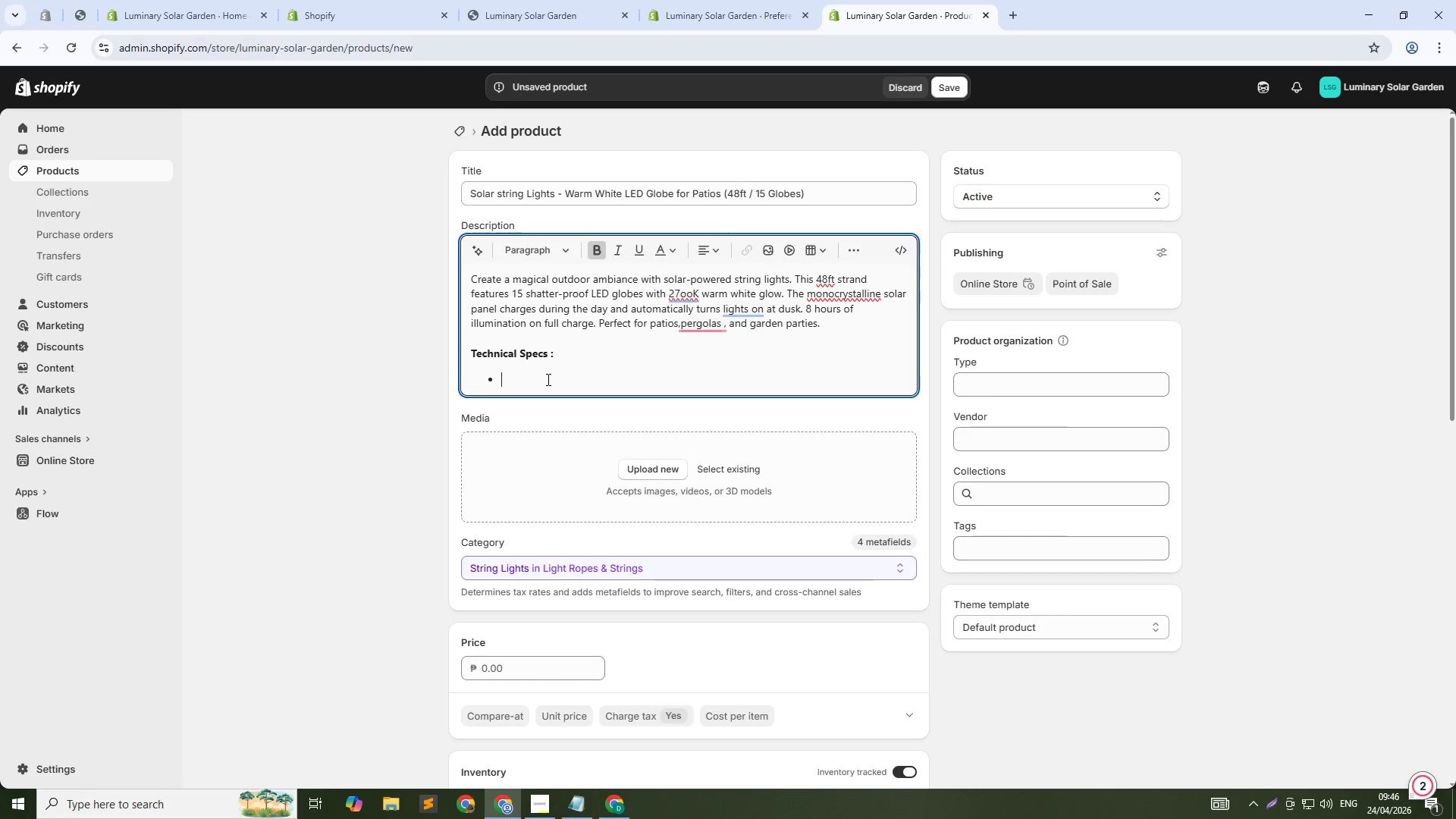 
type(Solar Panel : 1.2)
 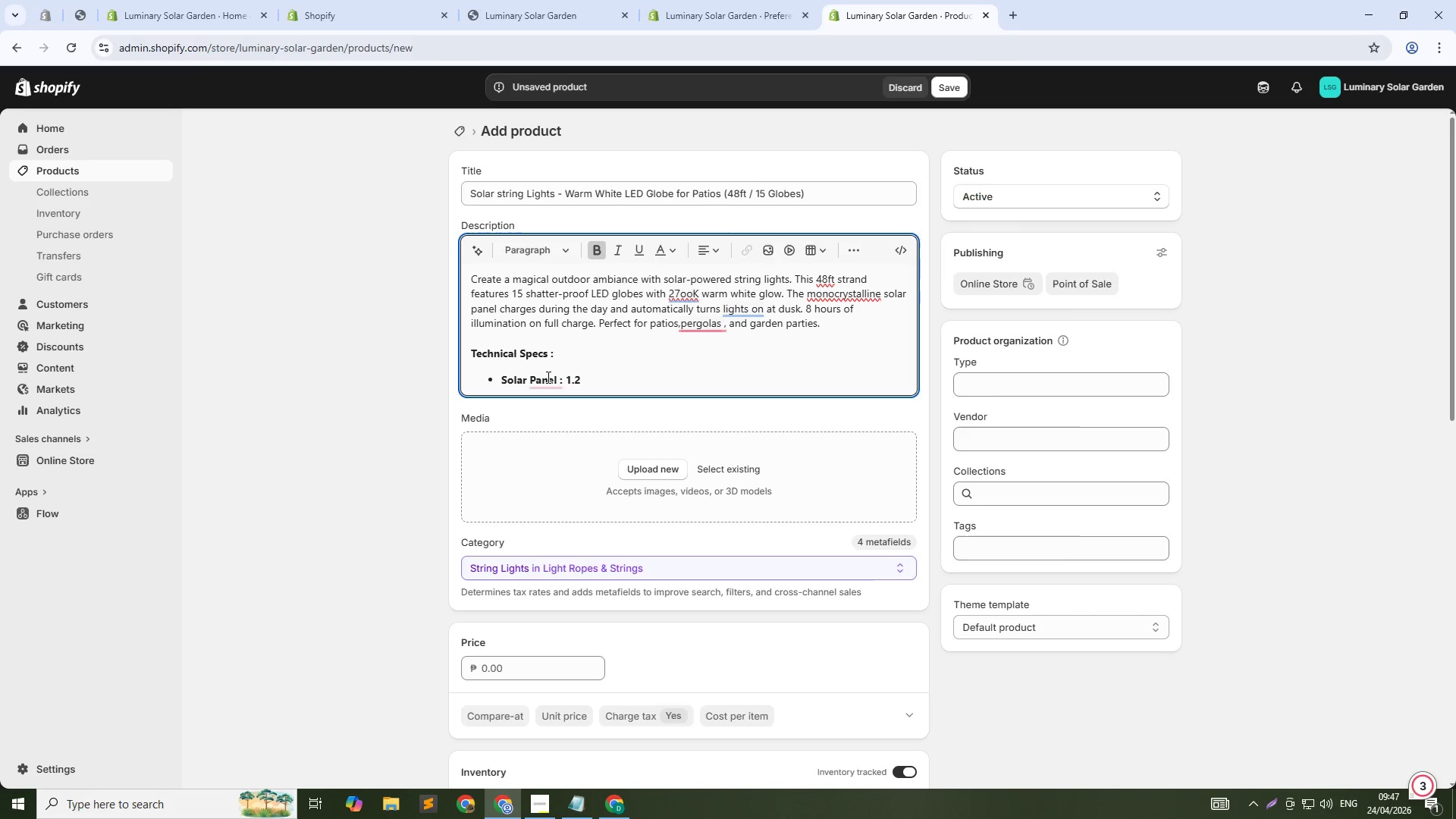 
key(Shift+W)
 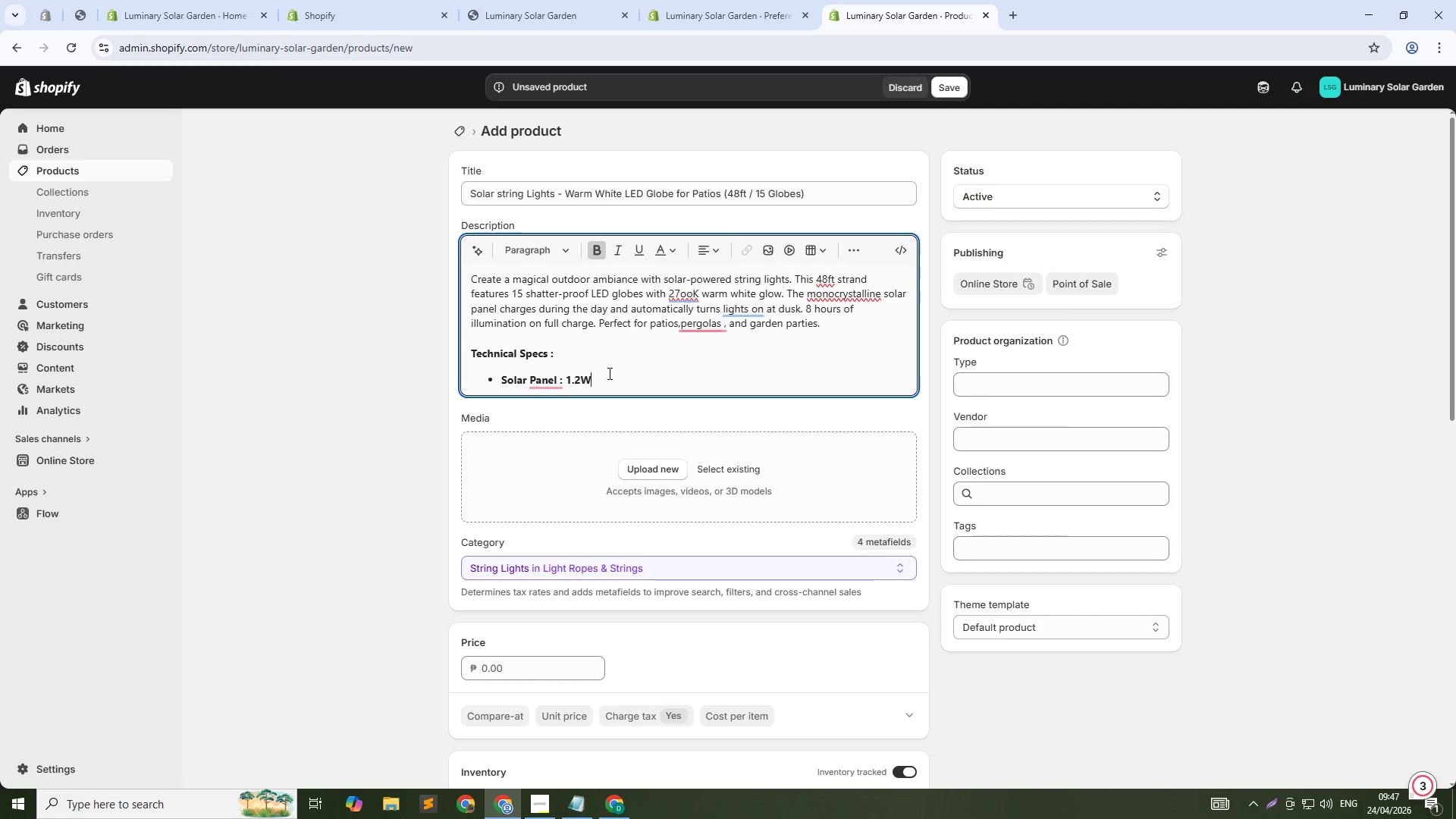 
left_click_drag(start_coordinate=[597, 378], to_coordinate=[566, 376])
 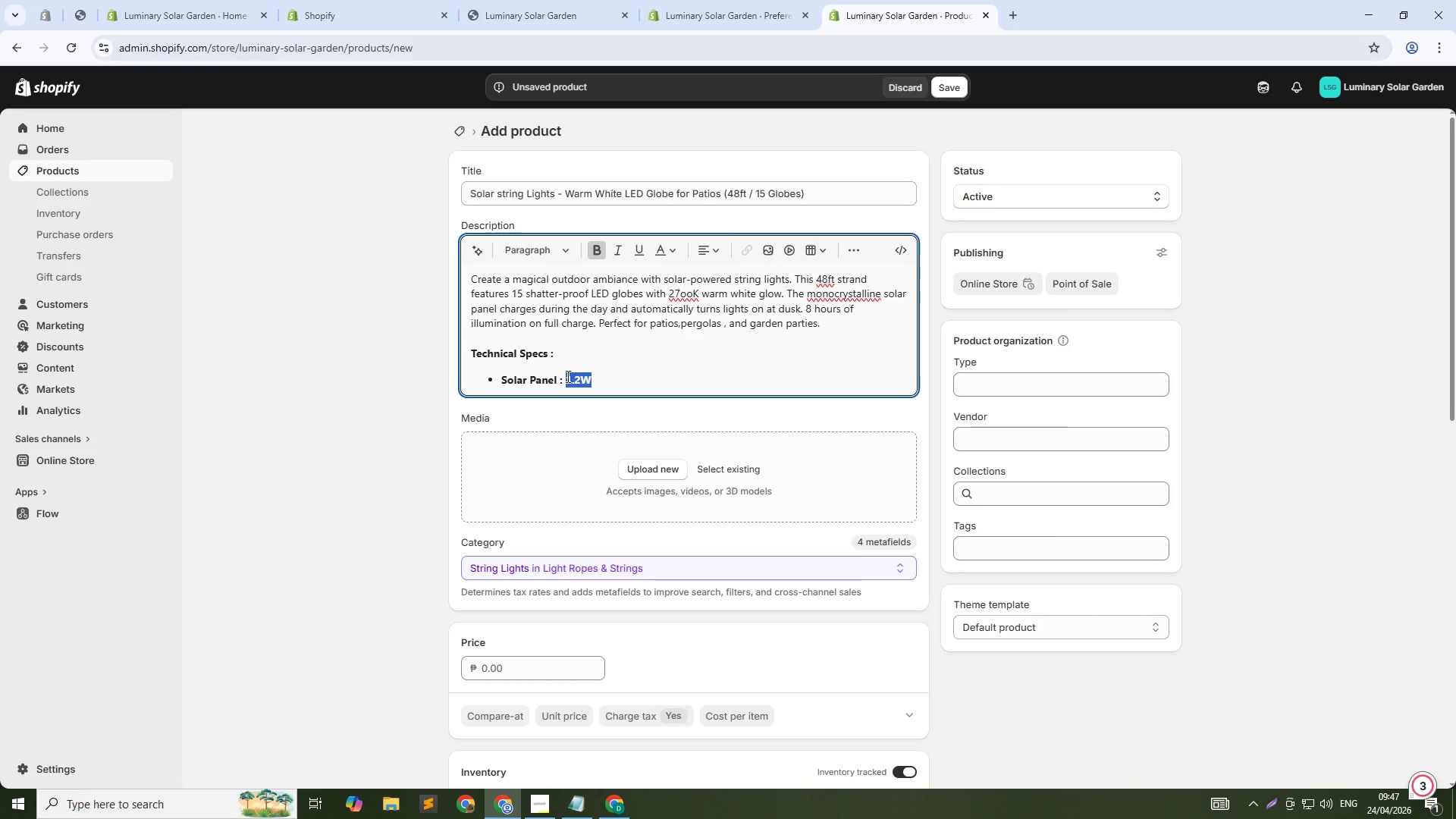 
key(Control+B)
 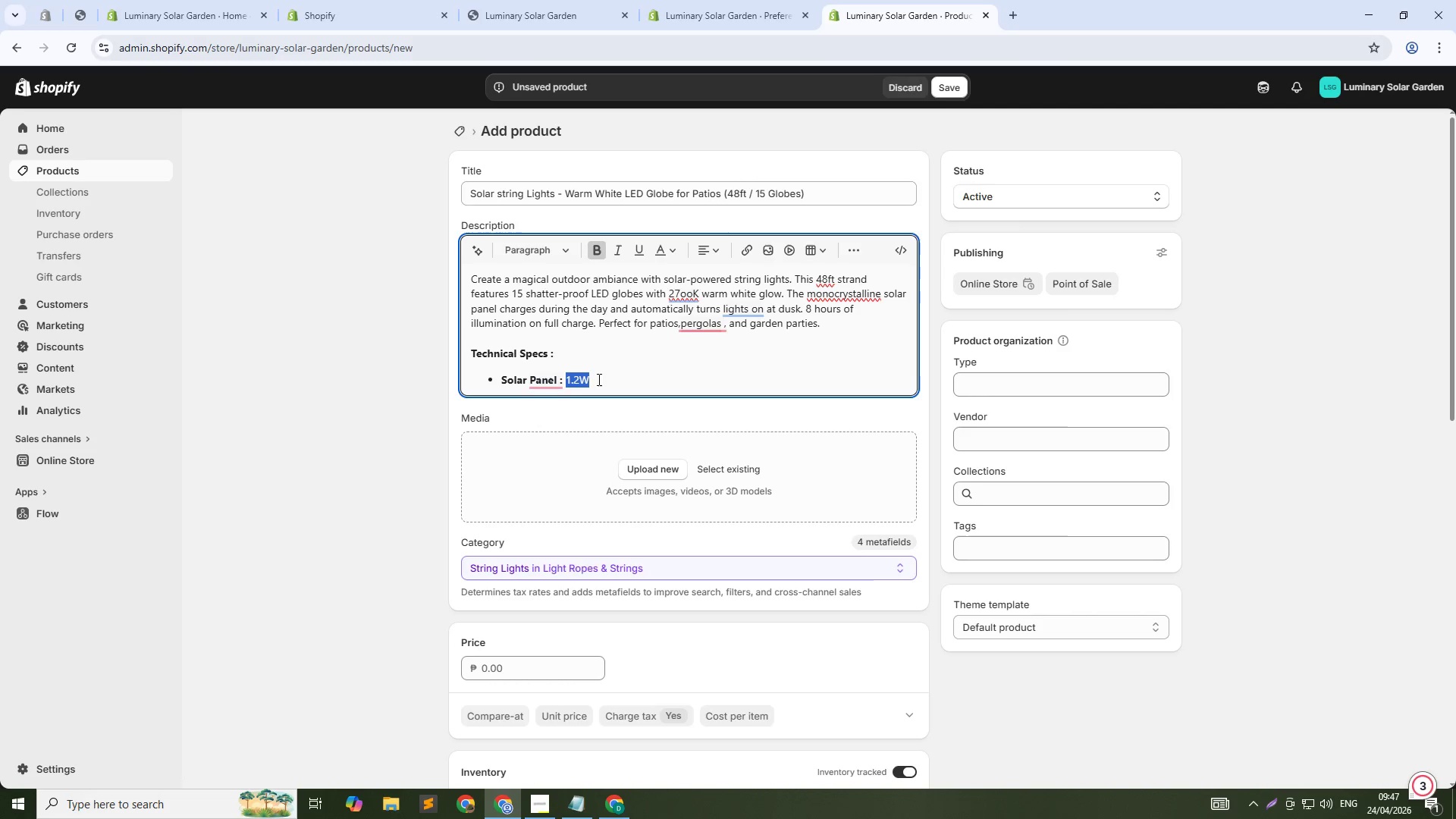 
left_click([600, 379])
 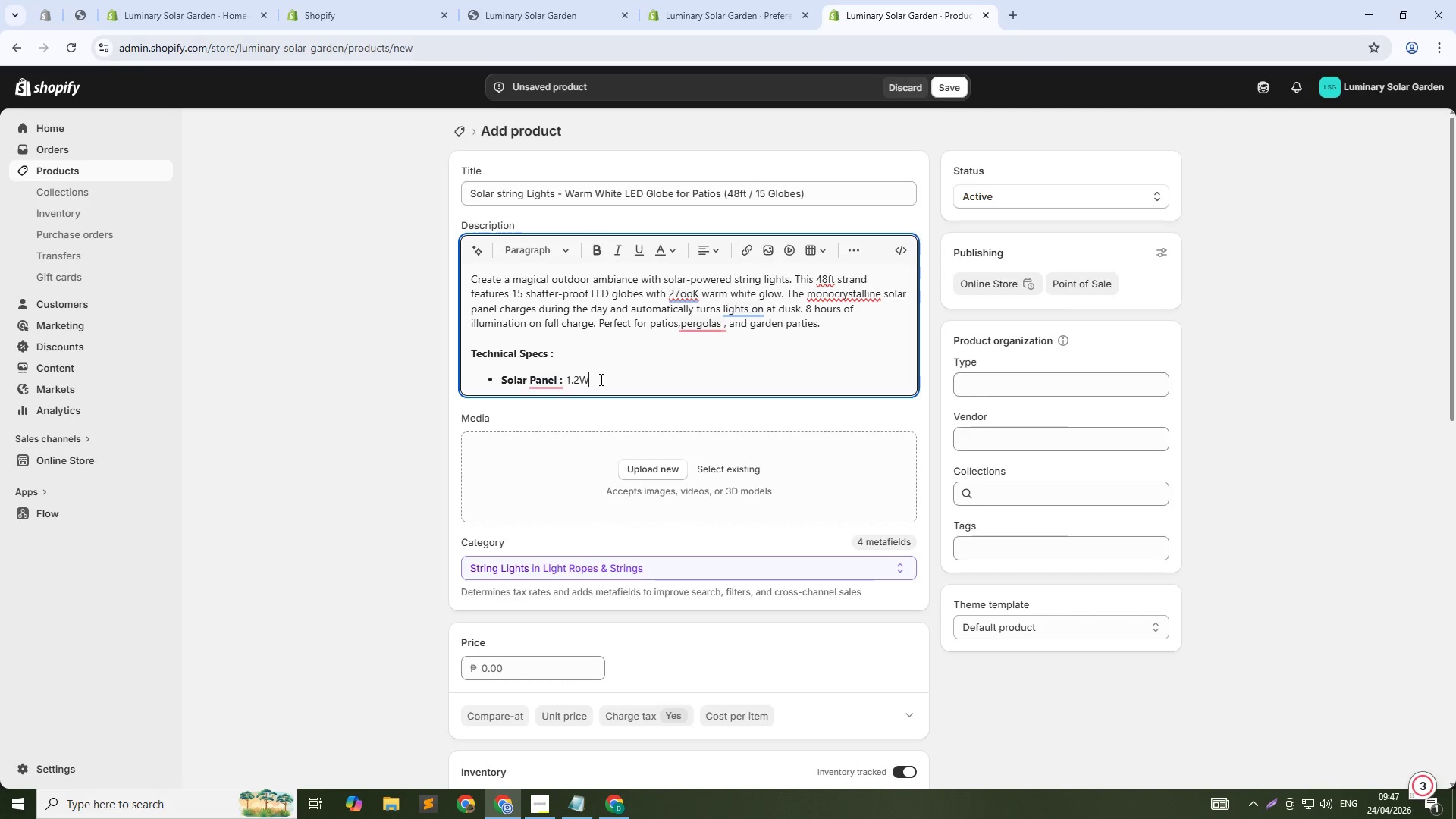 
type( monocrystalline)
 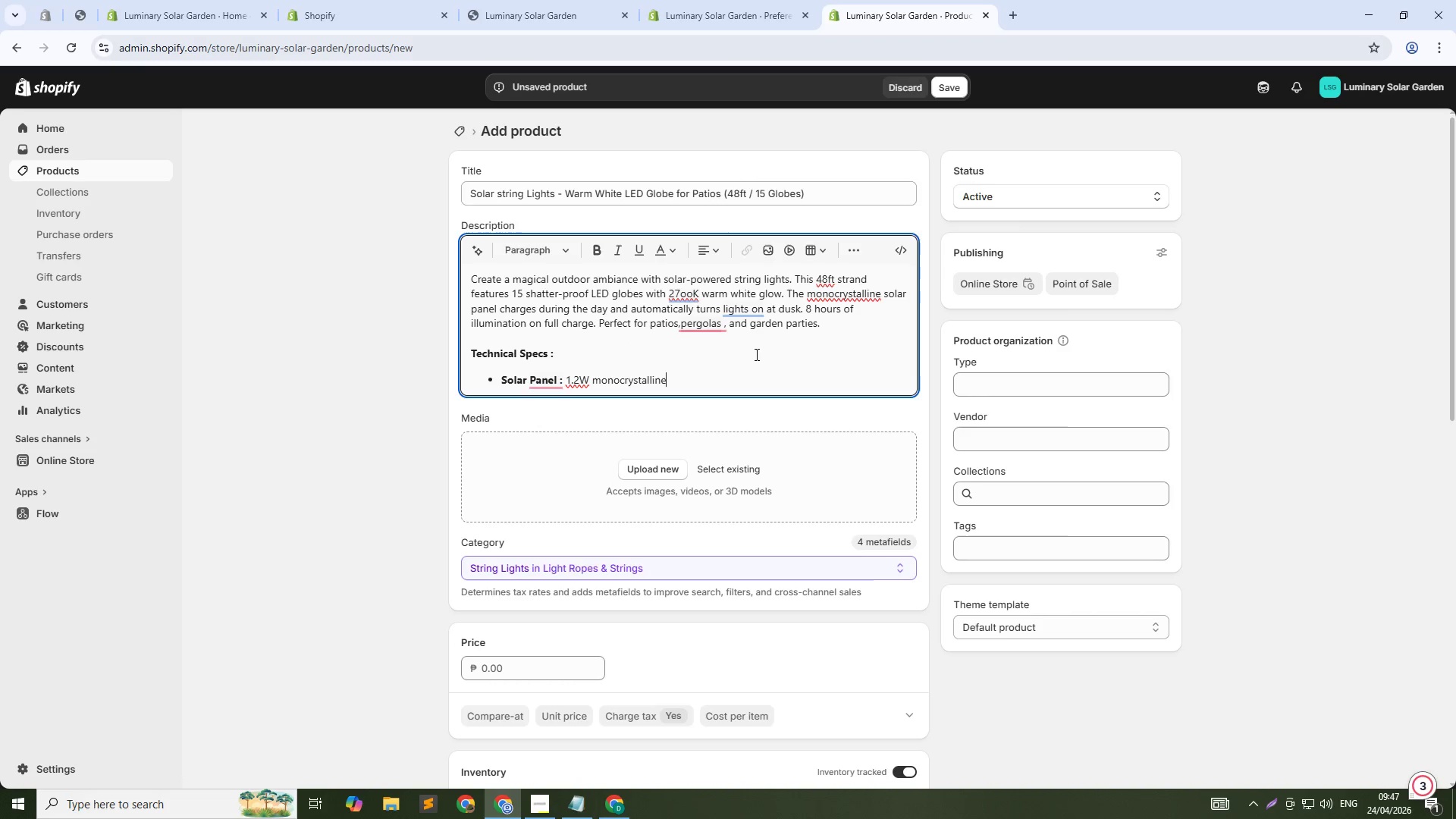 
key(Enter)
 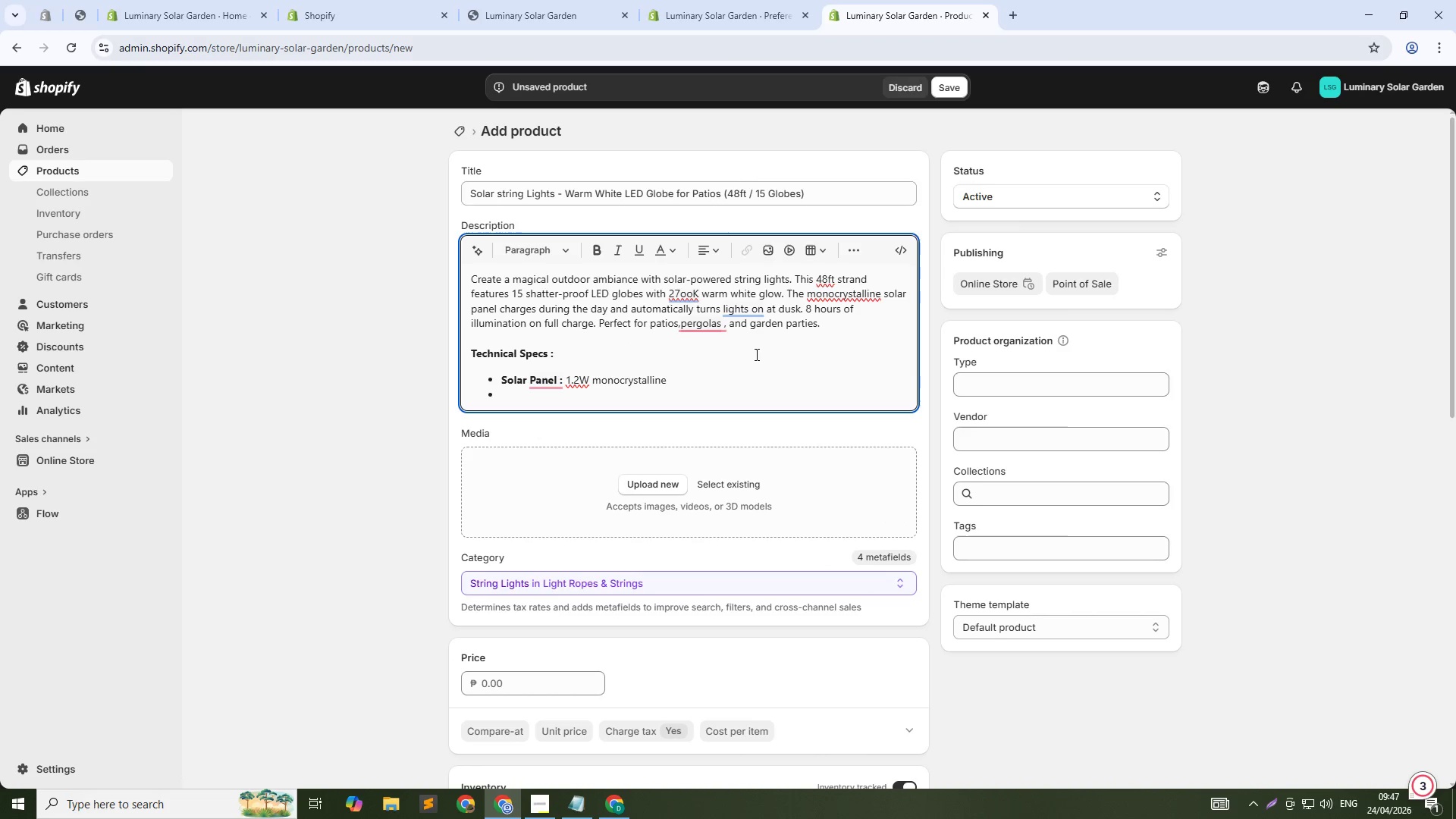 
type(Battery : 1200mAh Li-)
 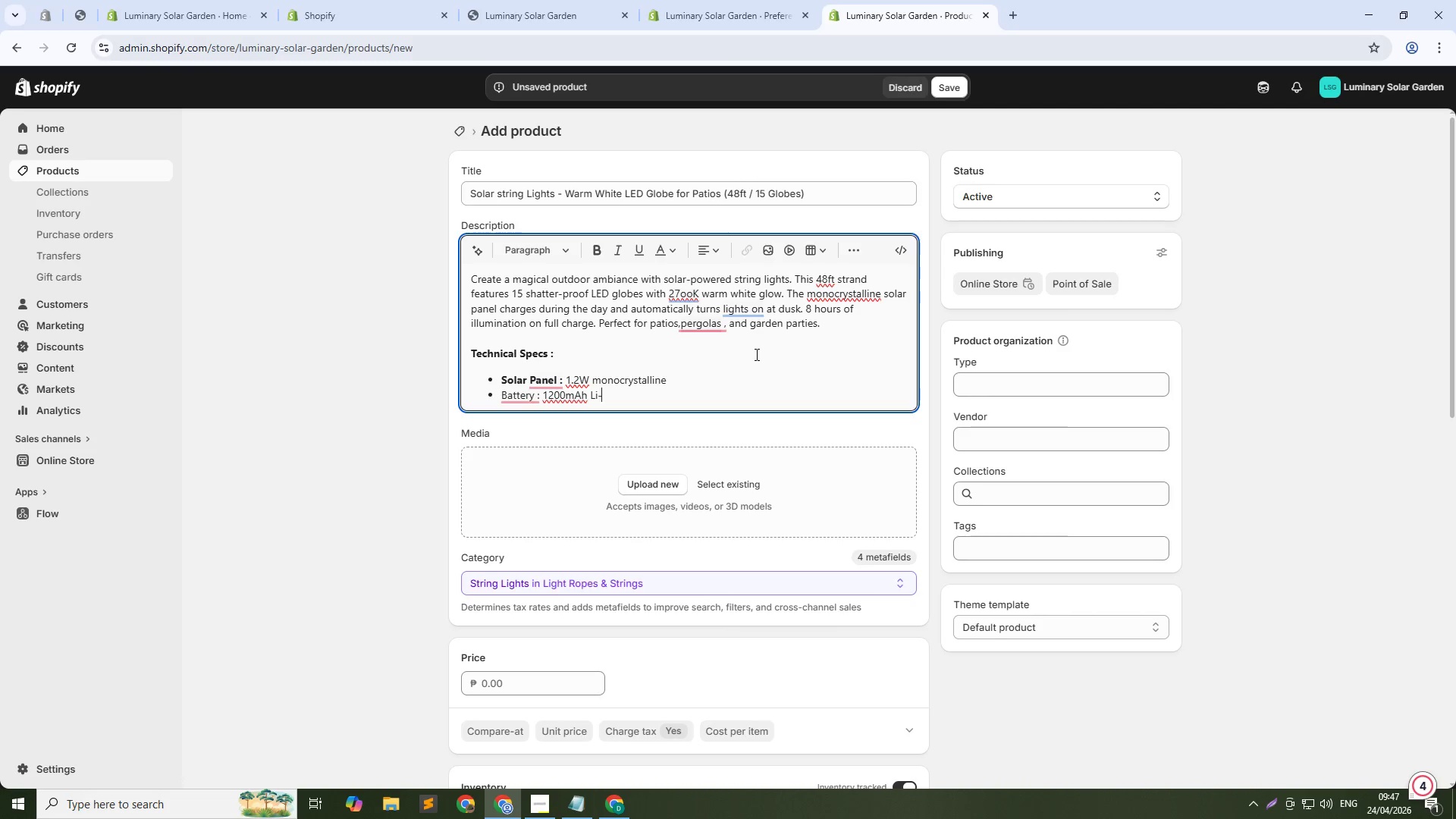 
type(ion)
 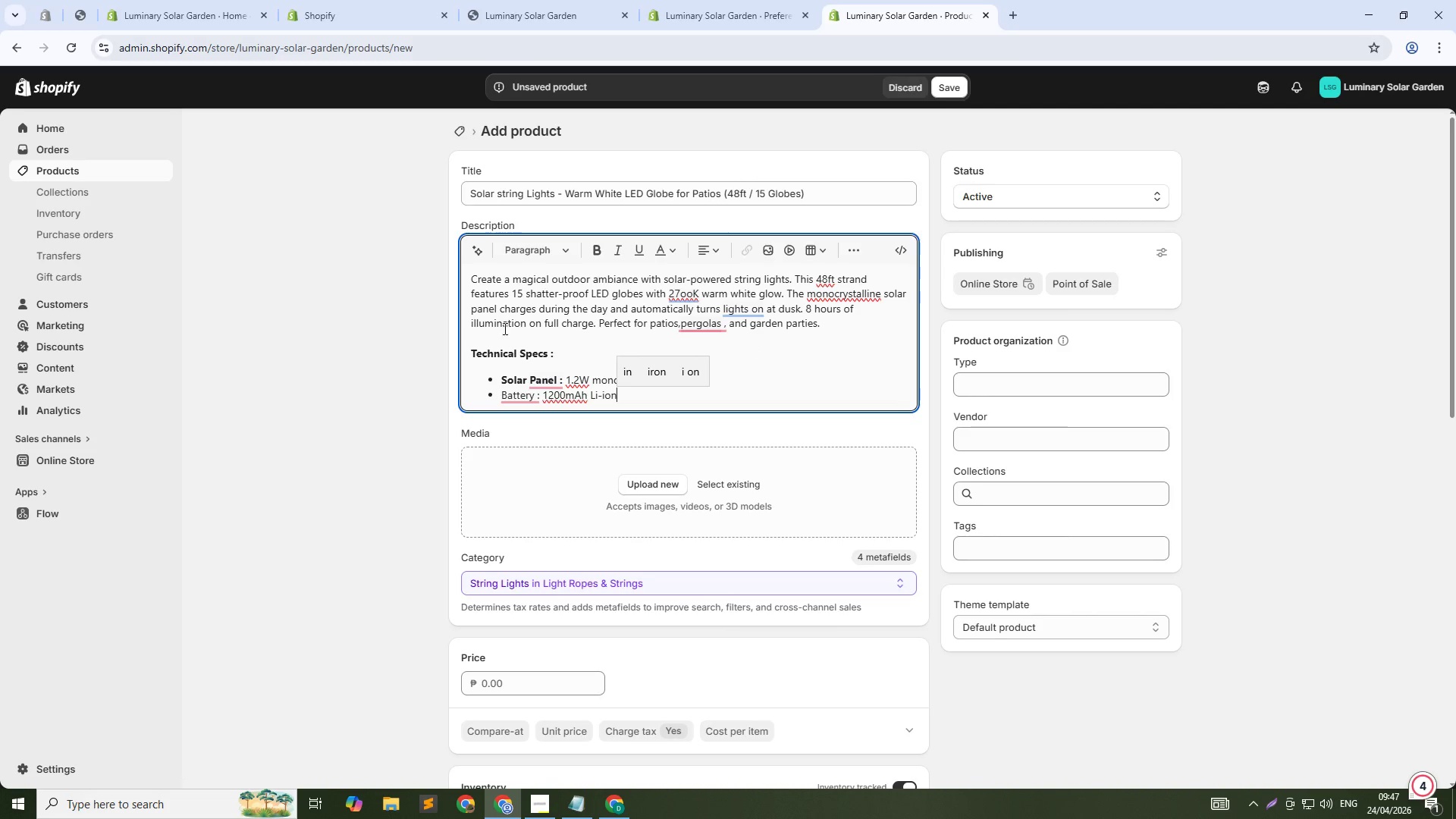 
left_click_drag(start_coordinate=[541, 395], to_coordinate=[494, 397])
 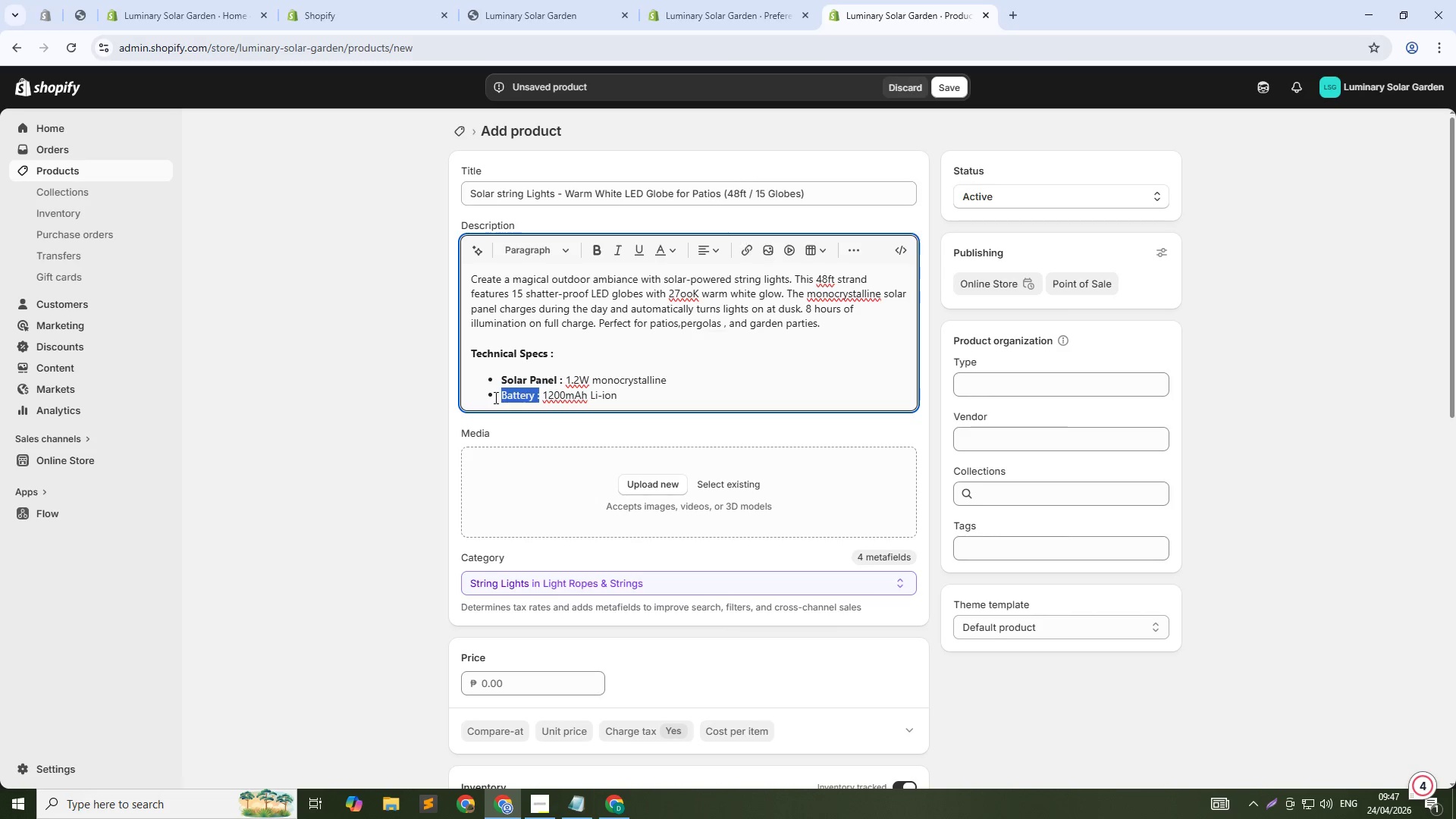 
key(Control+B)
 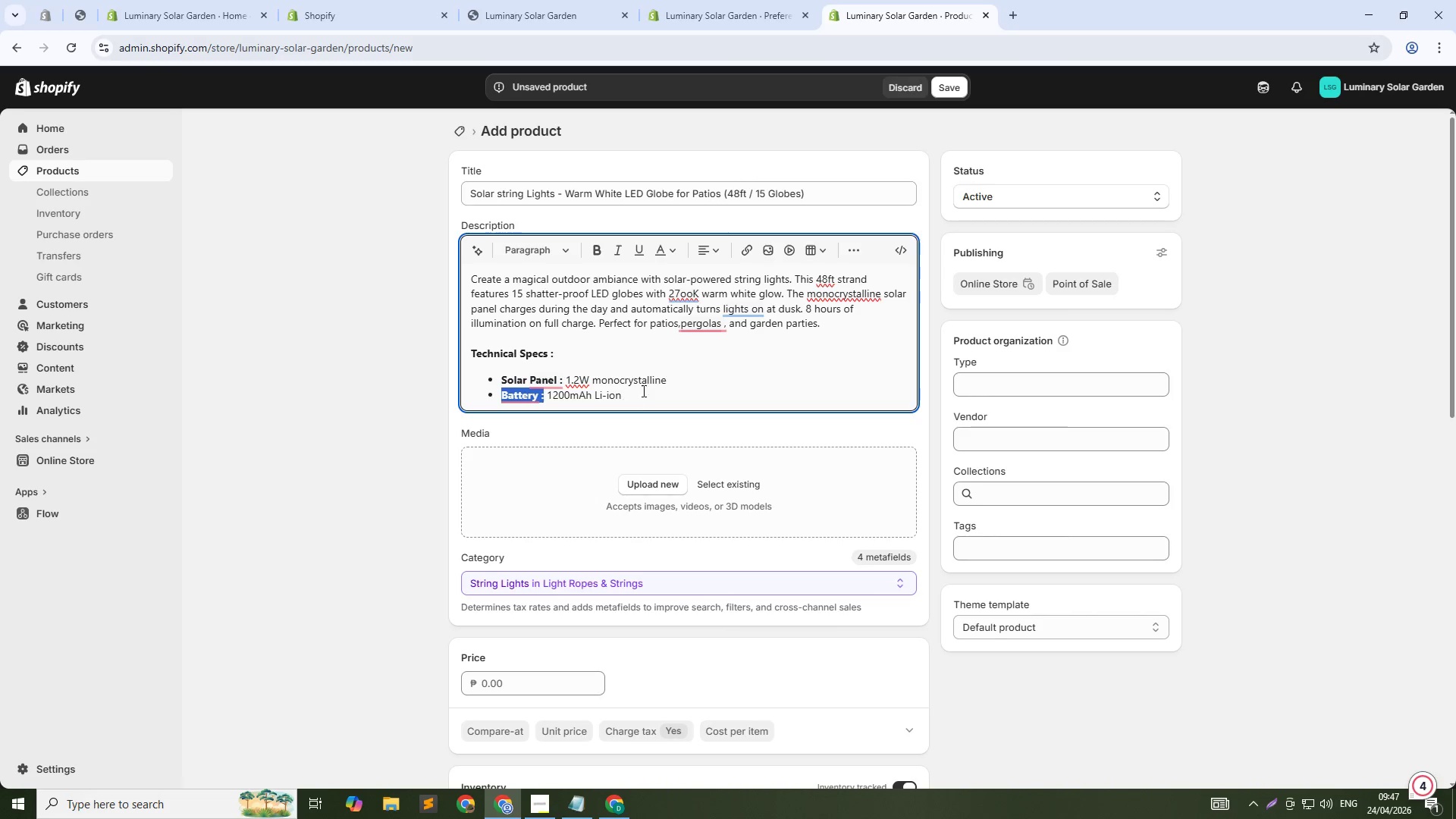 
left_click_drag(start_coordinate=[642, 391], to_coordinate=[648, 388])
 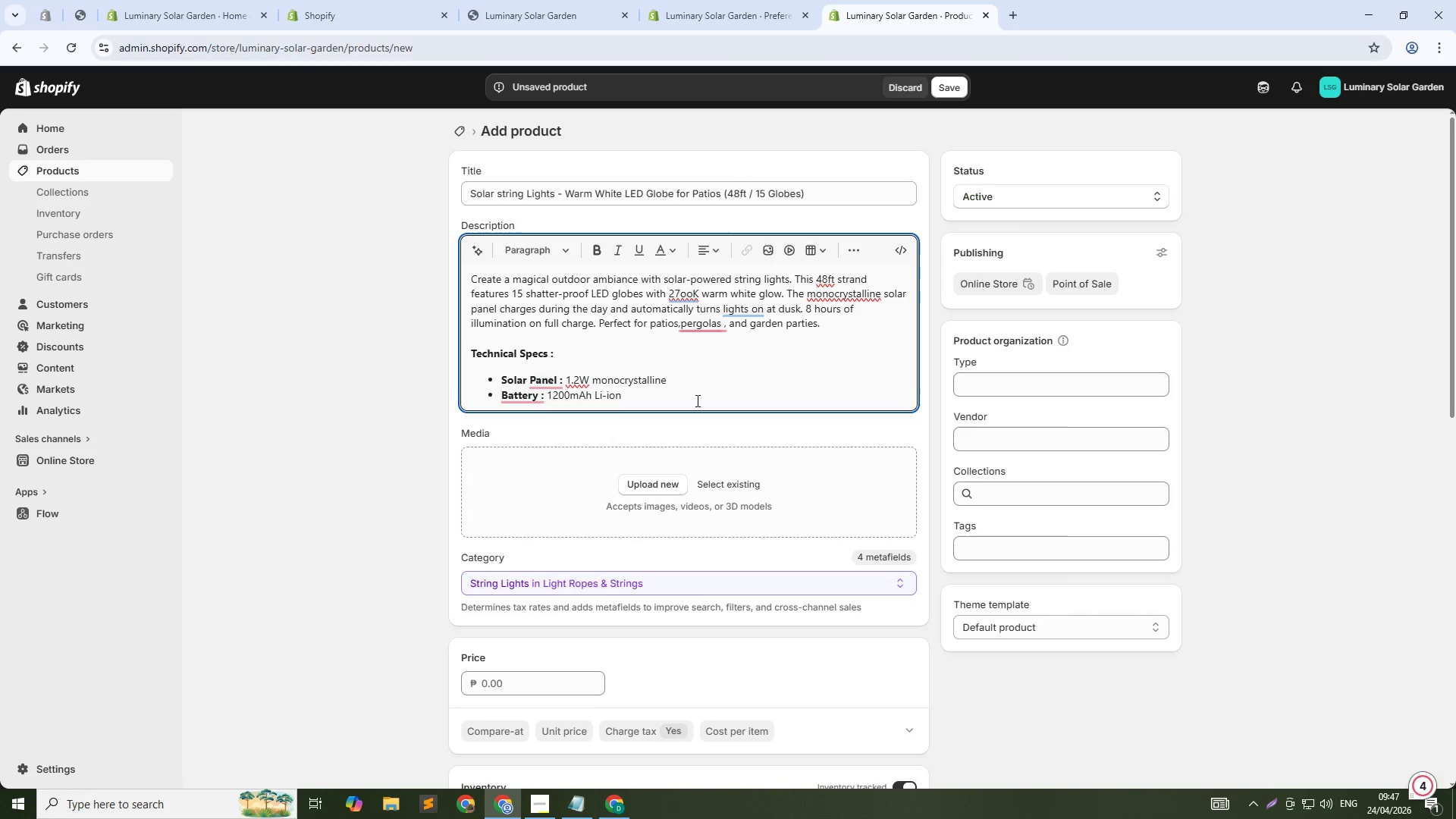 
key(Enter)
 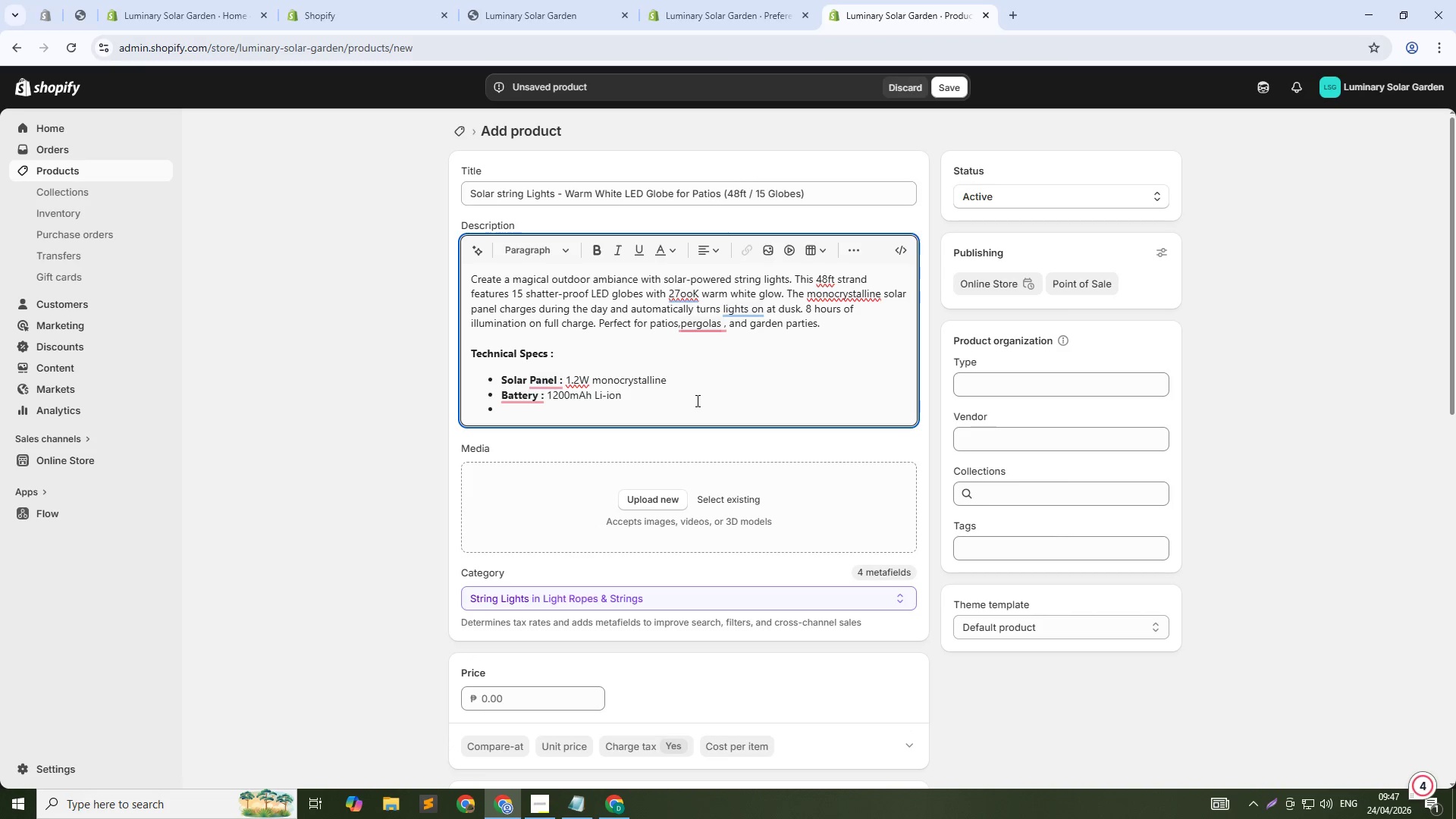 
type(Light count :)
 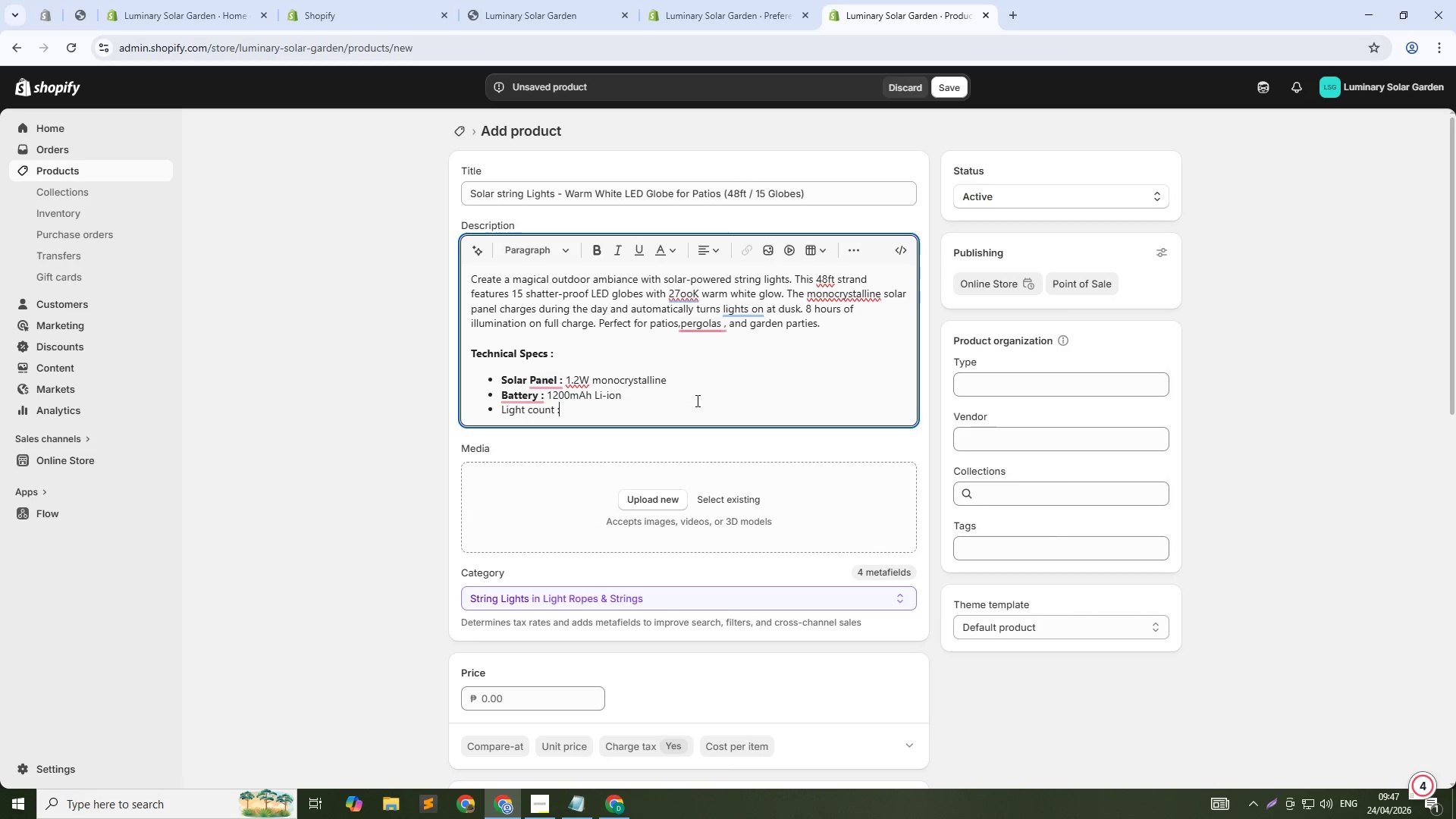 
left_click_drag(start_coordinate=[572, 408], to_coordinate=[491, 411])
 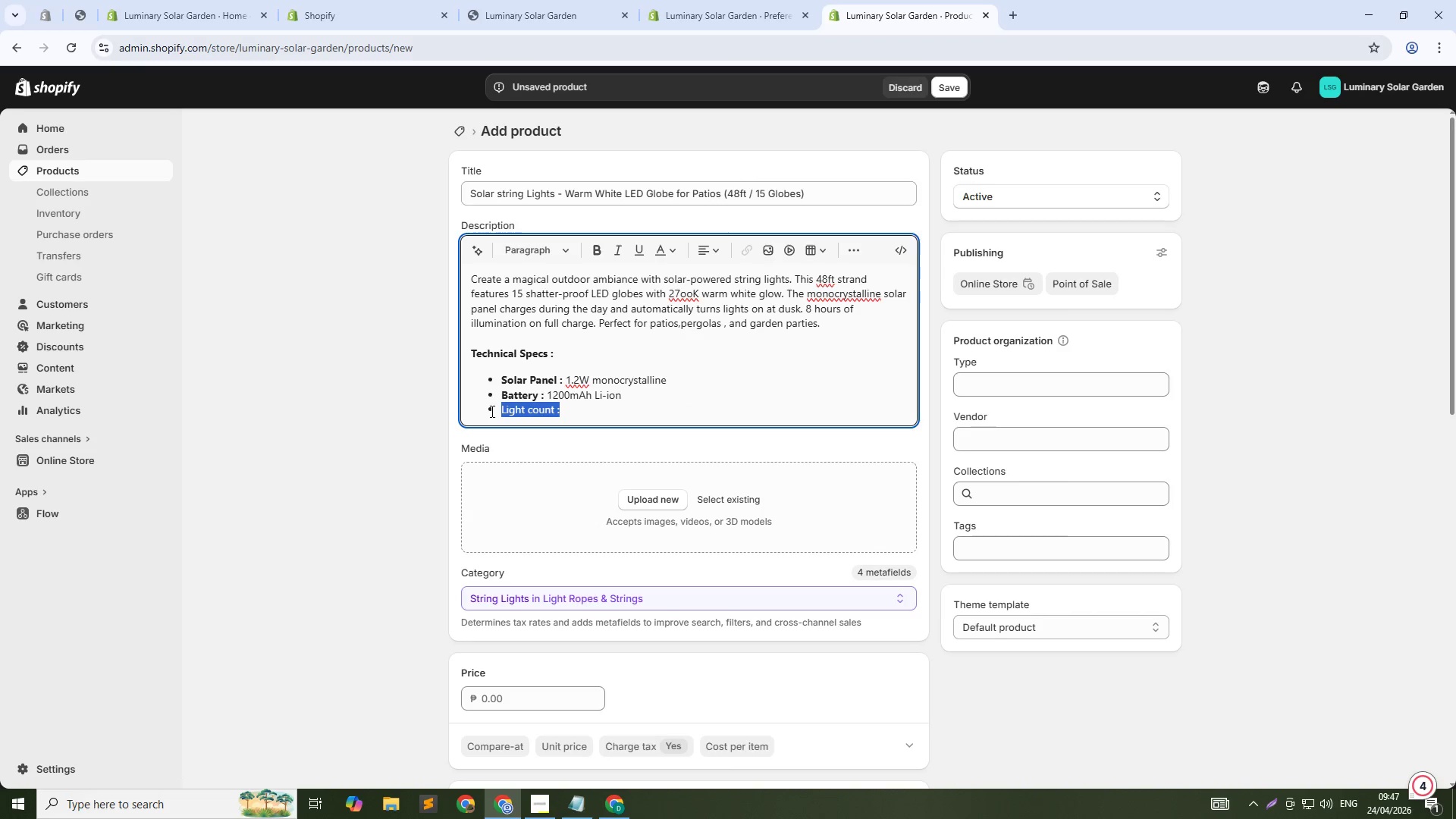 
key(Control+B)
 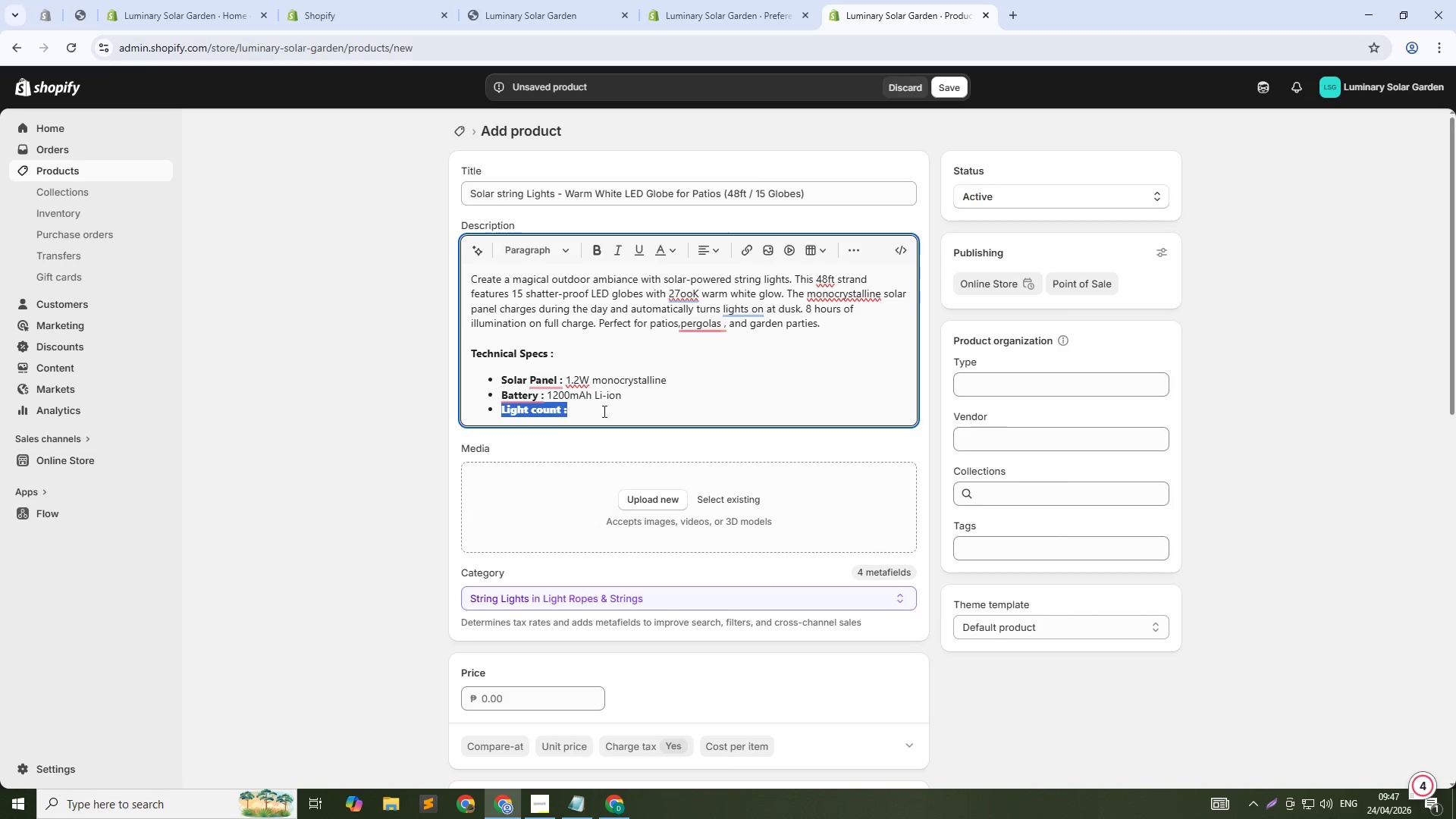 
left_click([607, 411])
 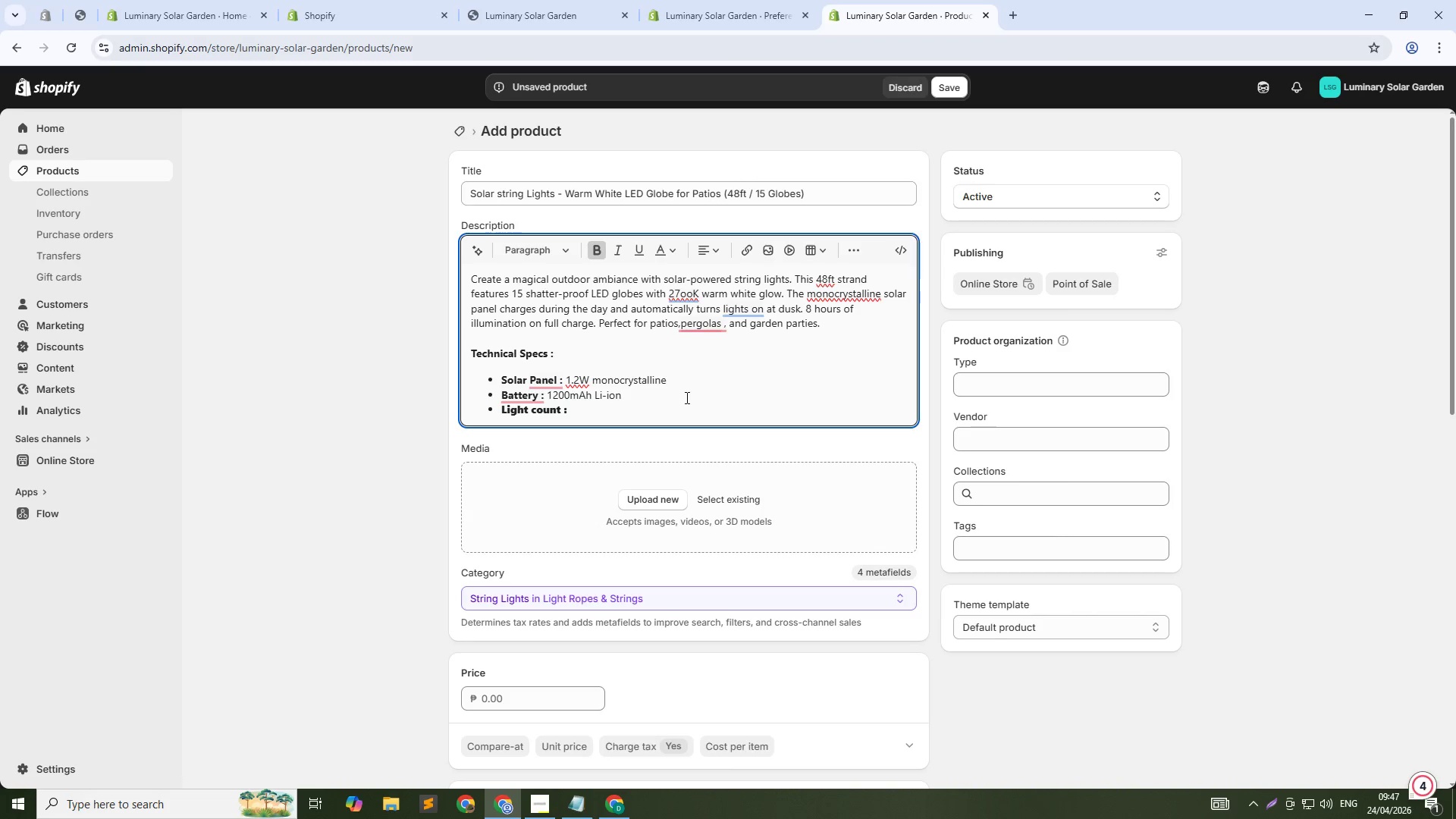 
type( 15)
 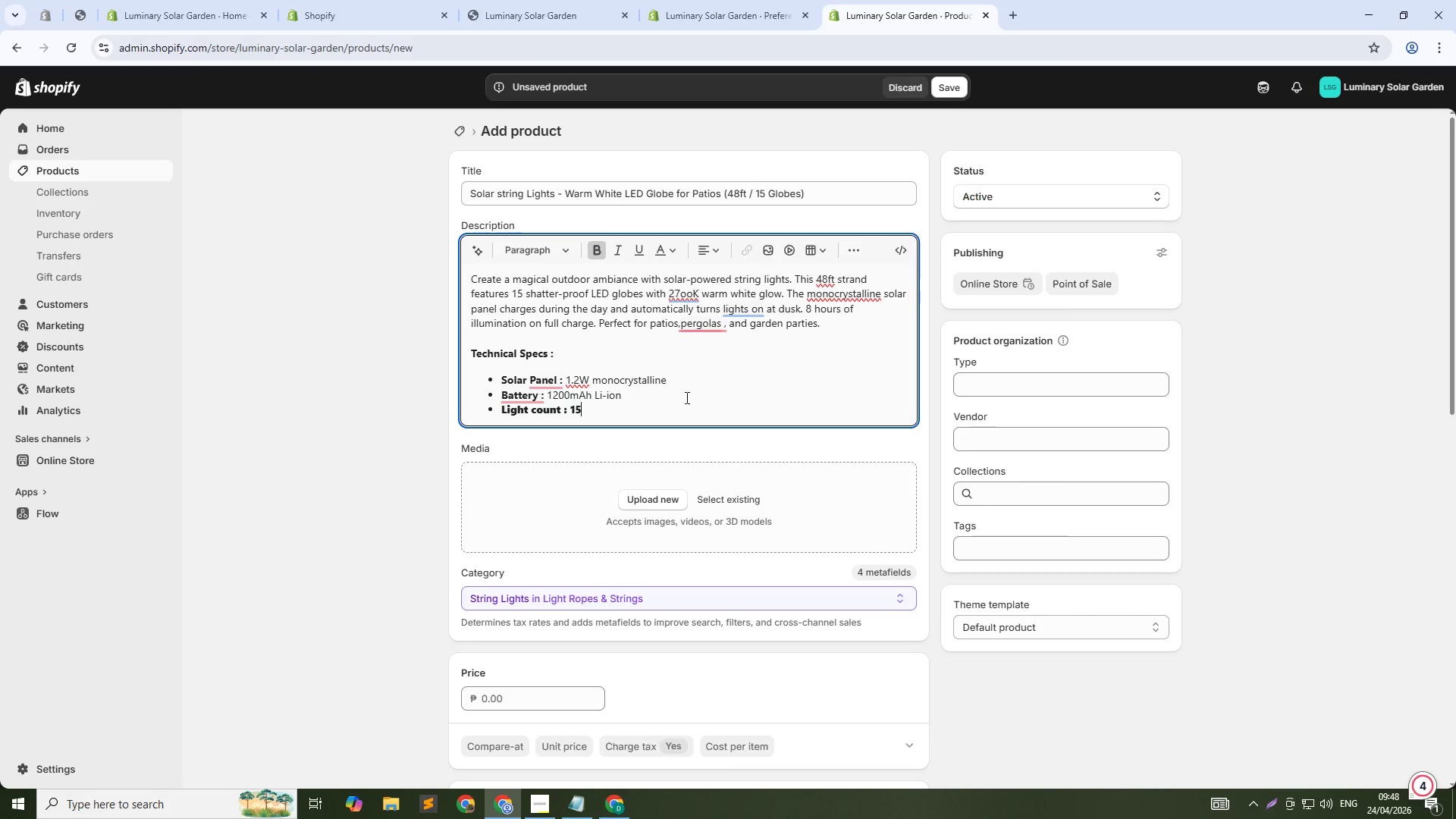 
hold_key(key=Backspace, duration=0.86)
 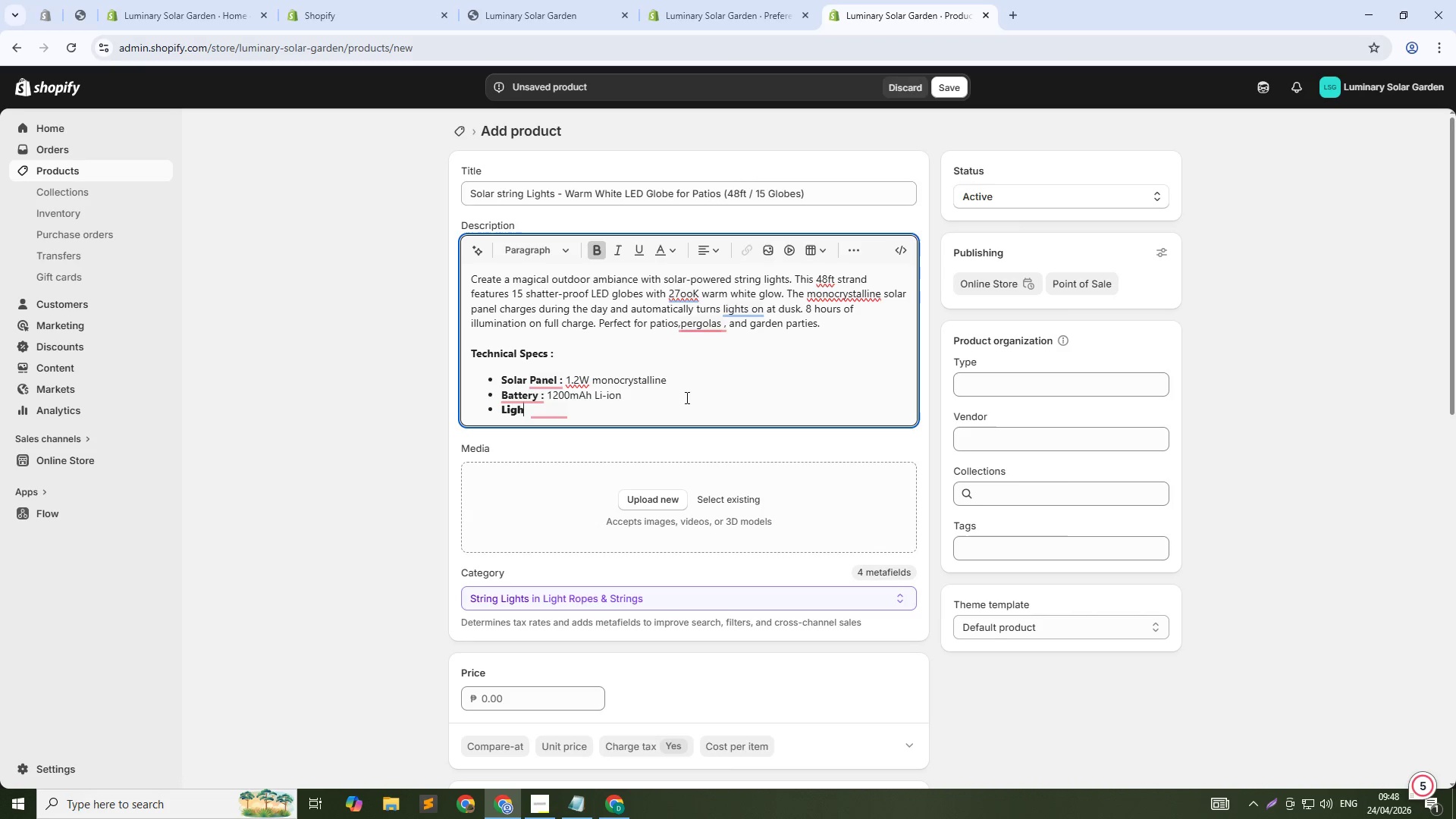 
key(Backspace)
key(Backspace)
key(Backspace)
key(Backspace)
key(Backspace)
type(li)
 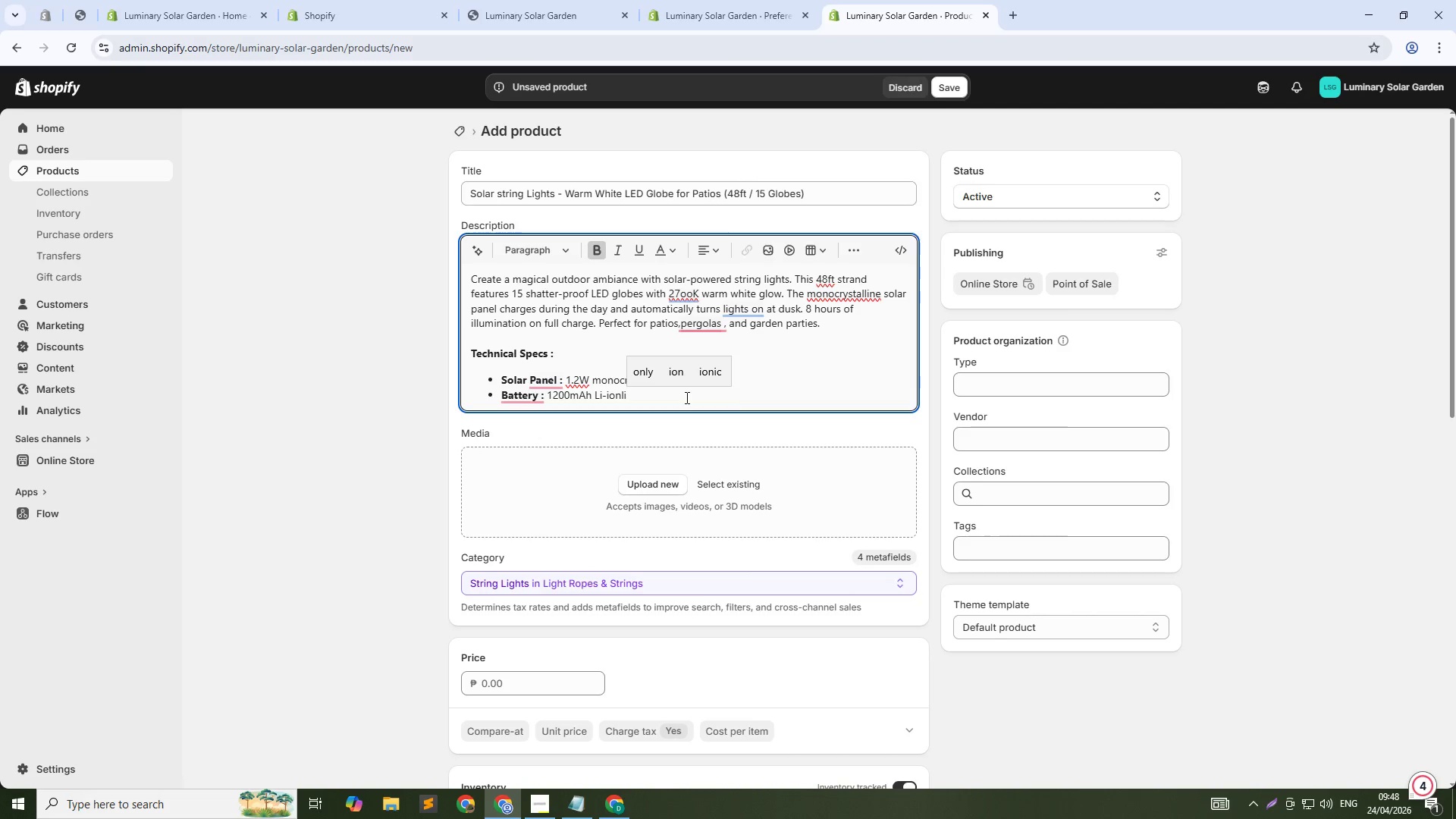 
key(Control+Z)
 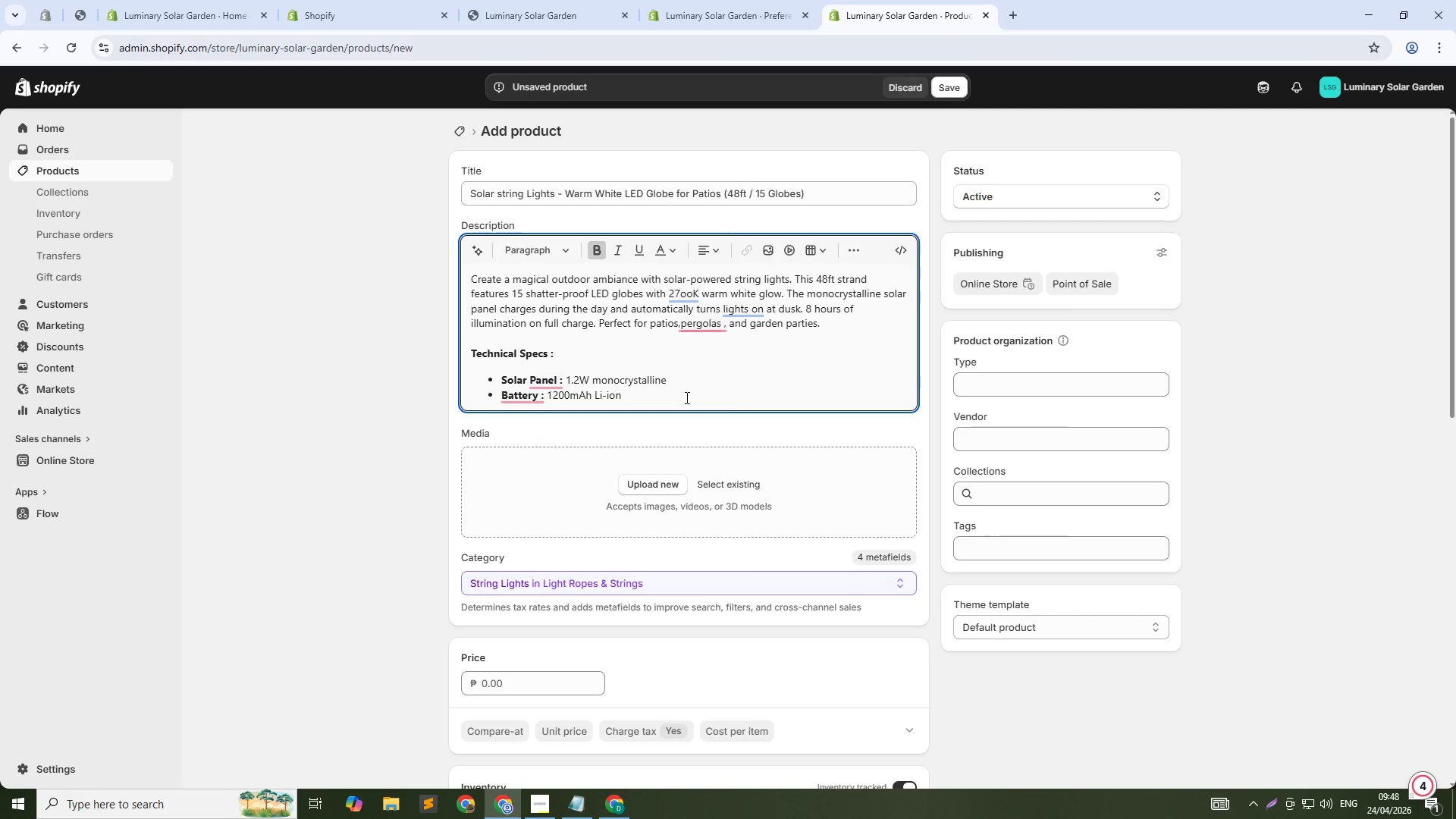 
key(Enter)
 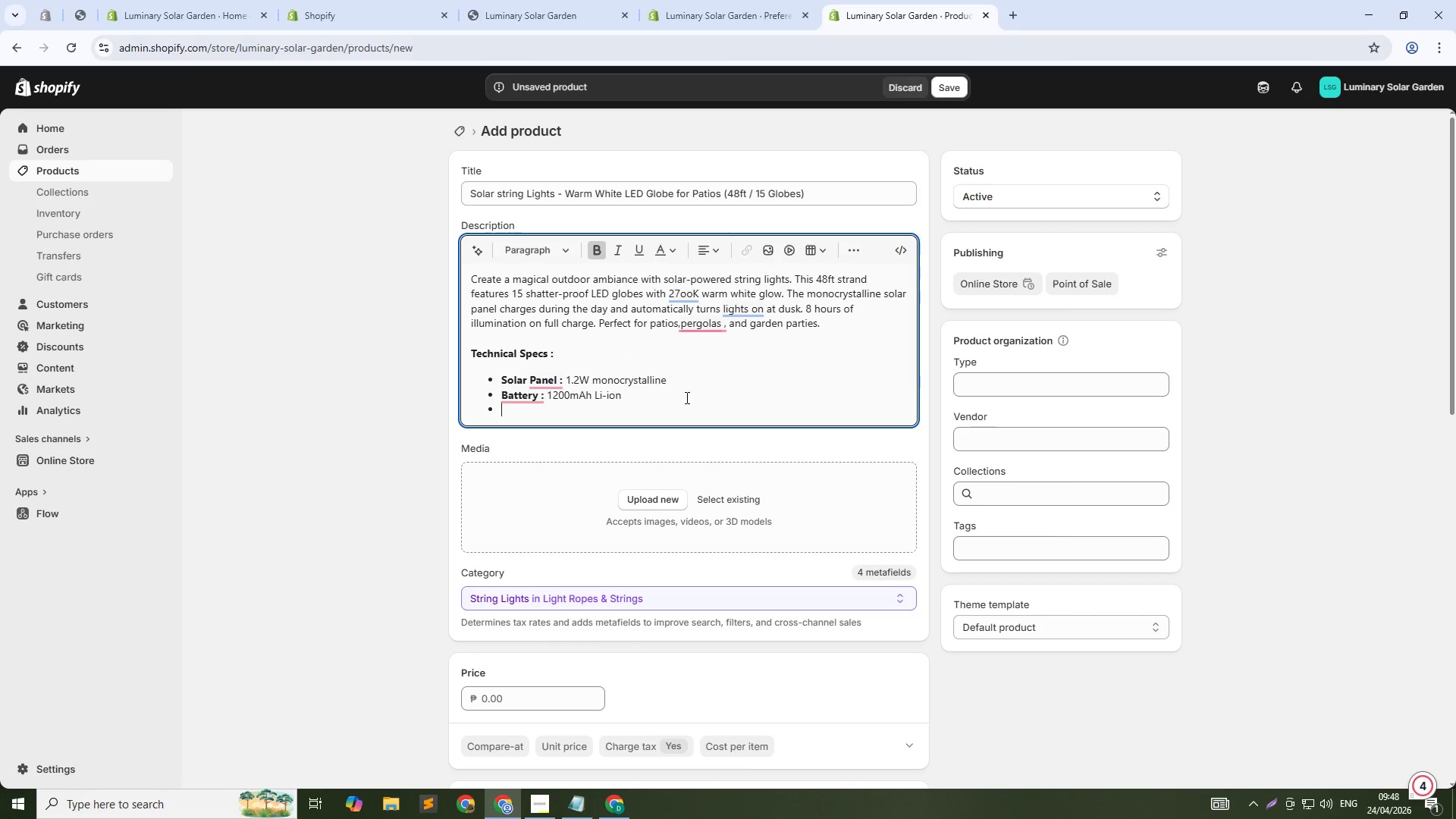 
type(Li)
 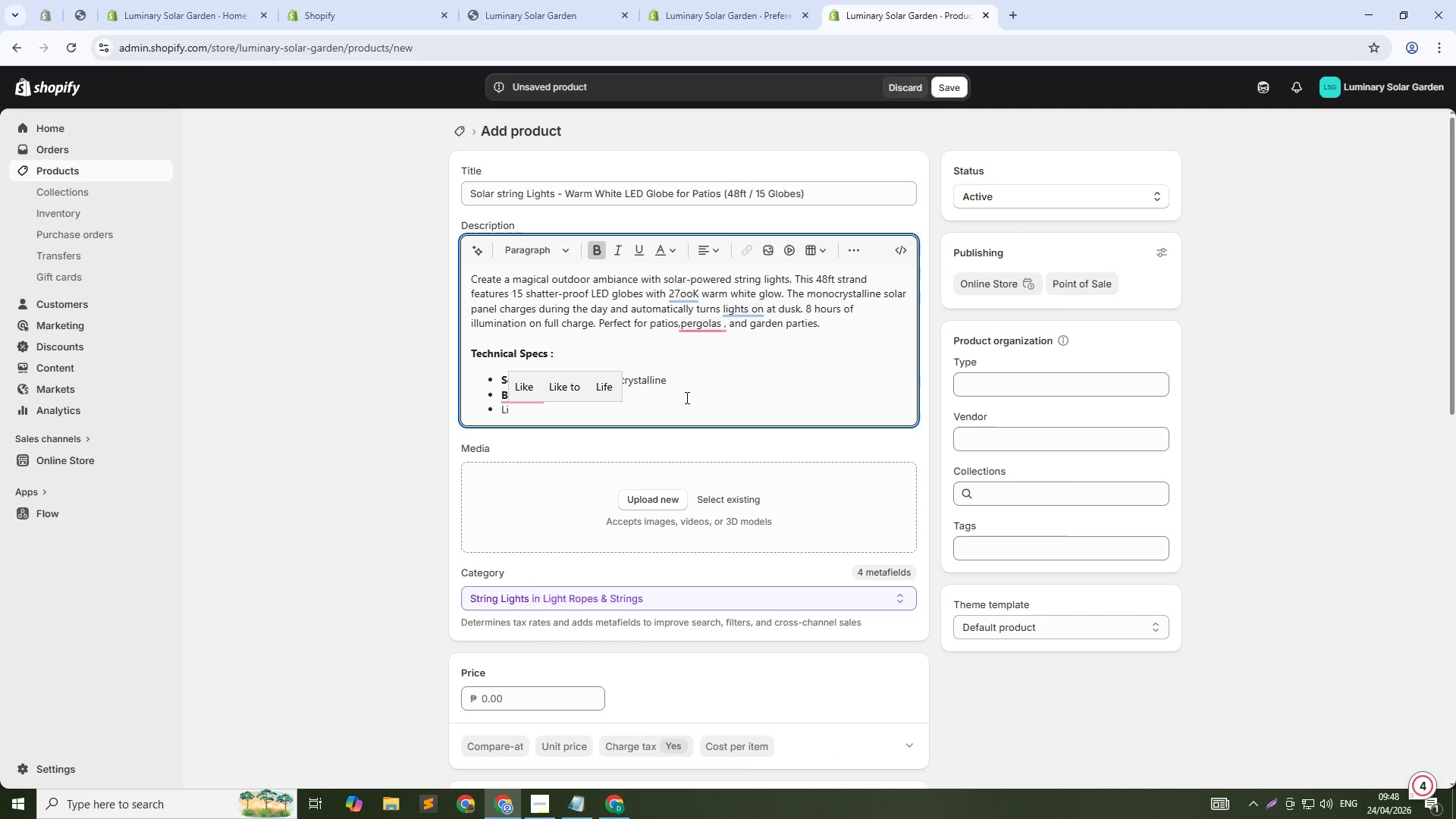 
type(ght count :)
 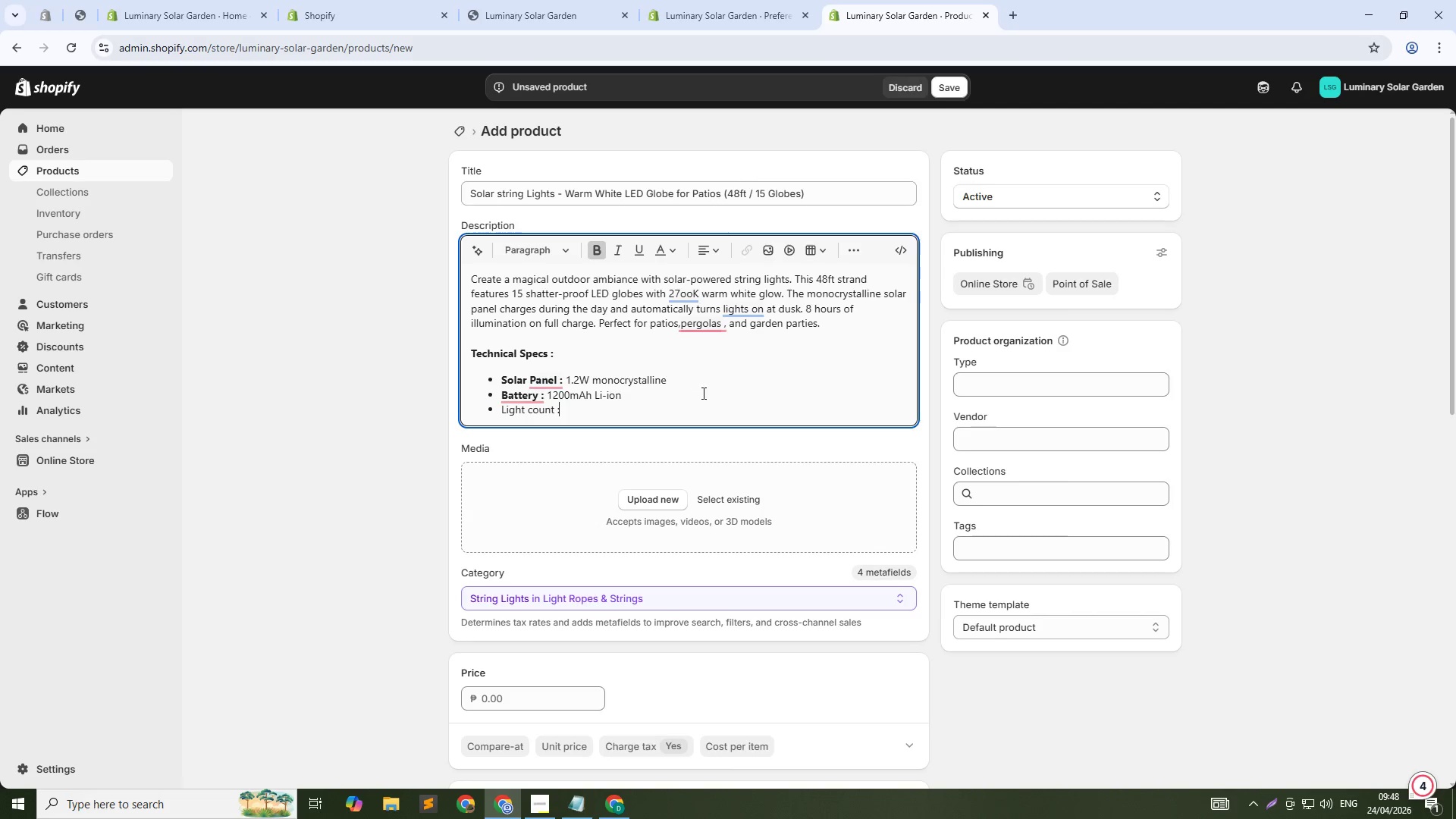 
left_click_drag(start_coordinate=[572, 410], to_coordinate=[501, 417])
 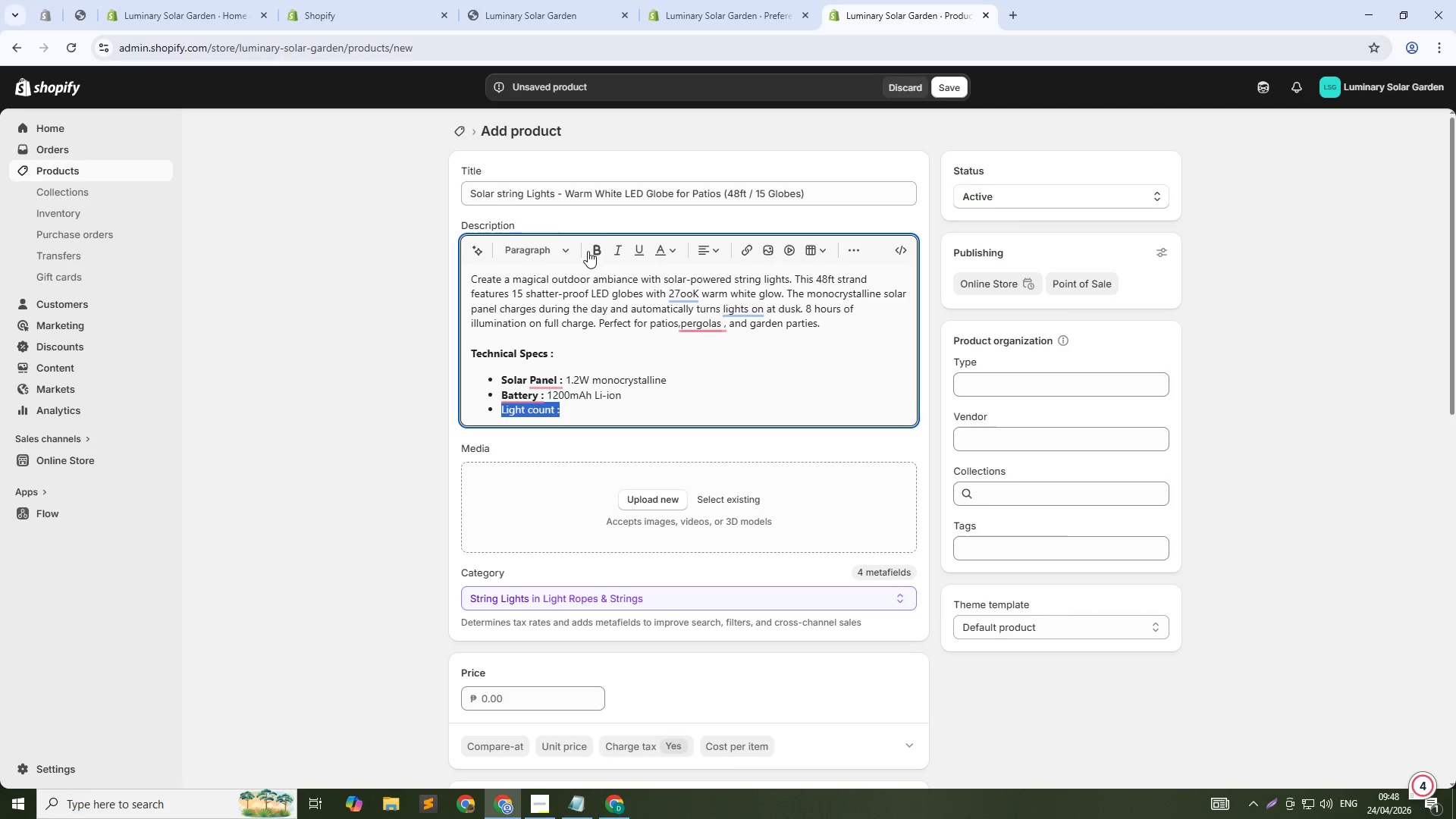 
left_click([593, 251])
 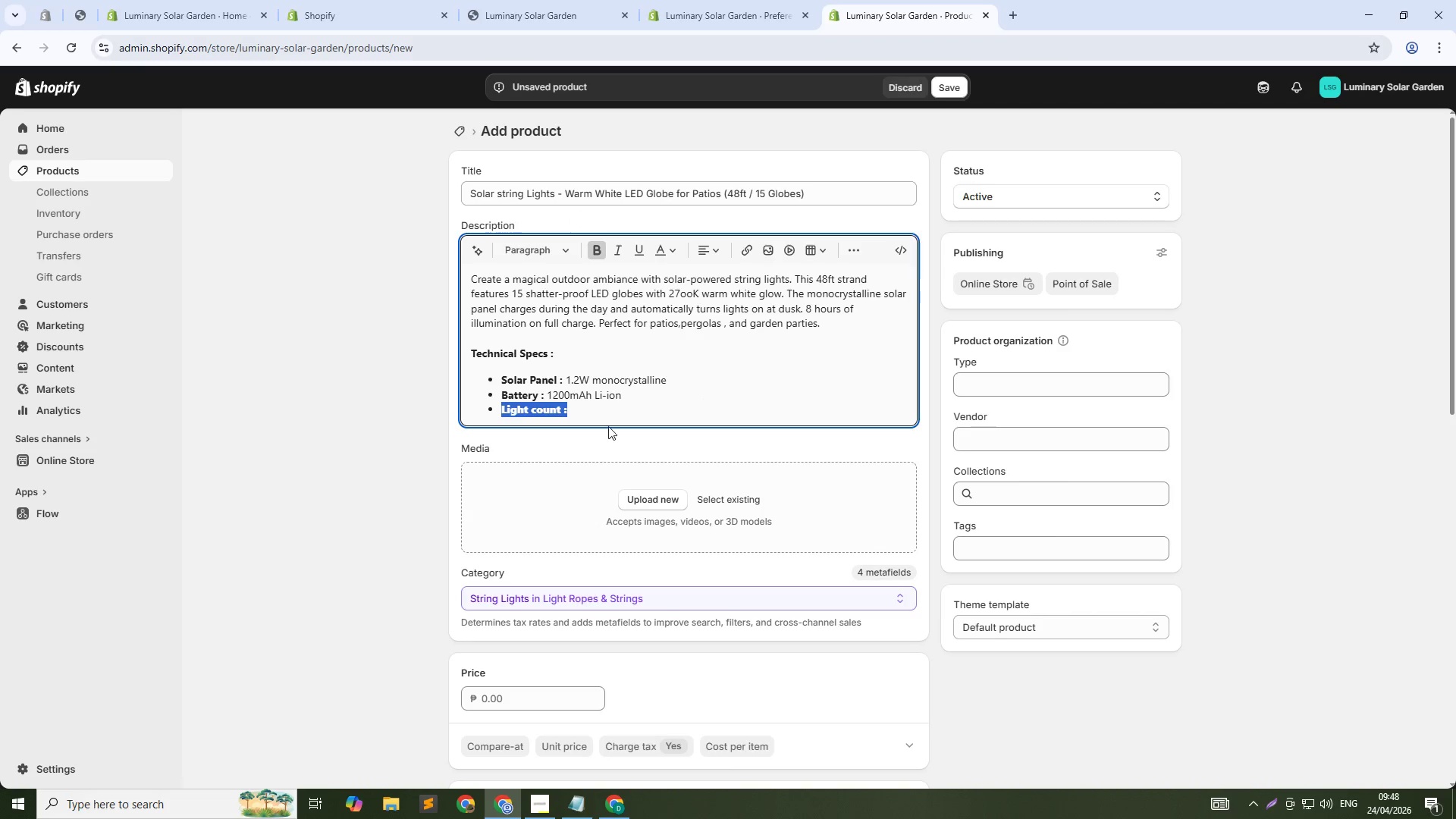 
left_click([605, 416])
 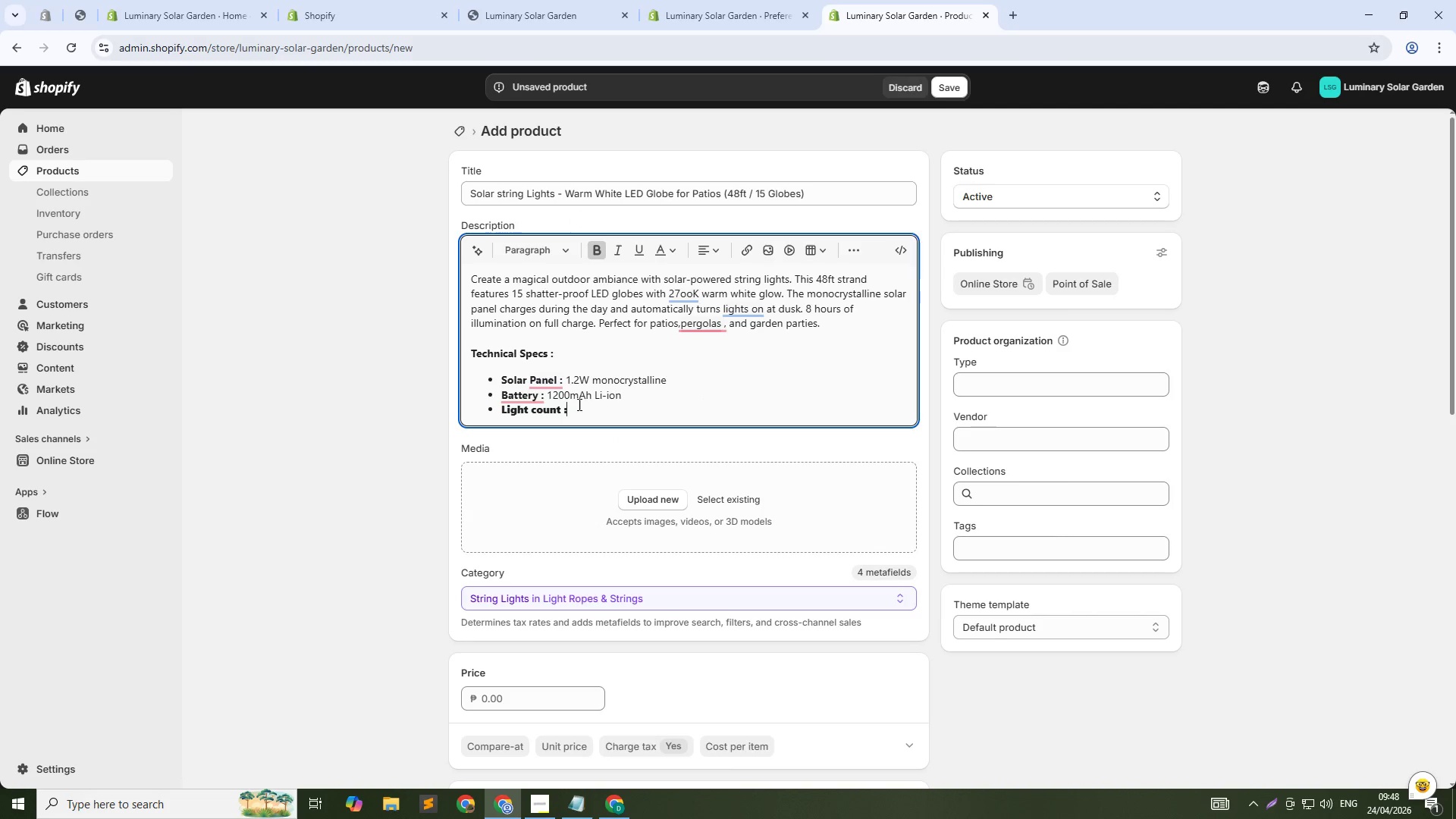 
double_click([573, 403])
 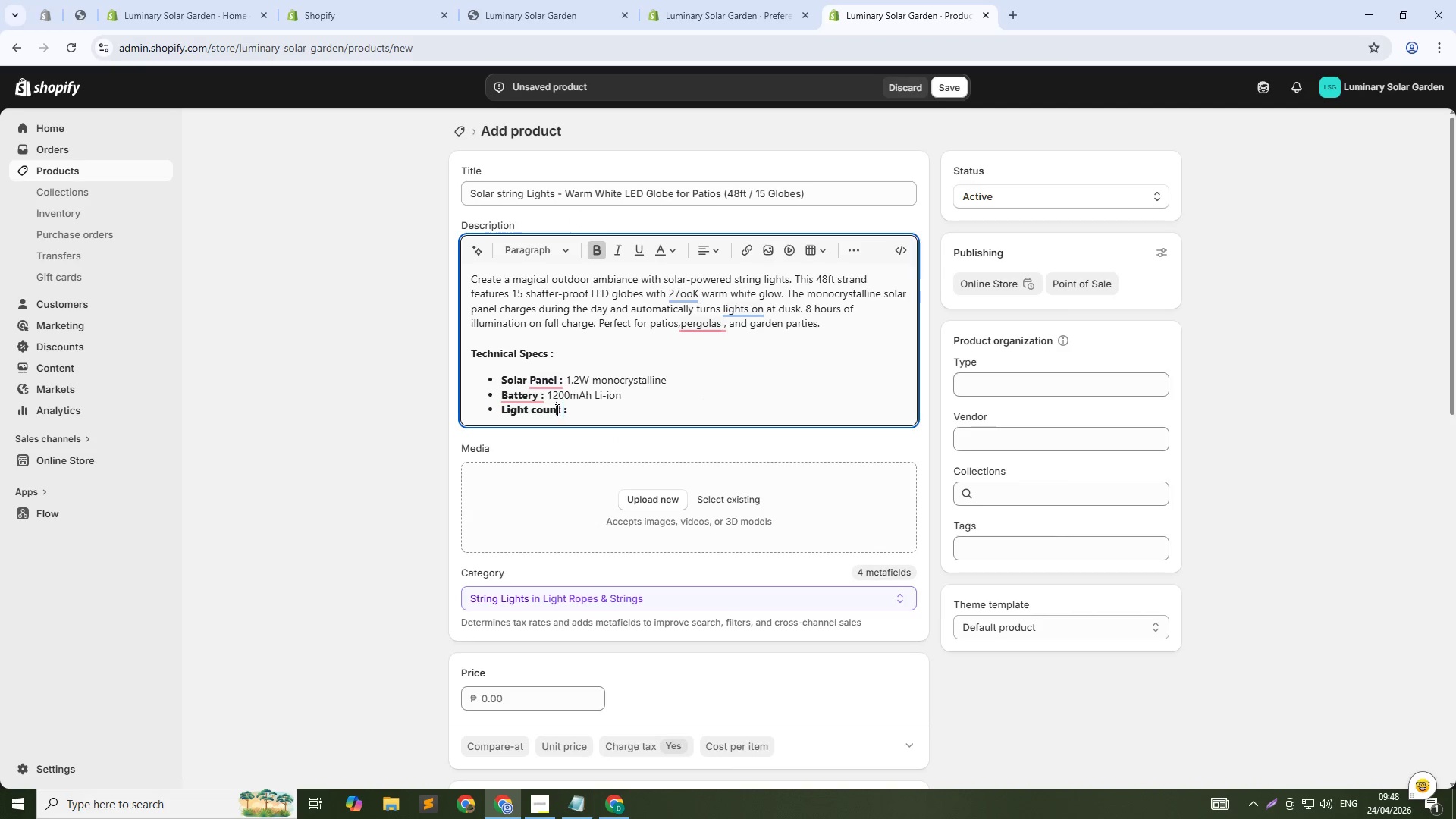 
double_click([556, 410])
 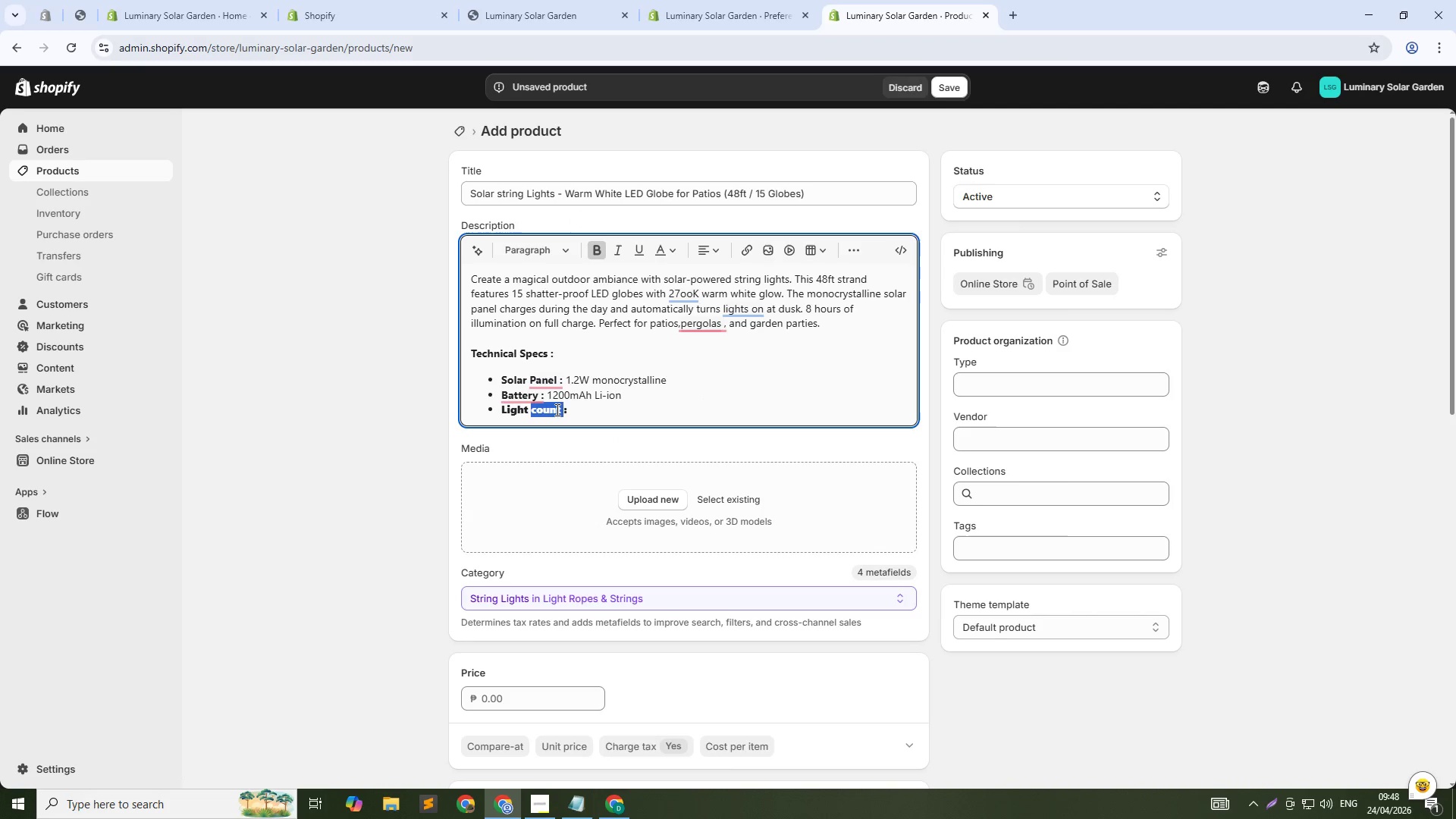 
triple_click([556, 410])
 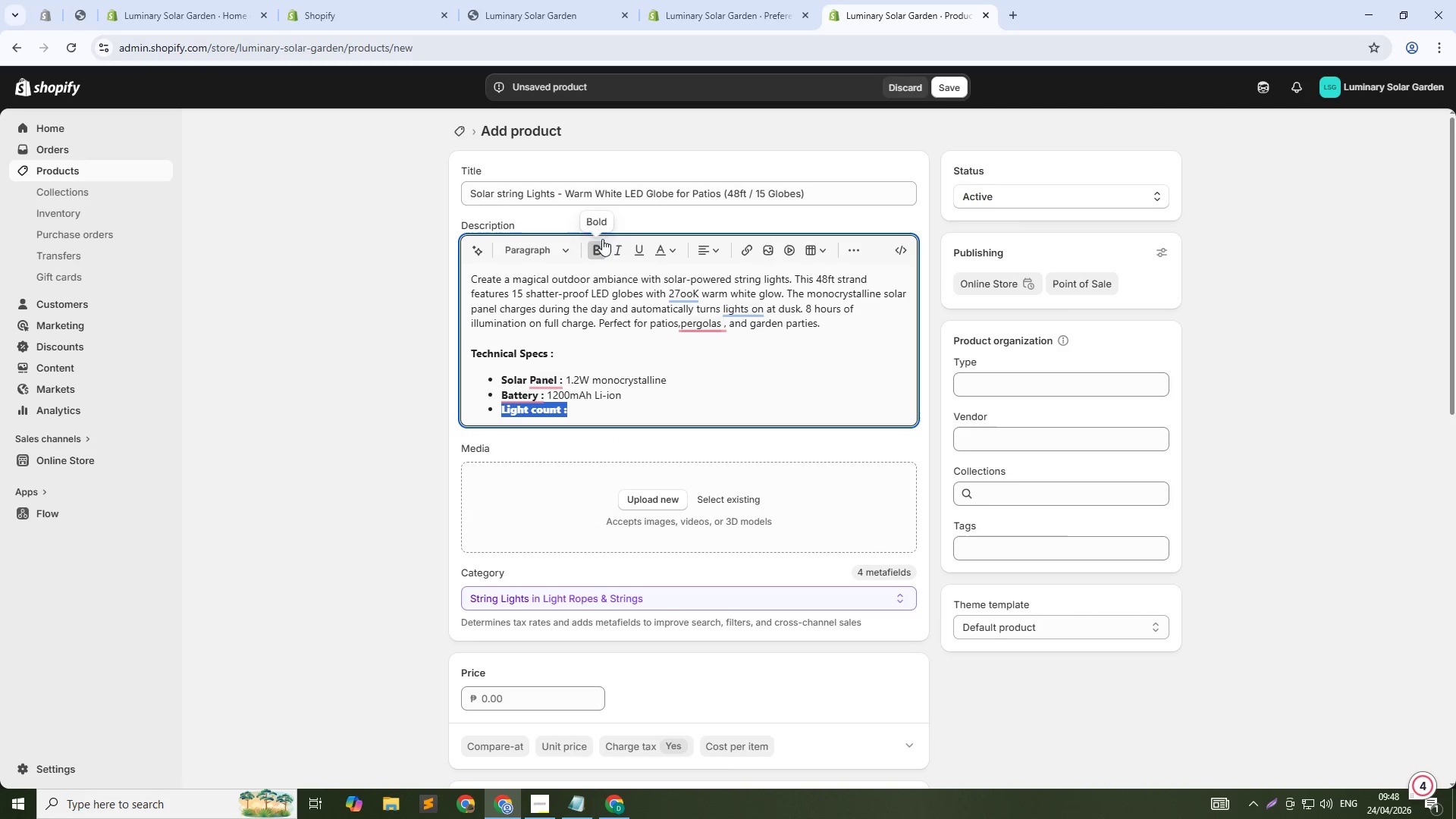 
left_click([600, 251])
 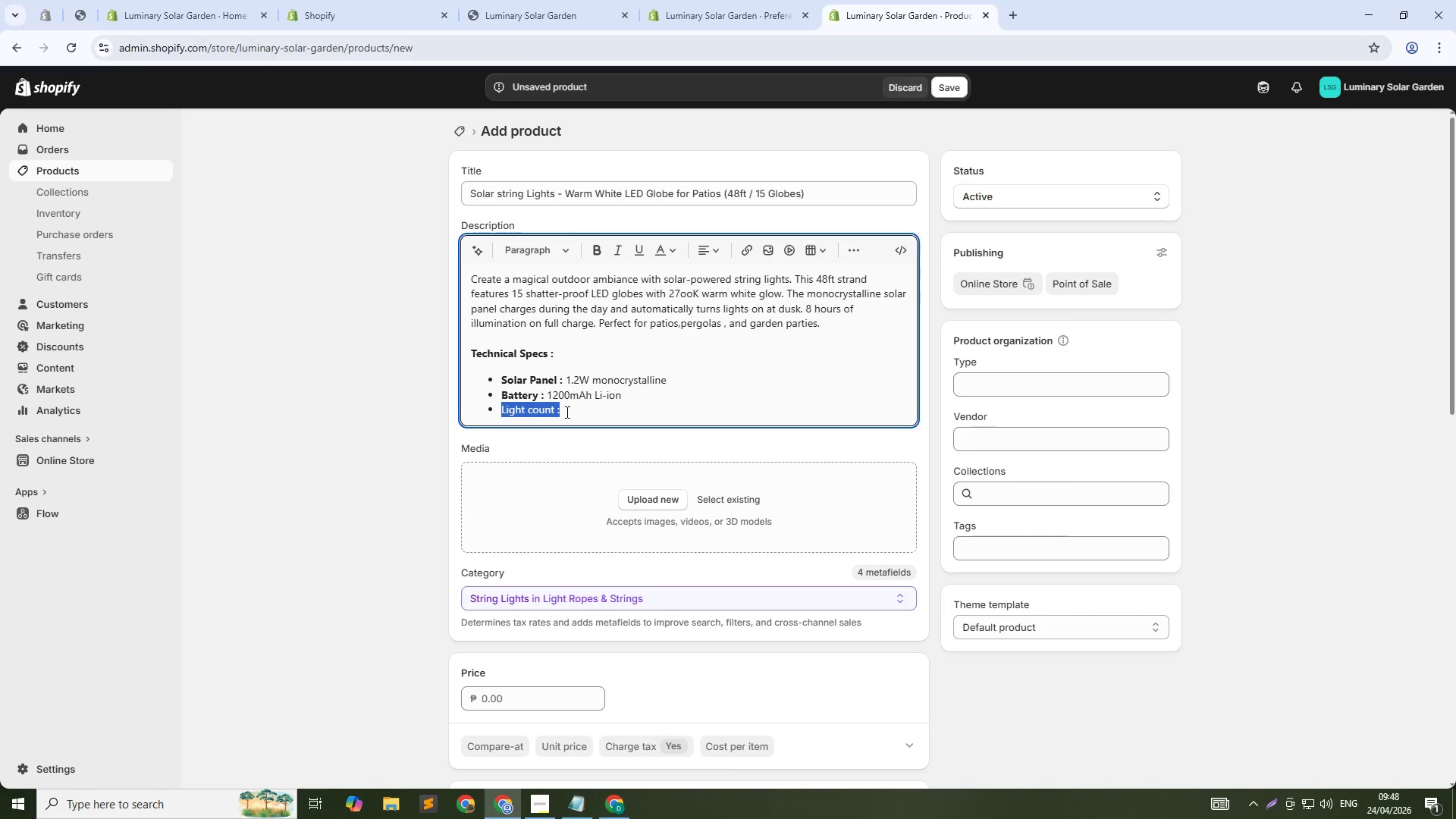 
left_click([566, 411])
 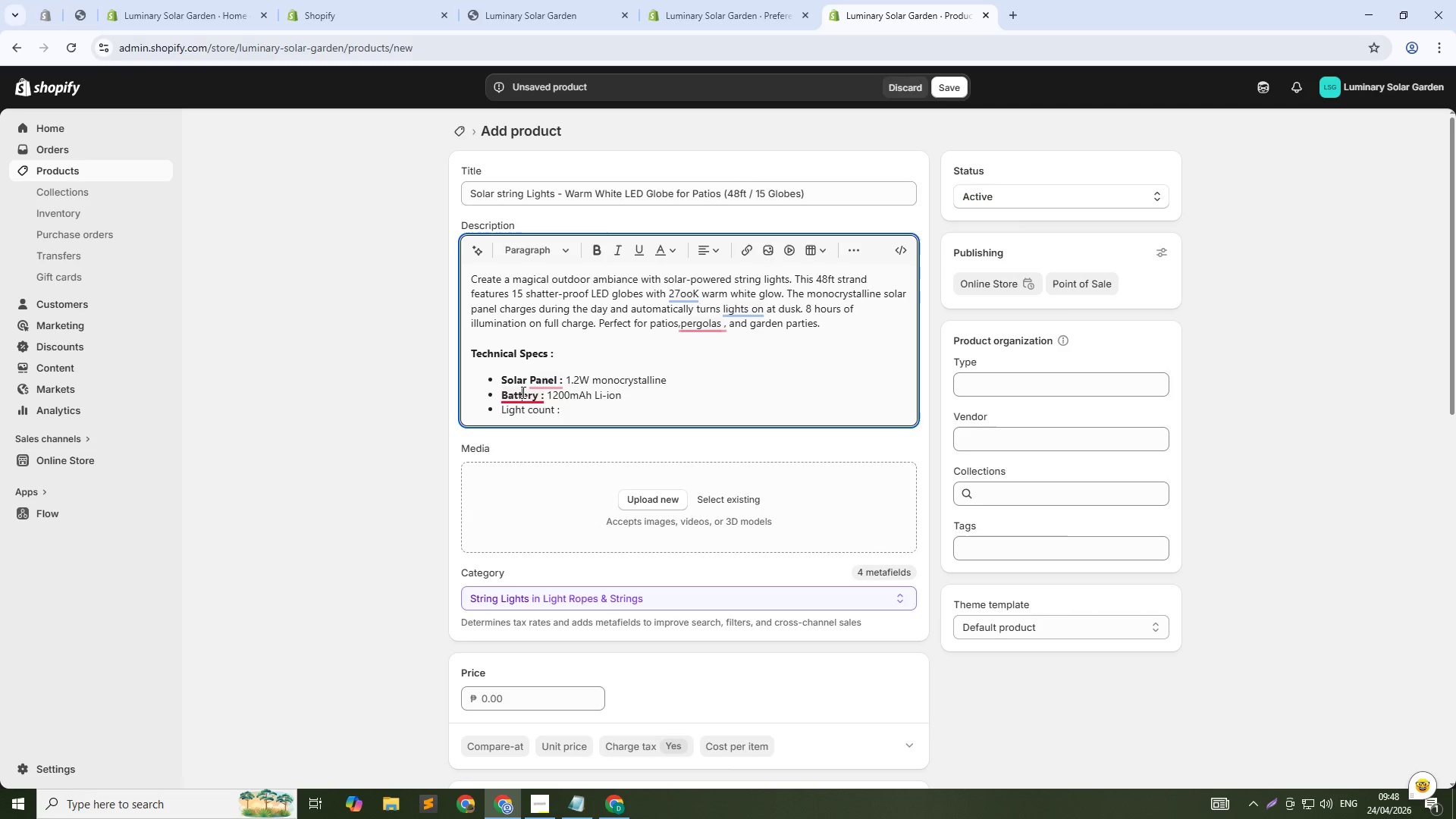 
double_click([522, 392])
 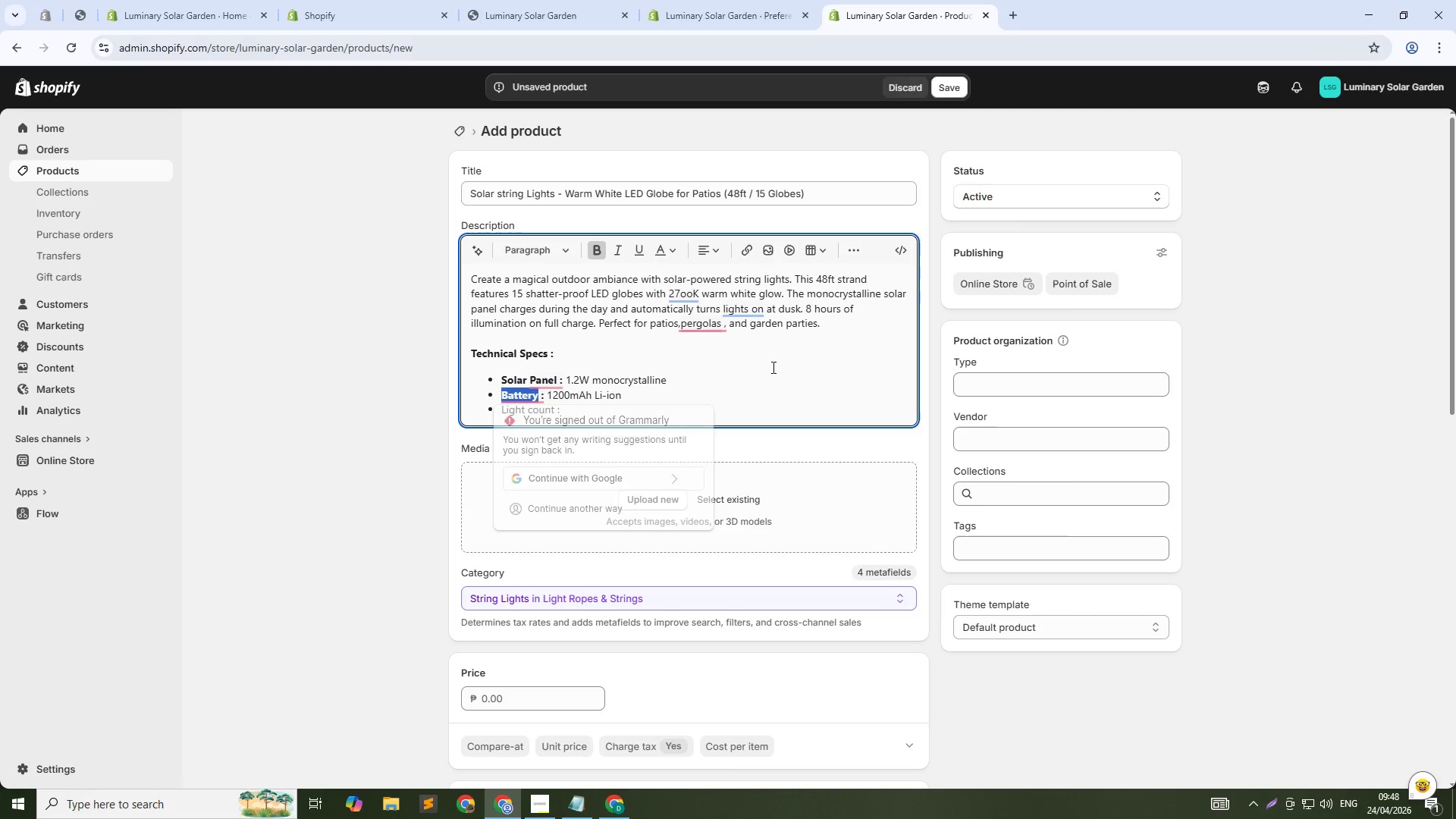 
left_click([764, 406])
 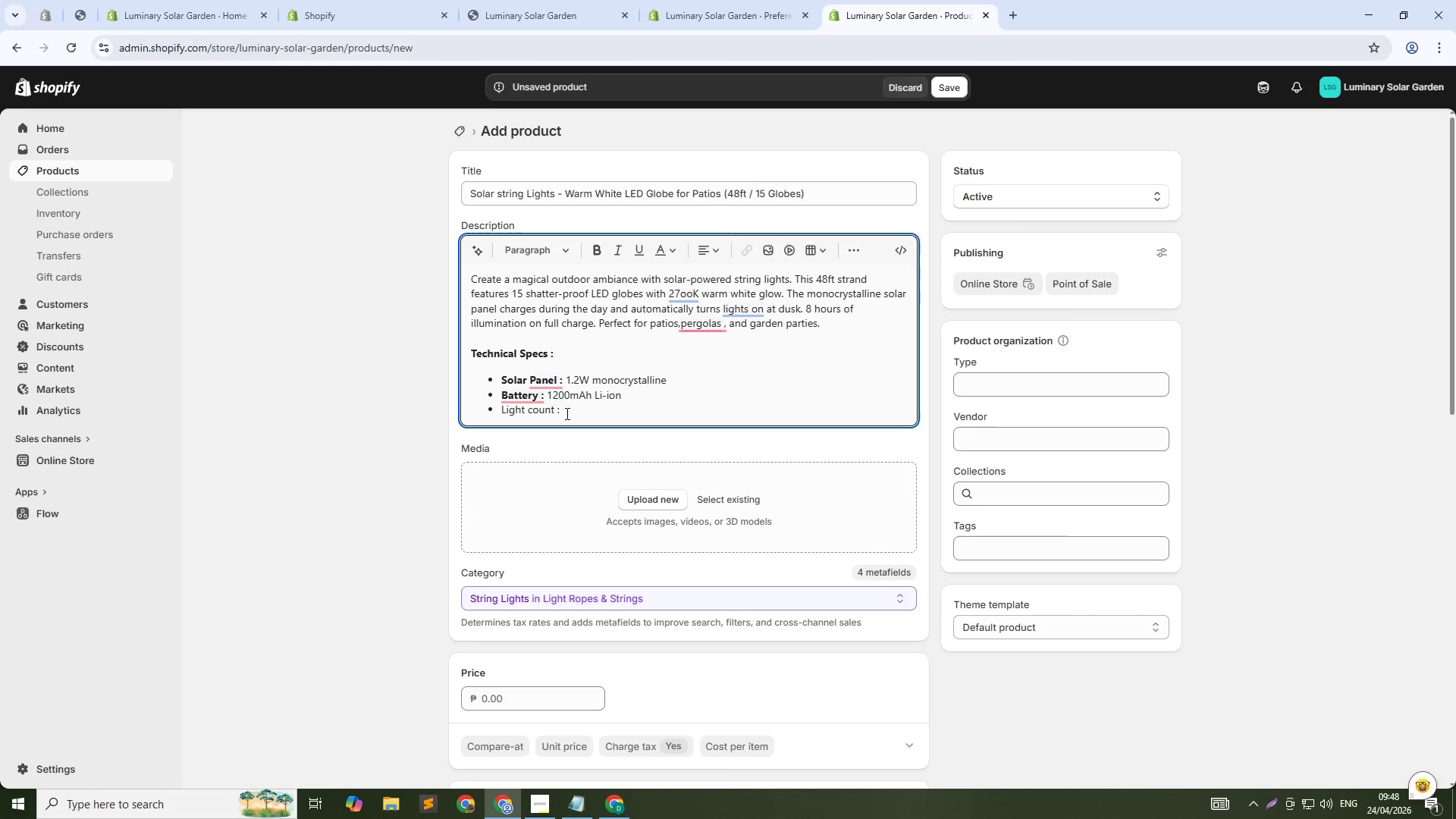 
left_click_drag(start_coordinate=[566, 413], to_coordinate=[496, 408])
 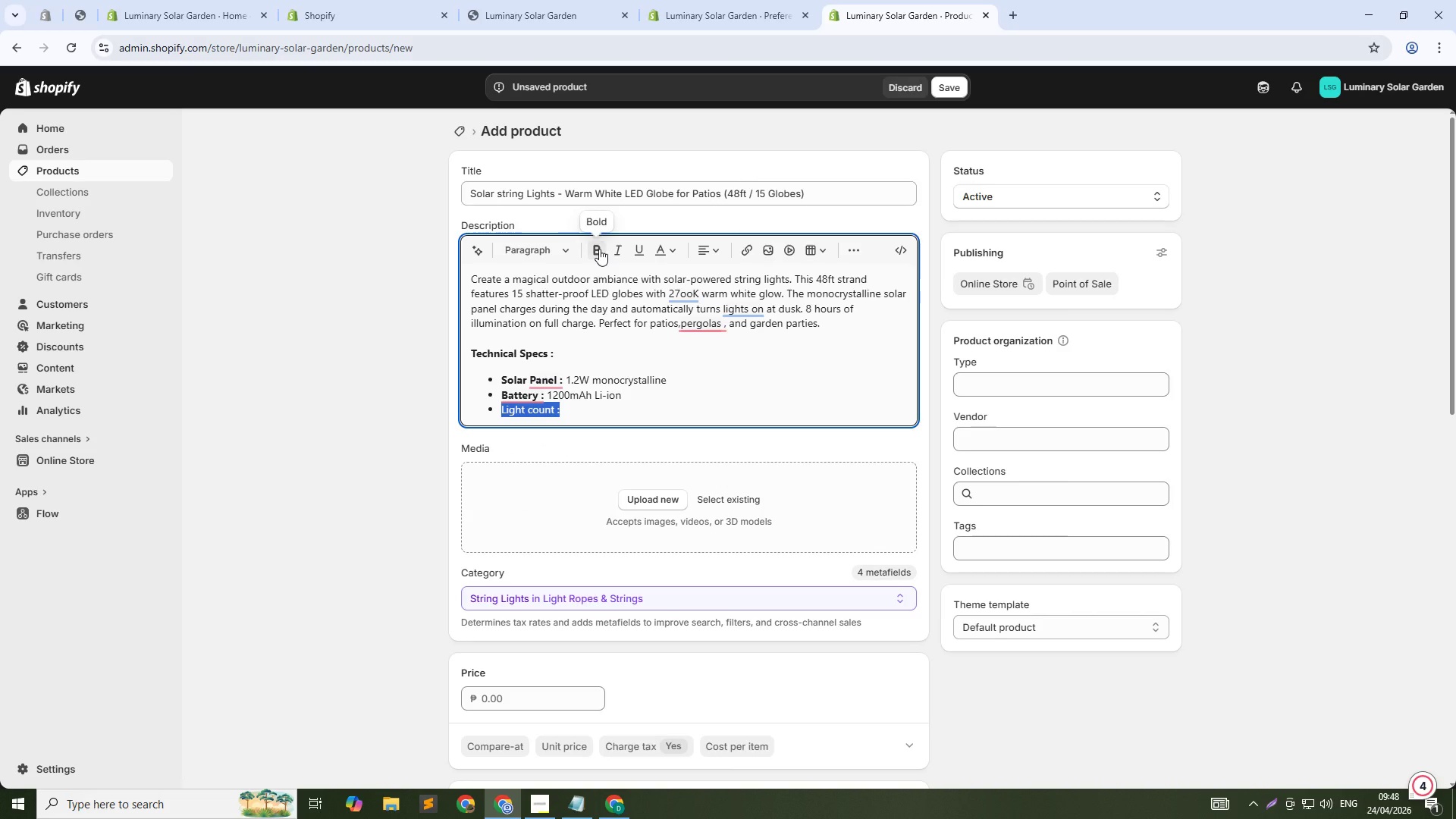 
left_click([599, 249])
 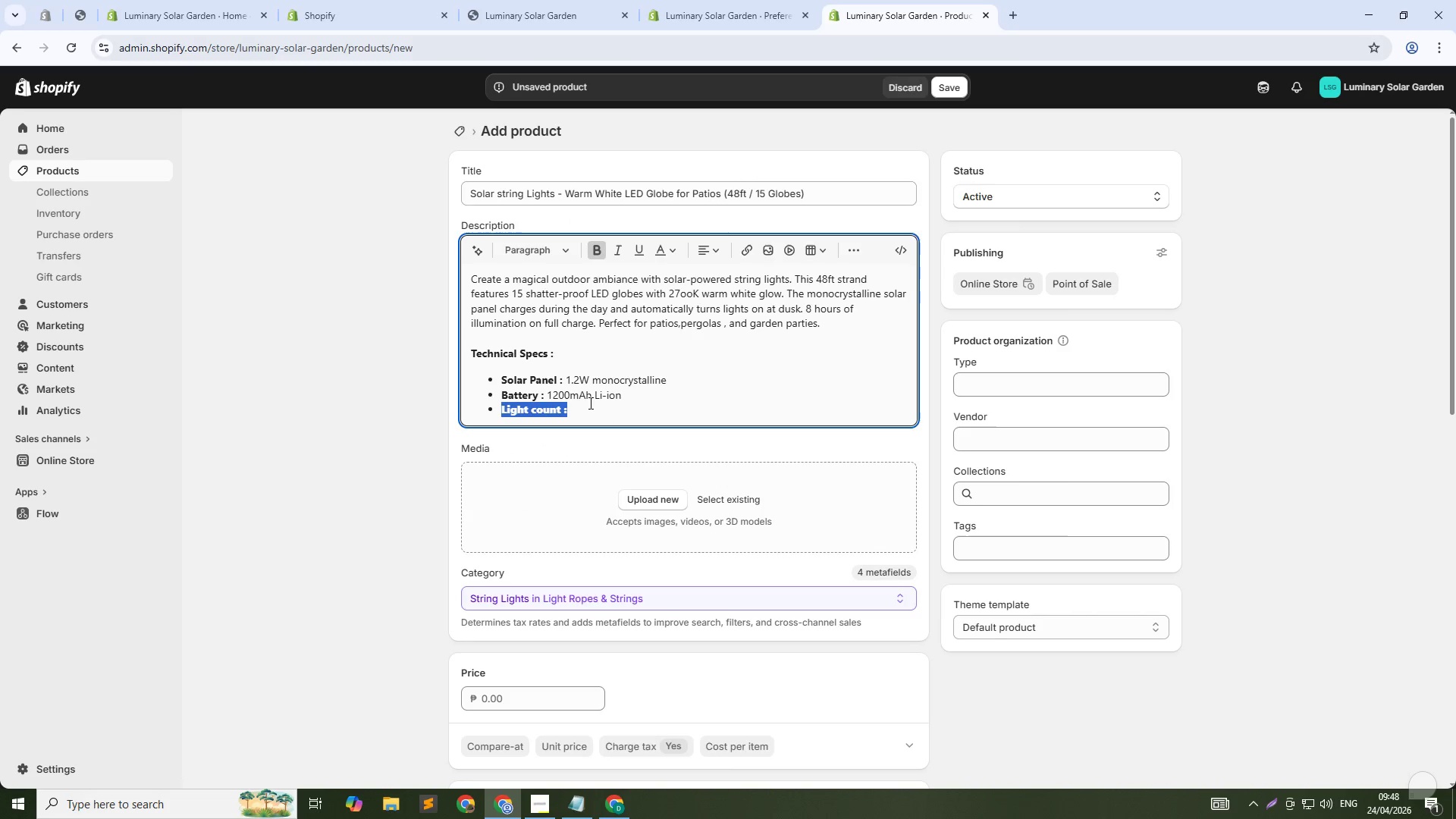 
left_click([589, 403])
 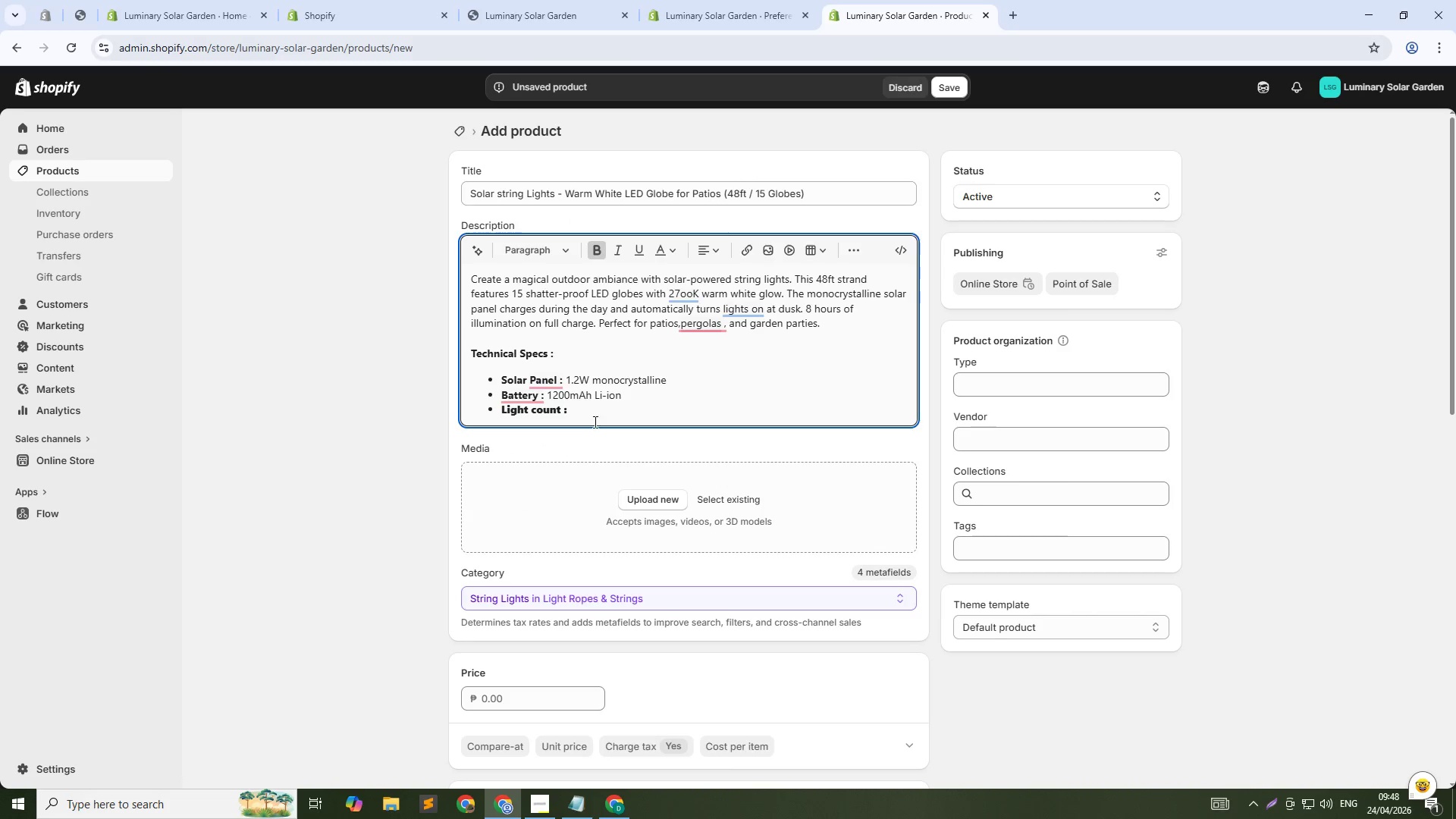 
left_click_drag(start_coordinate=[589, 422], to_coordinate=[499, 410])
 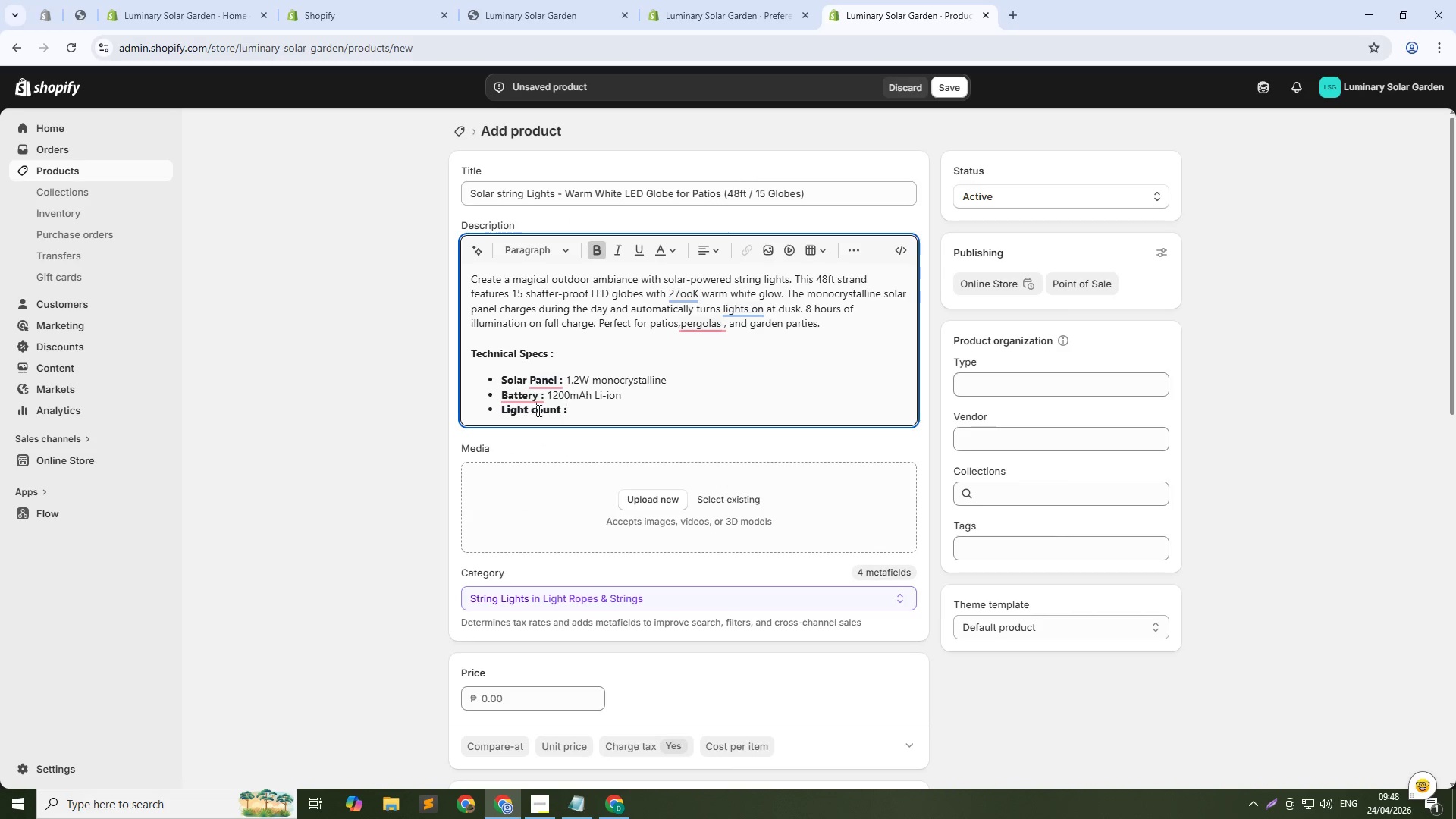 
double_click([538, 410])
 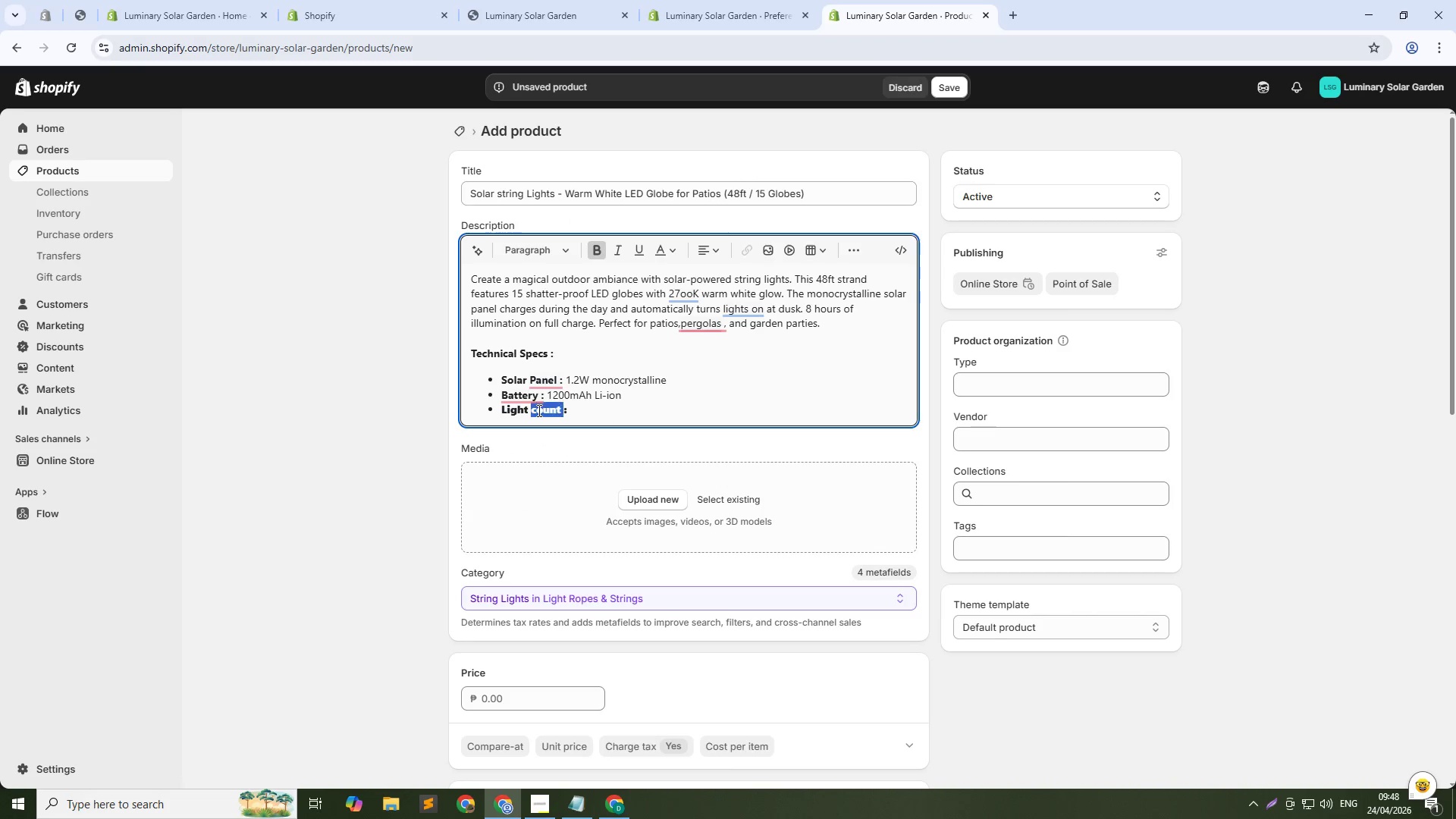 
triple_click([538, 410])
 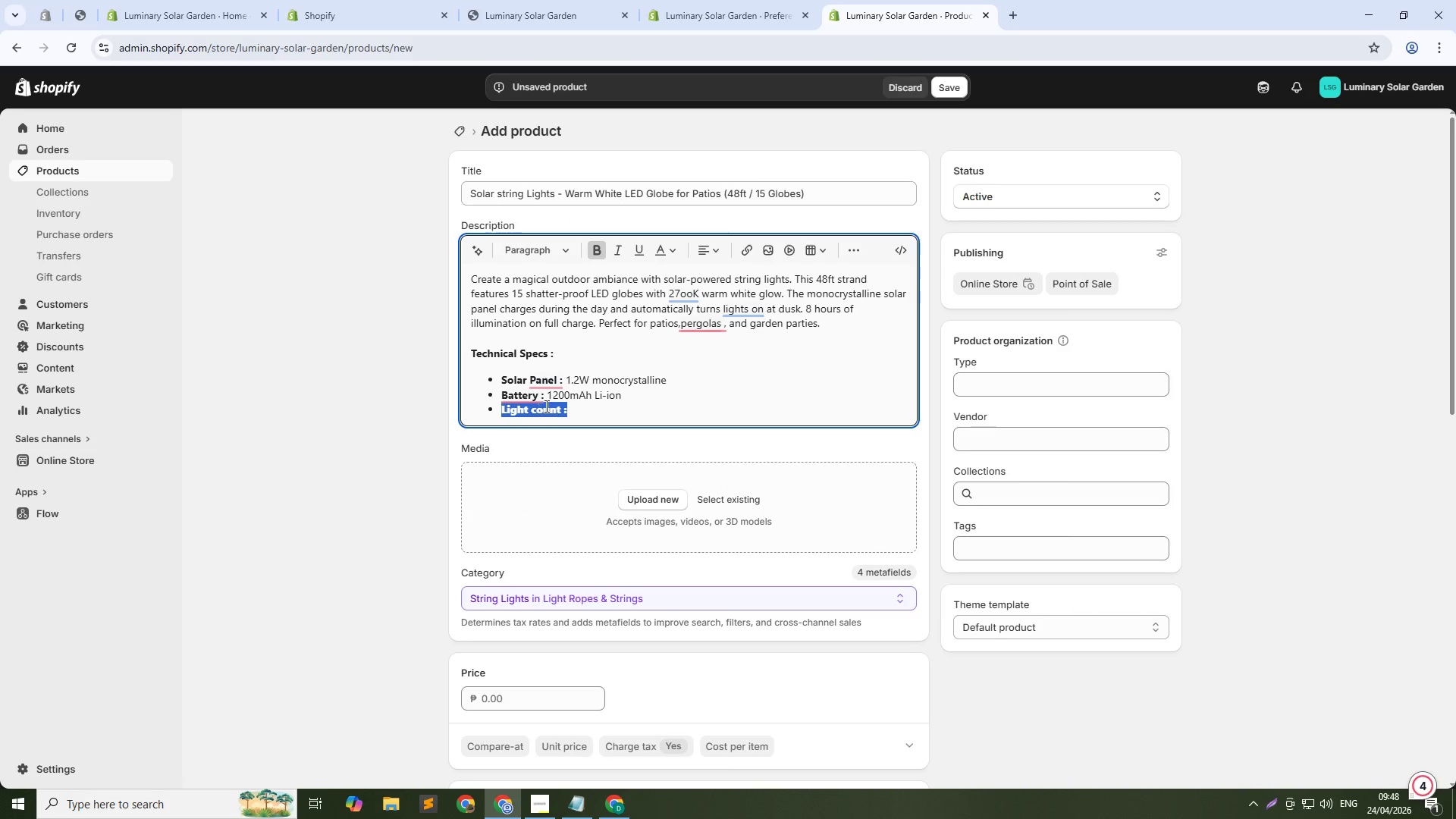 
key(Control+X)
 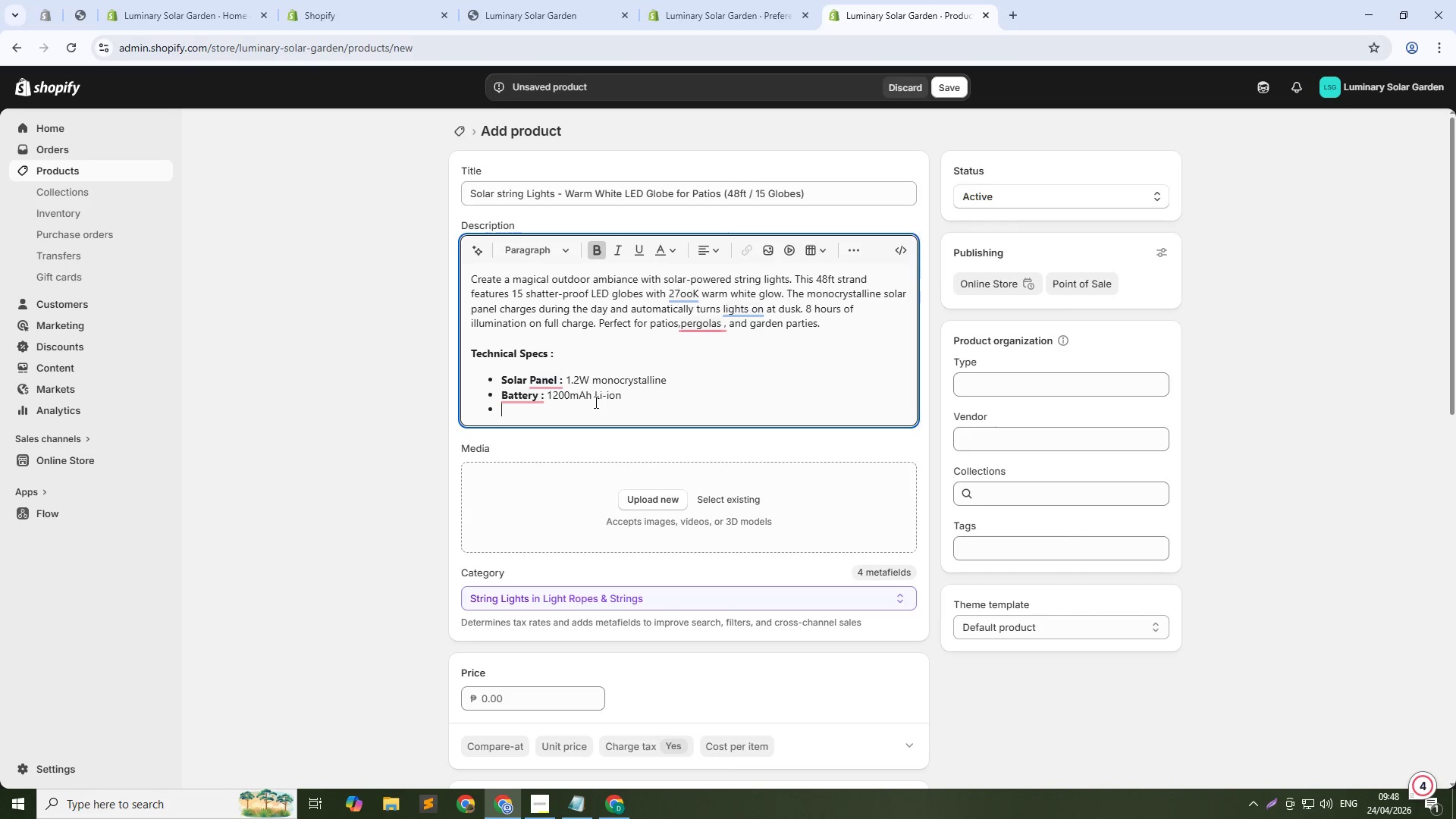 
left_click([595, 403])
 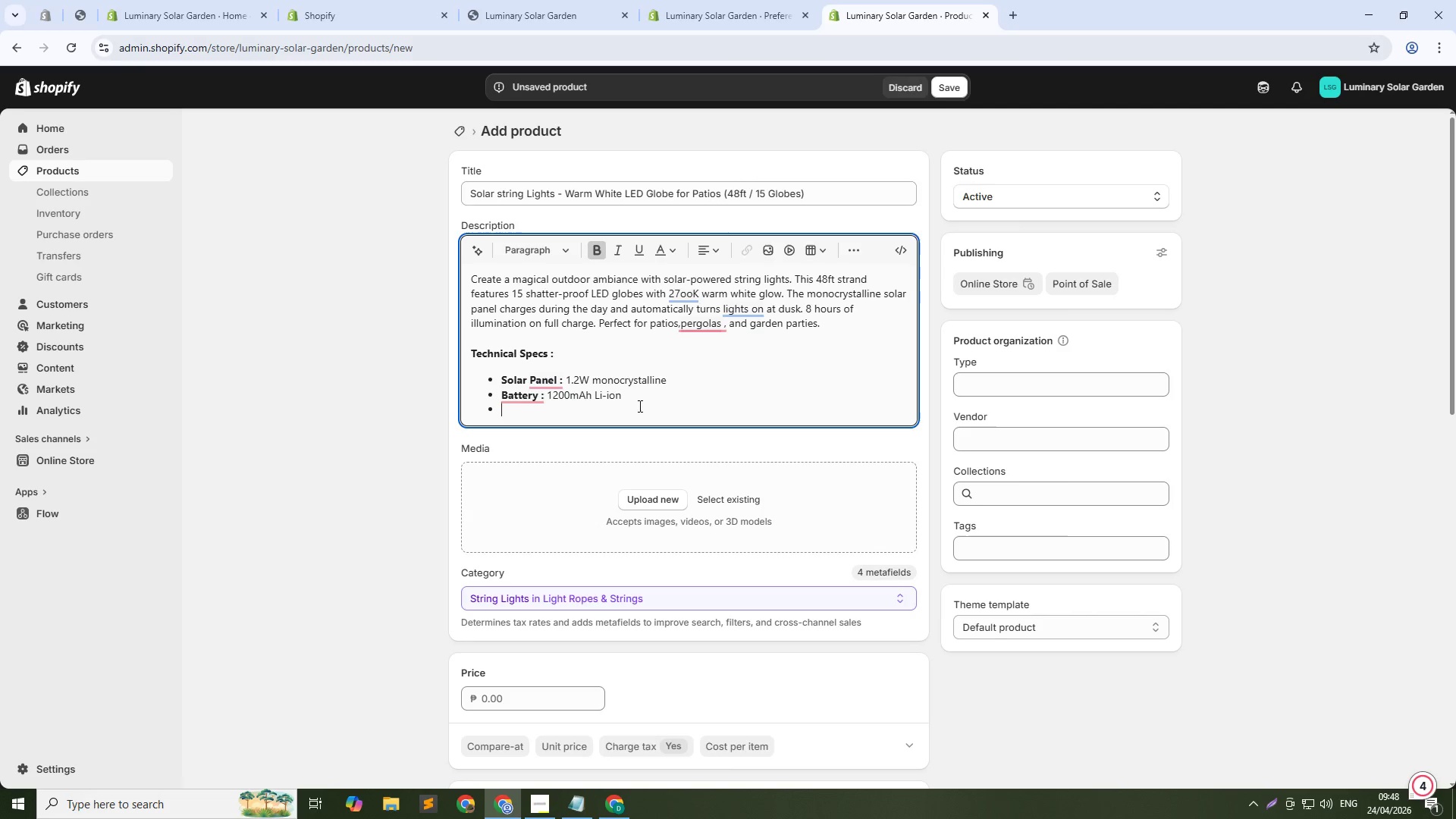 
left_click([651, 395])
 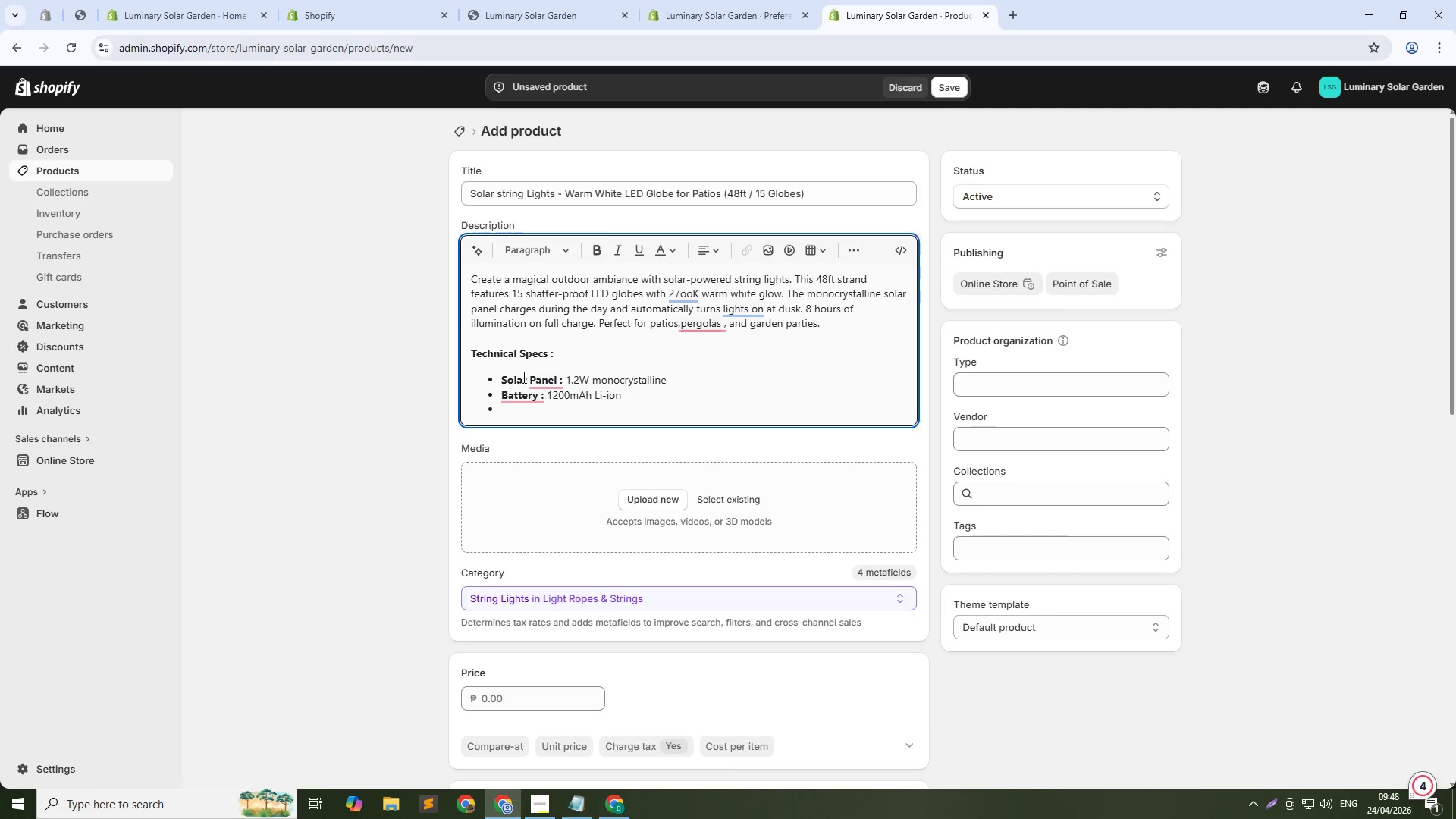 
double_click([525, 375])
 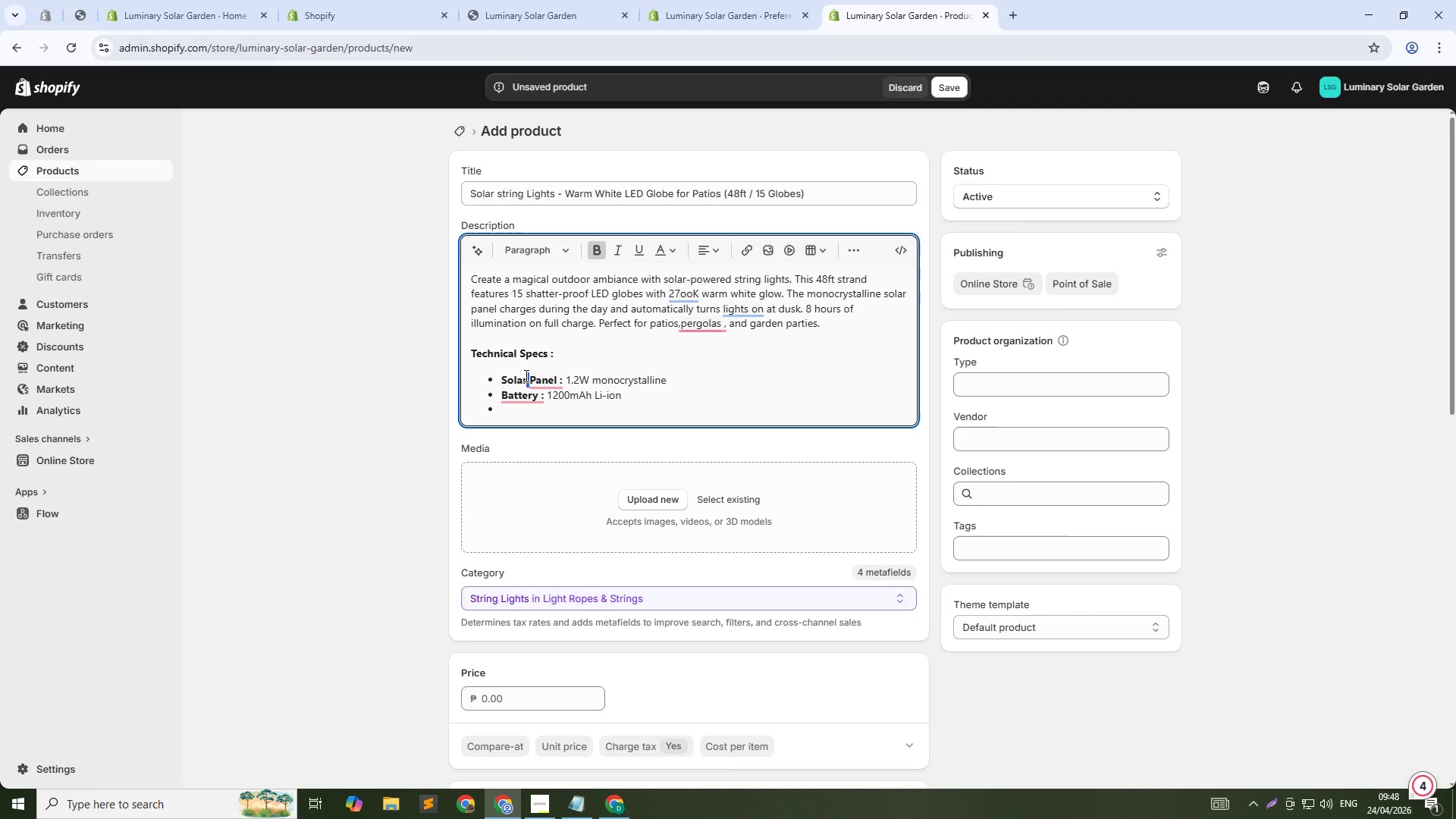 
left_click([525, 375])
 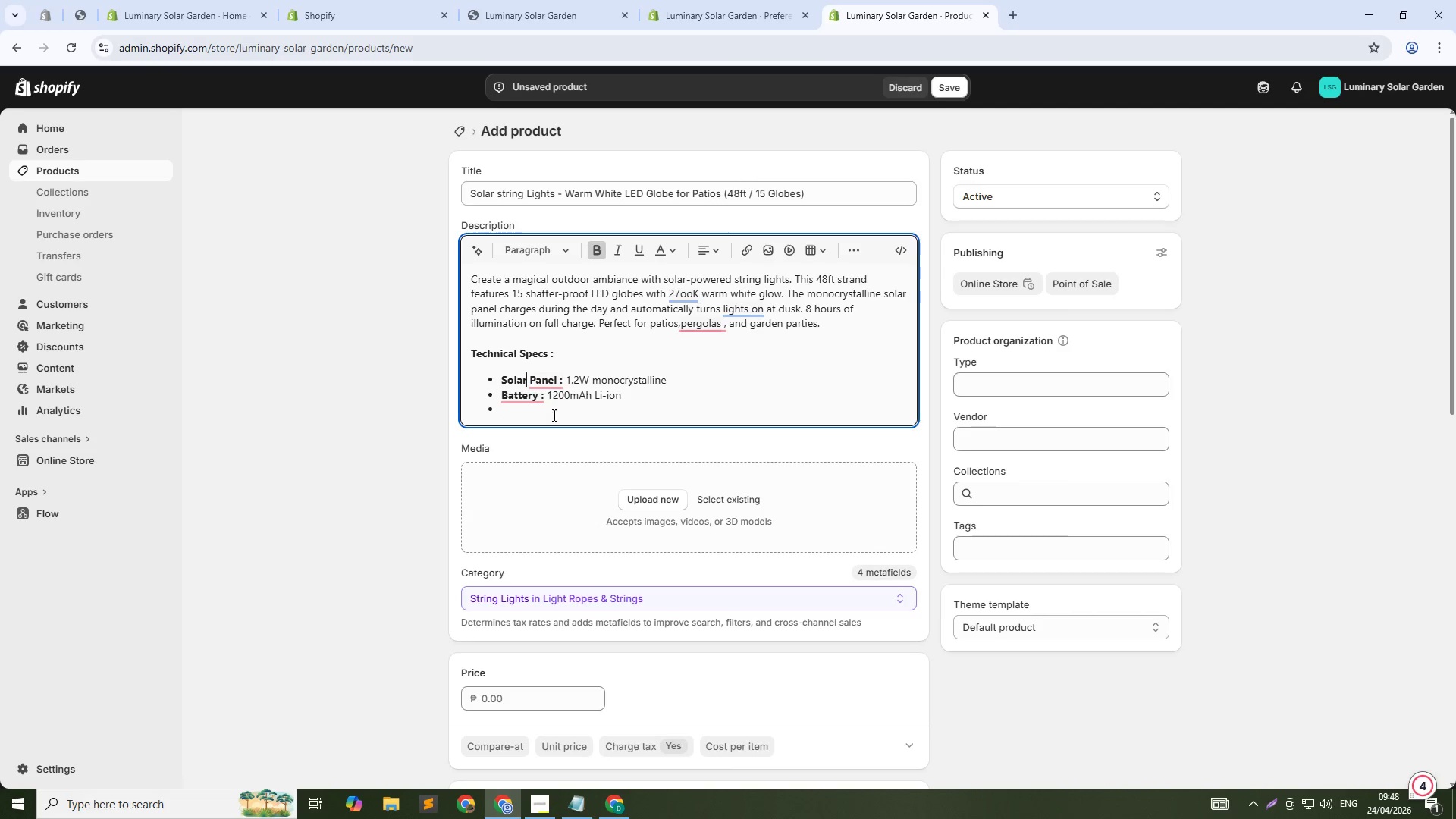 
left_click([542, 416])
 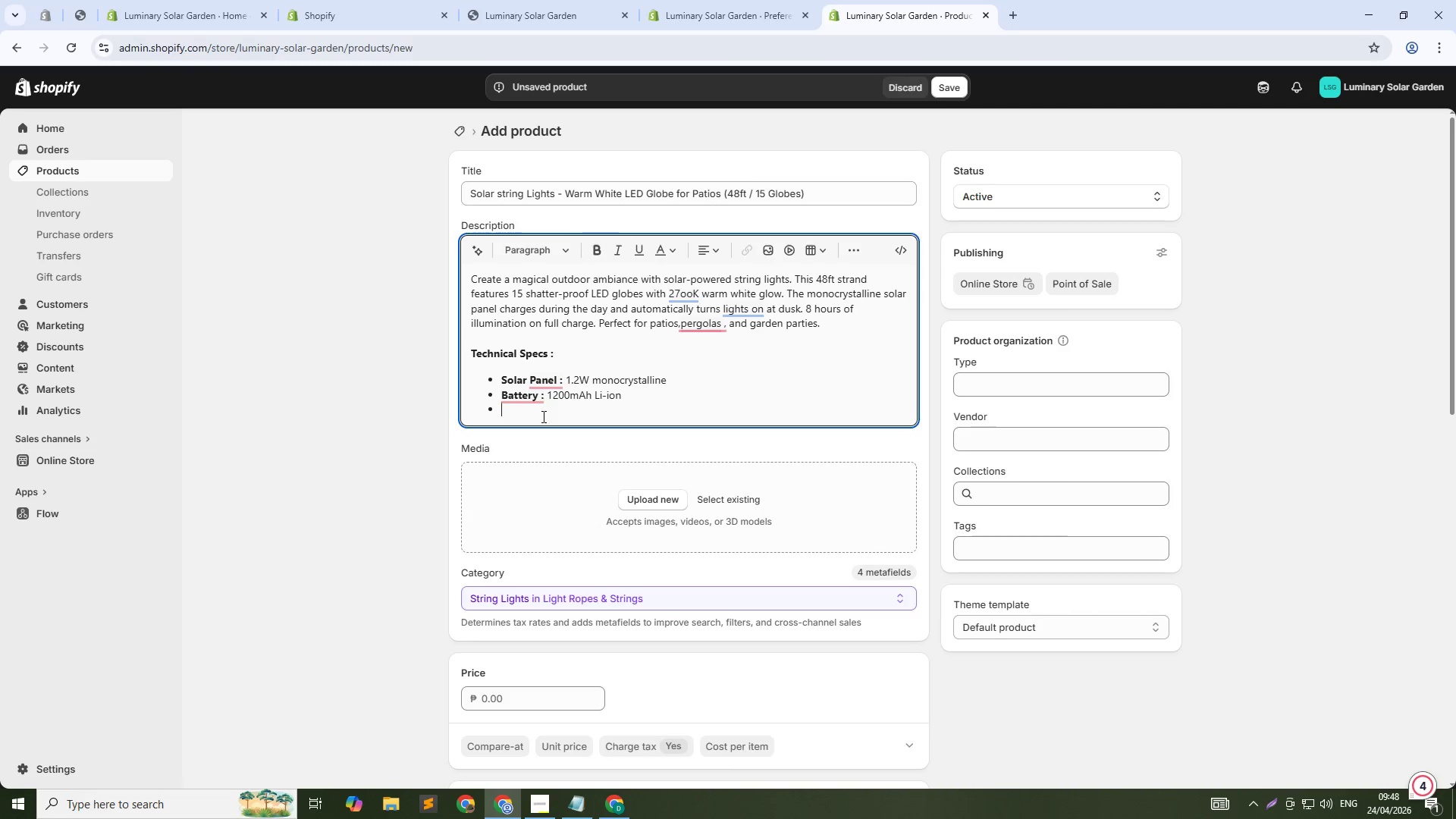 
key(Control+V)
 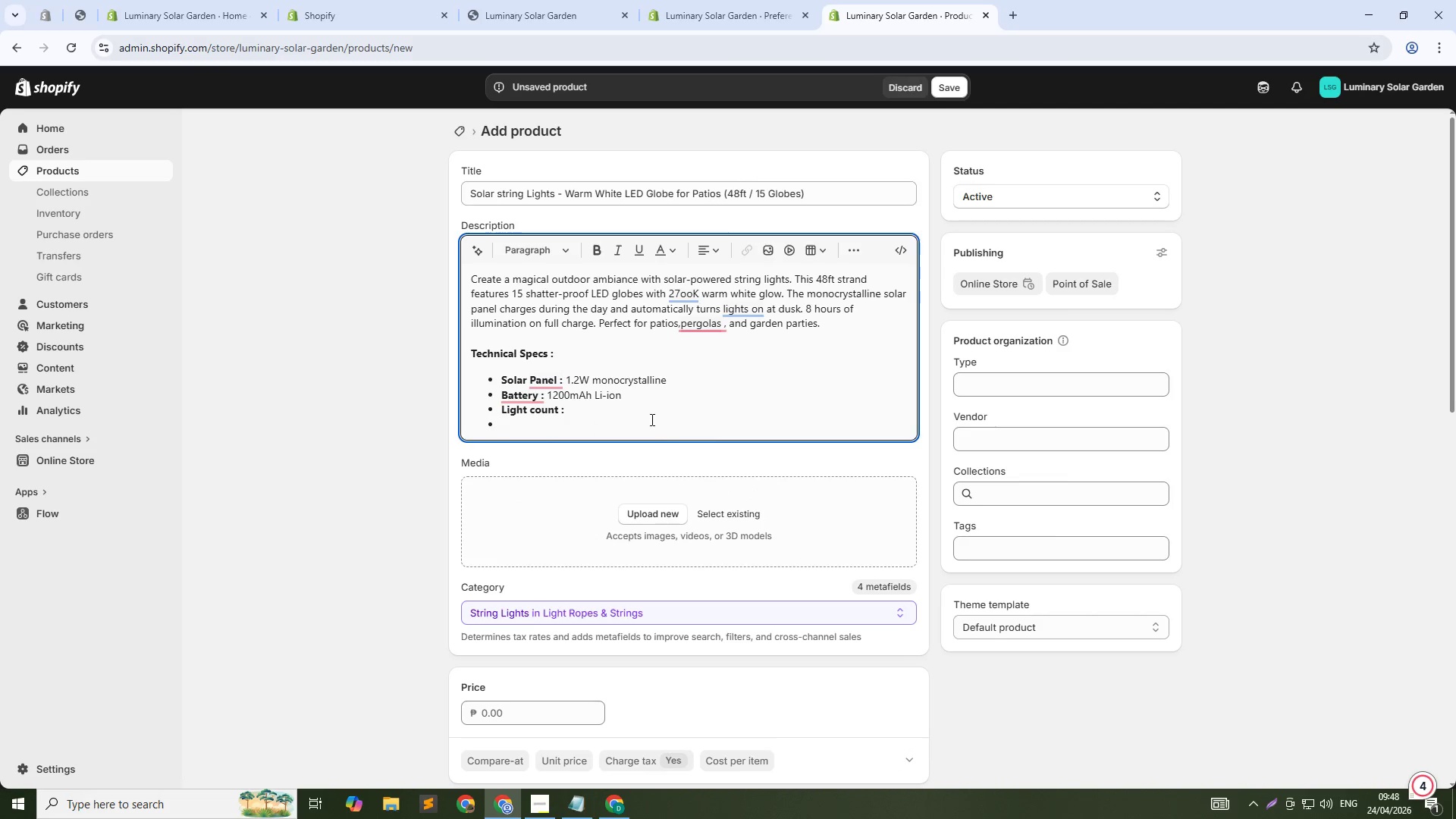 
left_click([606, 416])
 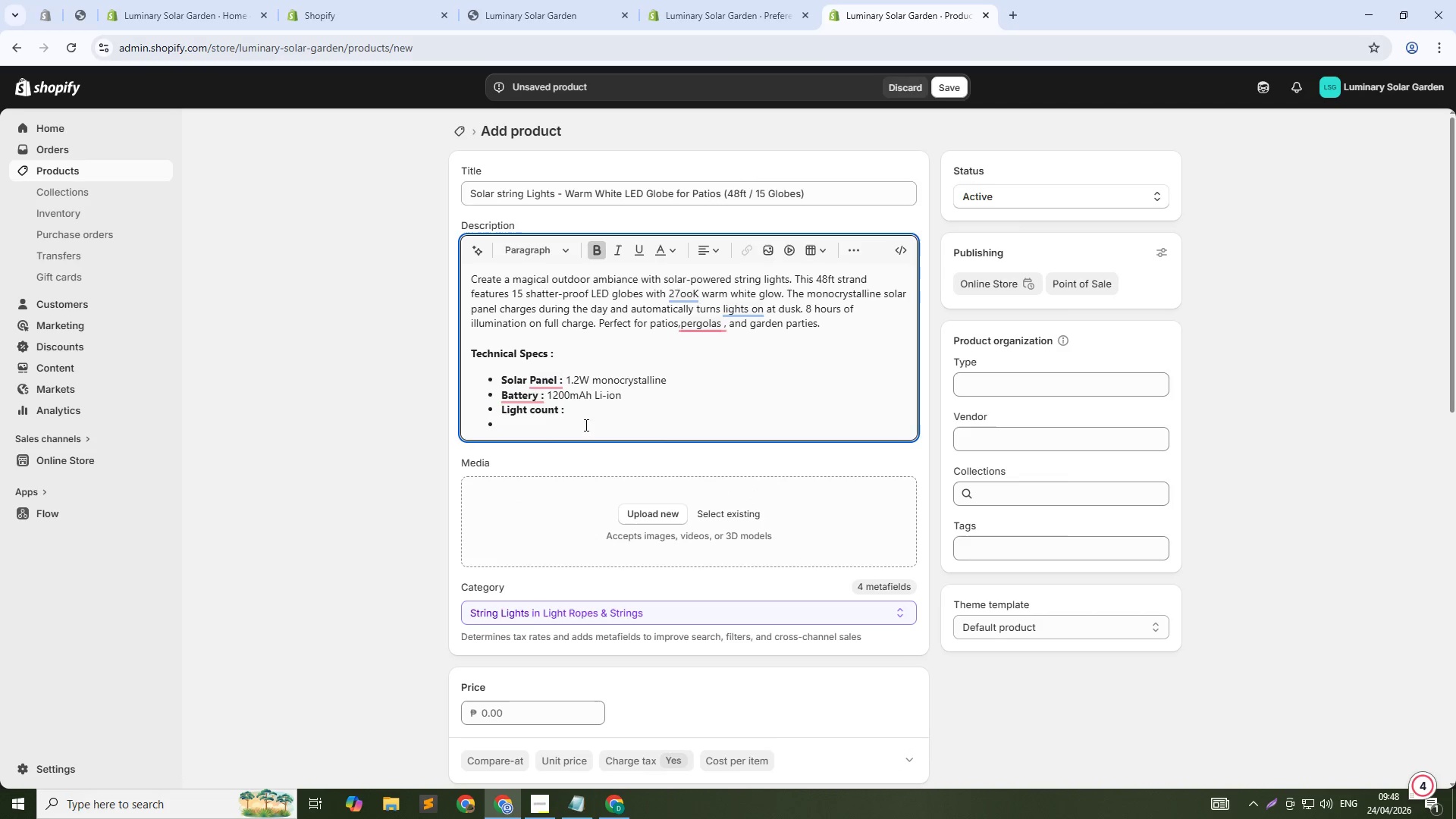 
type( 15 globes)
 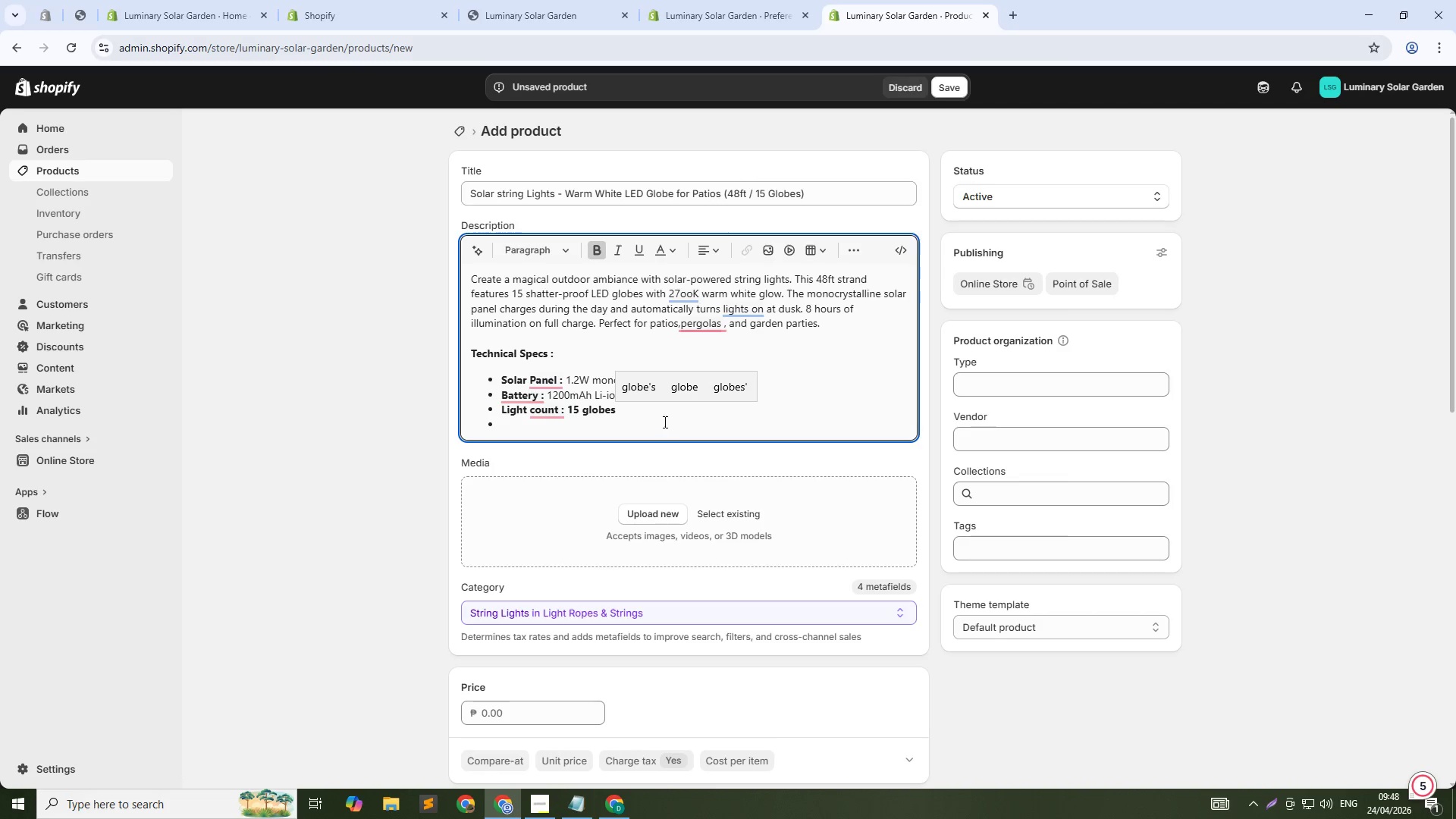 
left_click_drag(start_coordinate=[635, 417], to_coordinate=[567, 416])
 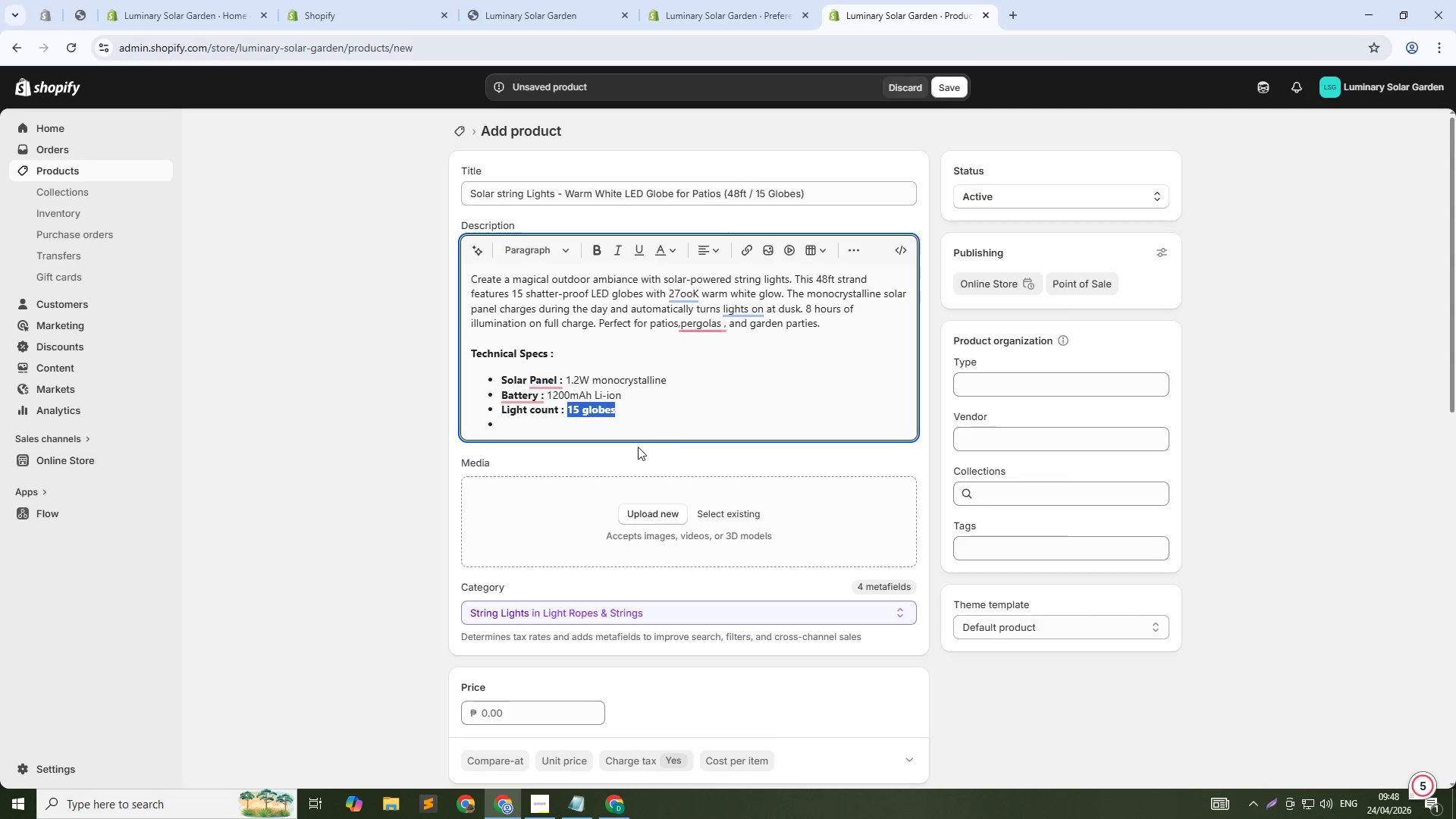 
key(Control+ControlLeft)
 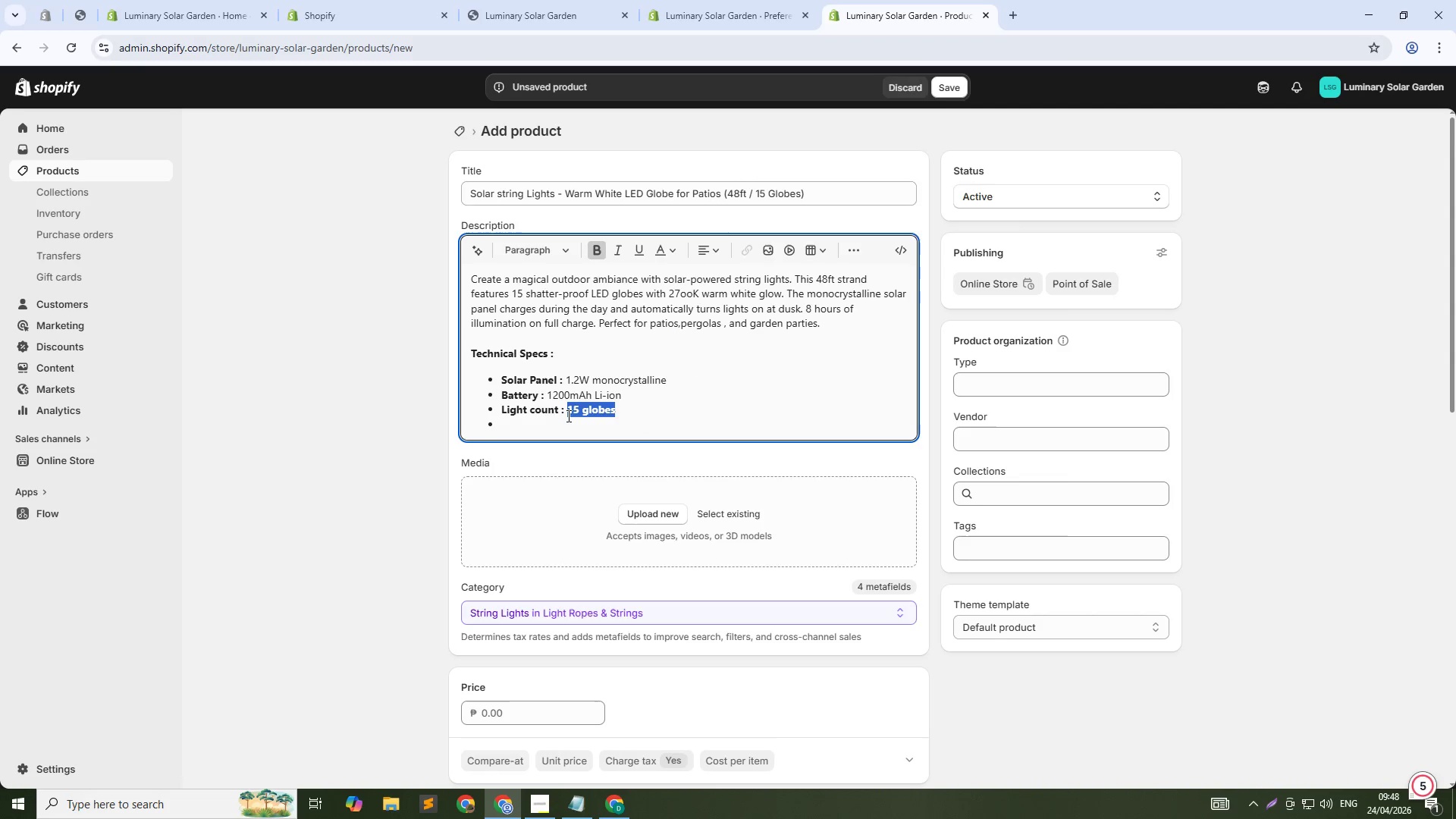 
key(Control+B)
 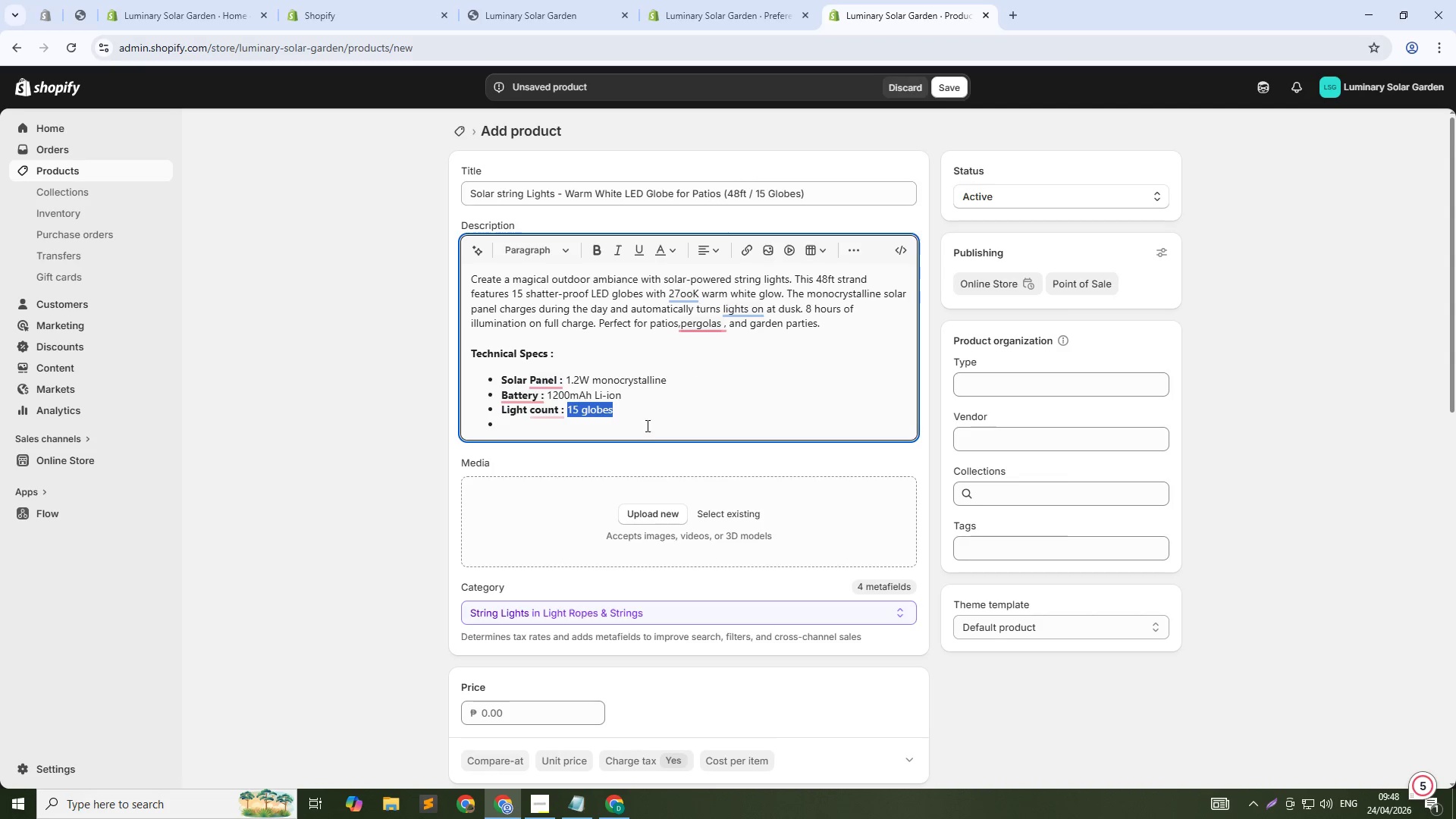 
left_click([638, 416])
 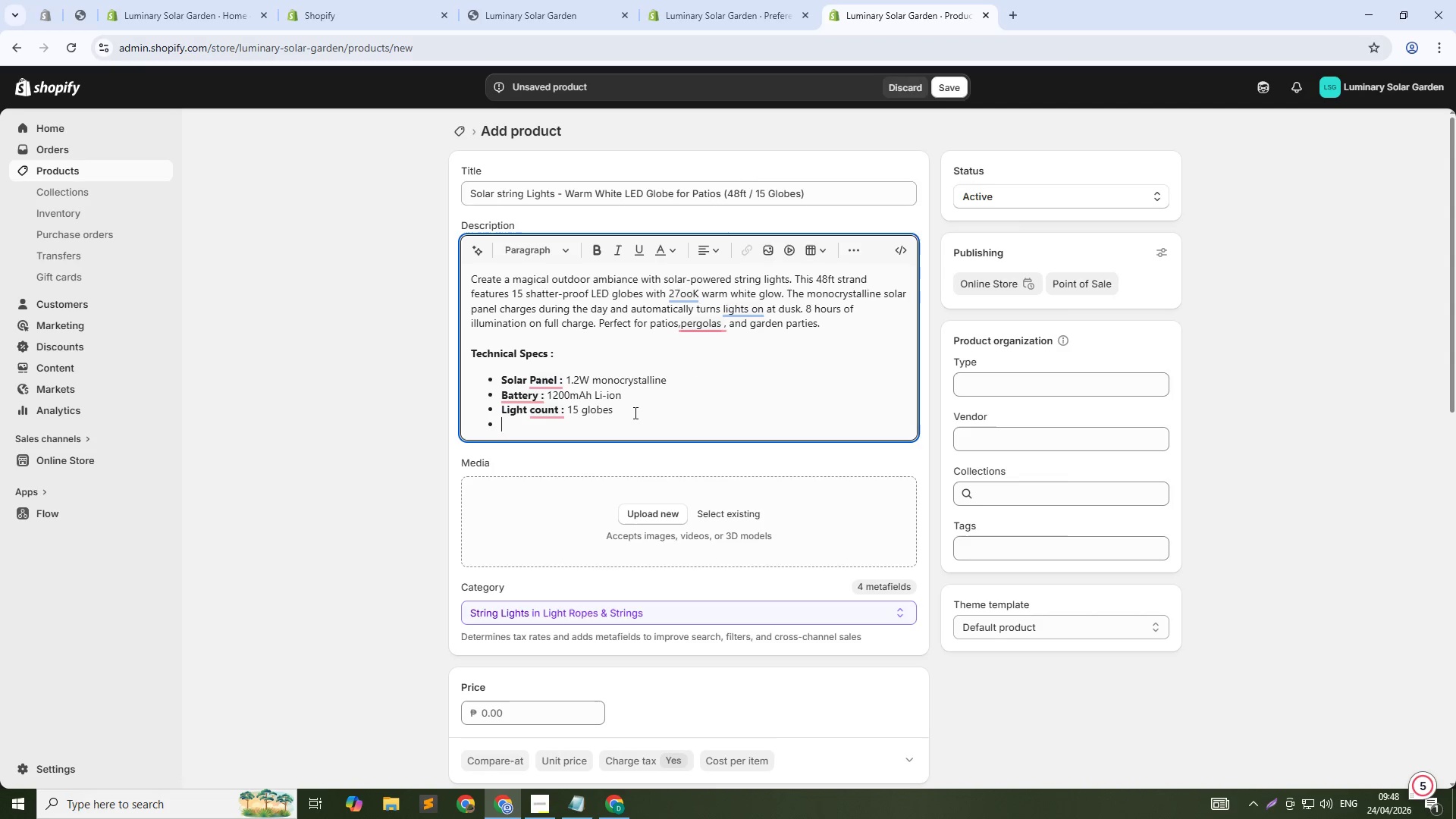 
left_click([634, 413])
 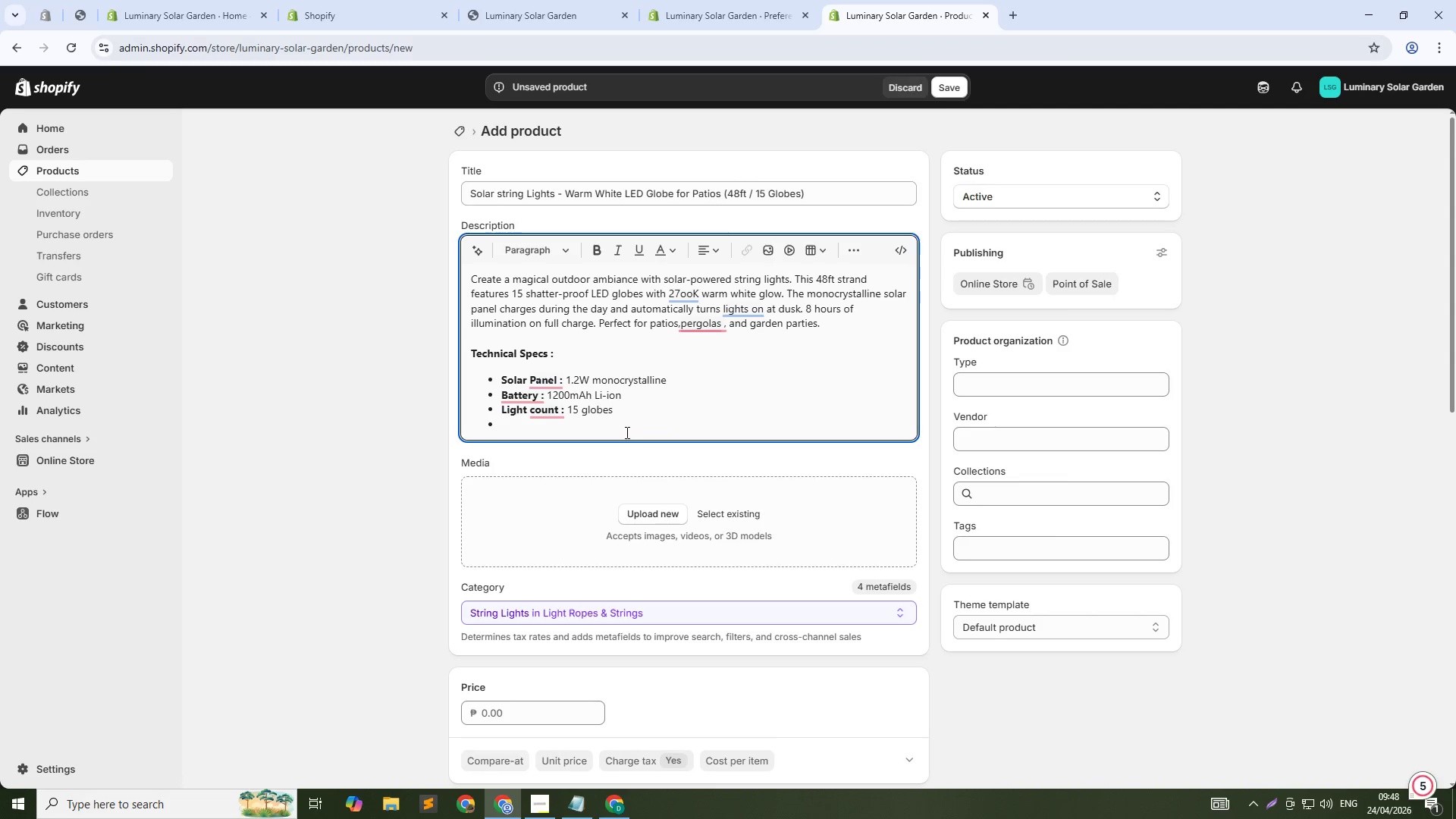 
left_click([623, 434])
 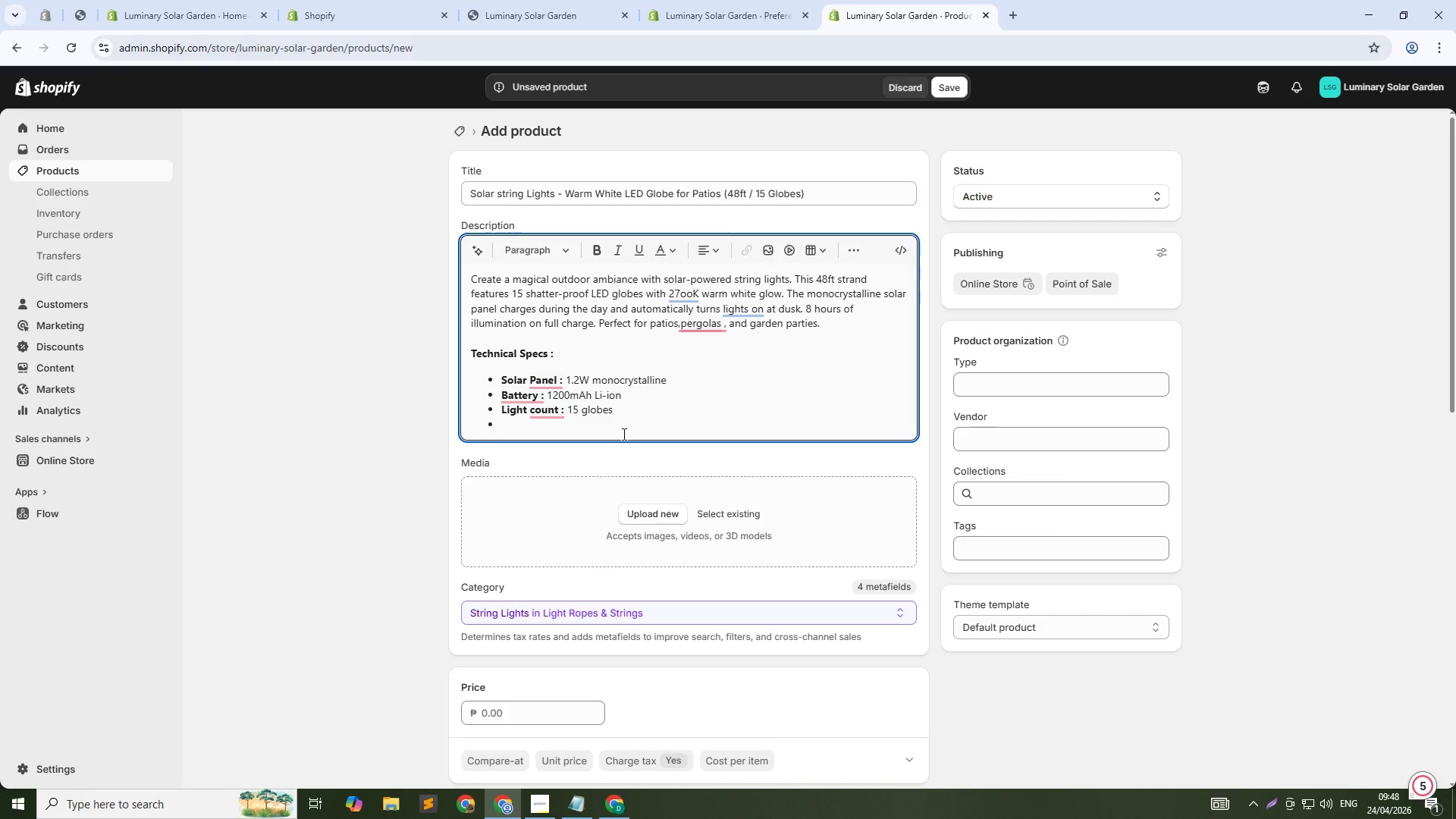 
type(Len)
 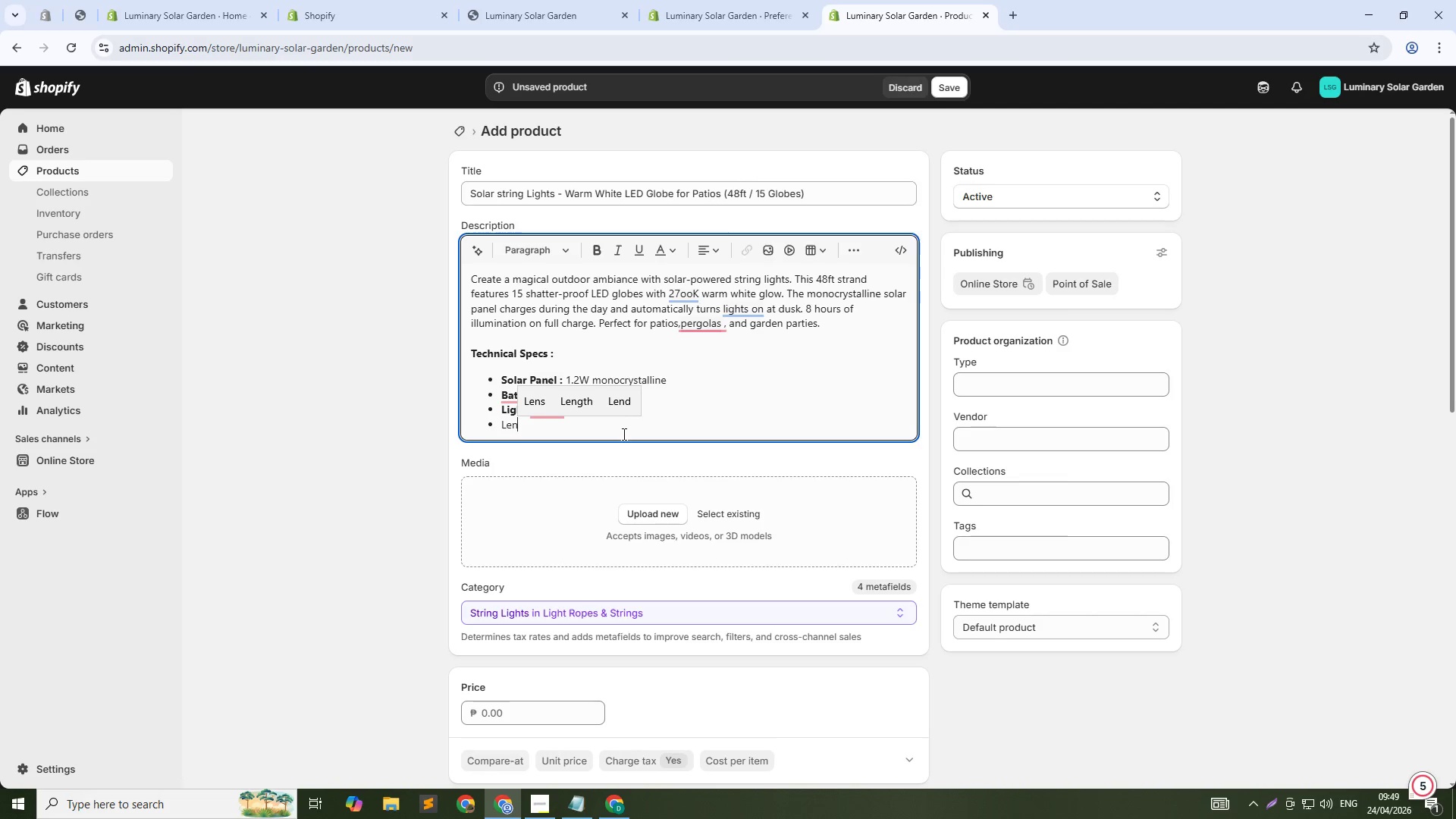 
type(gth : 48ft)
 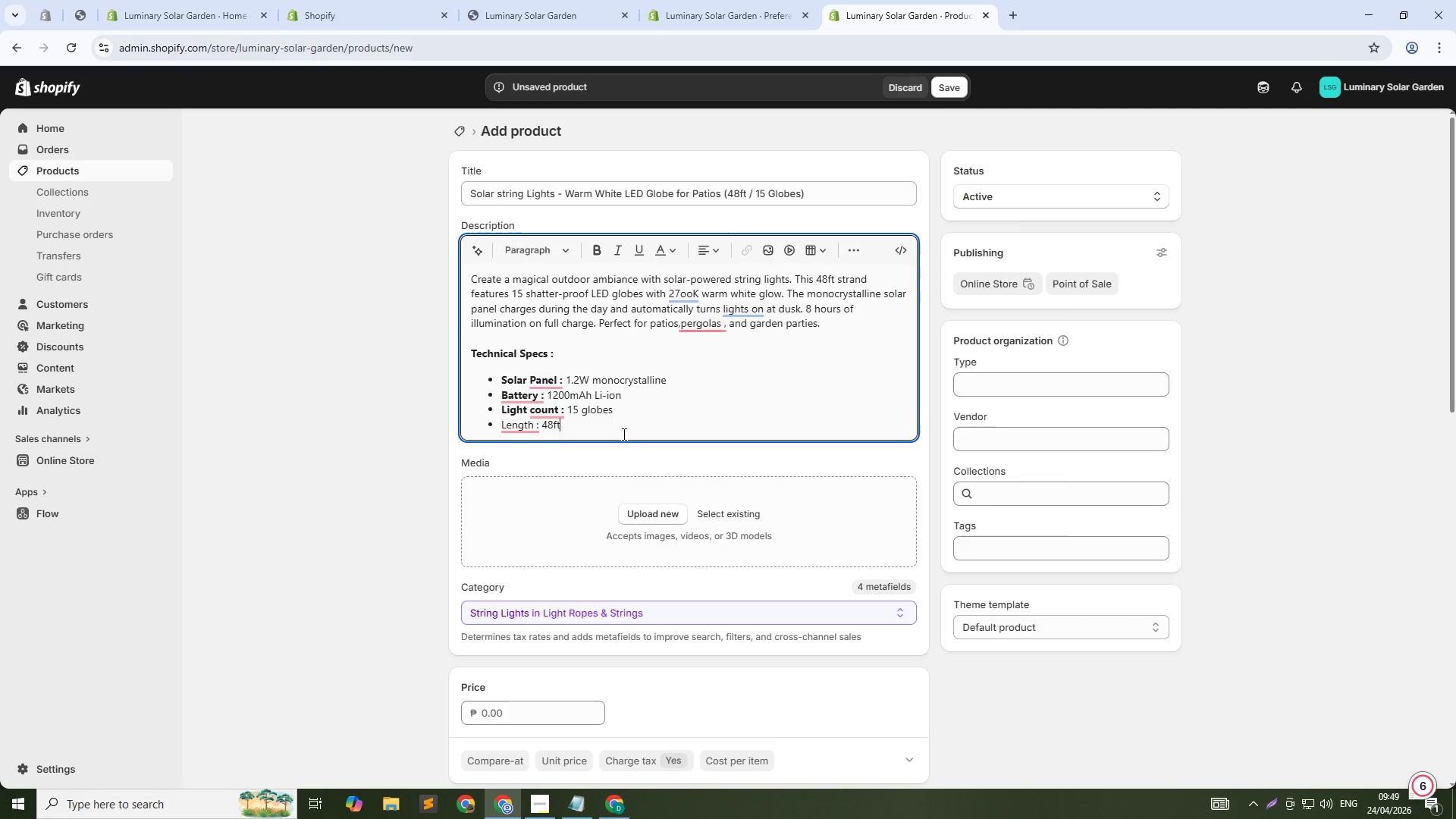 
key(Enter)
 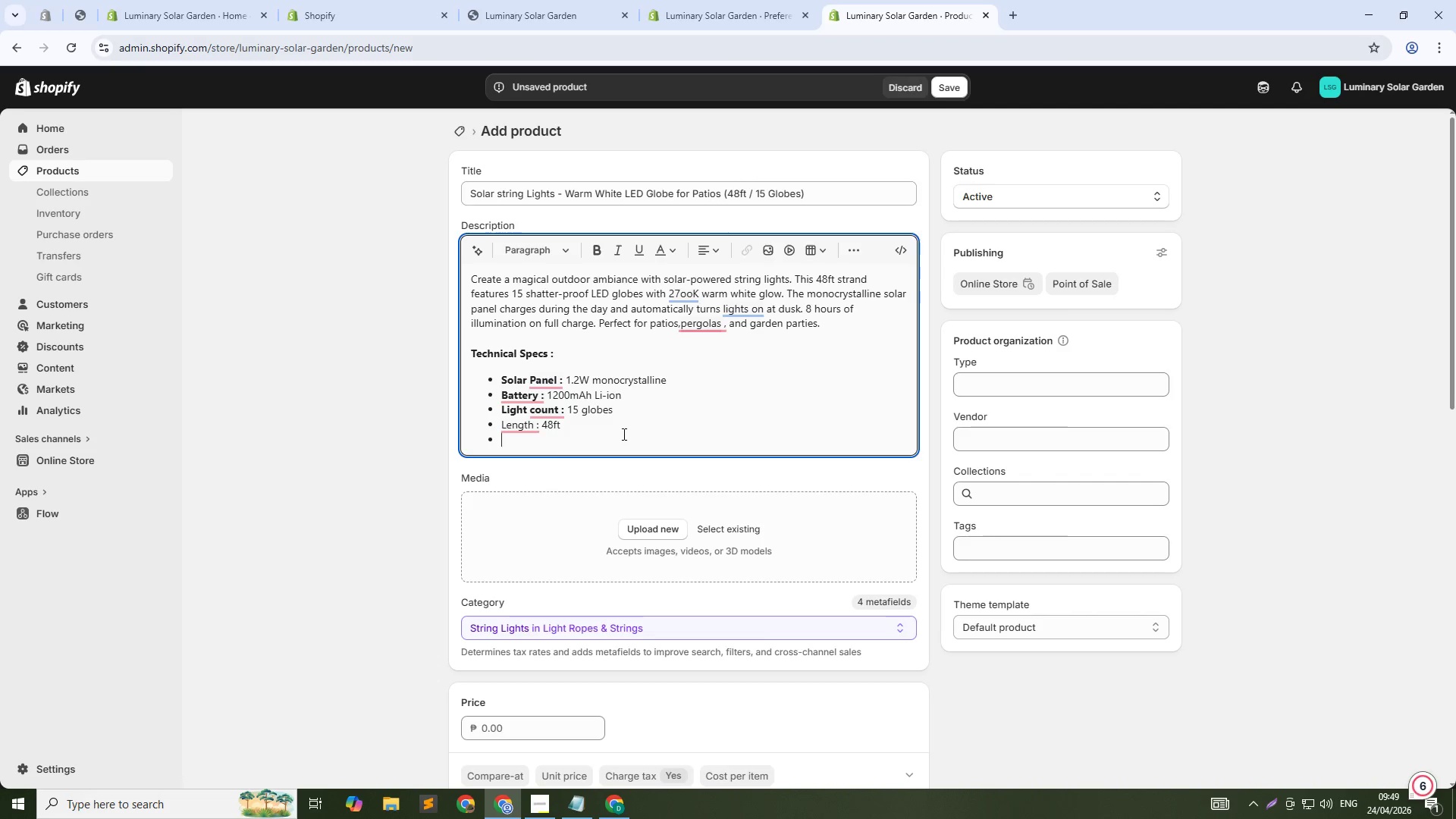 
type(Light Output : 2 )
key(Backspace)
key(Backspace)
key(Backspace)
type(3)
key(Backspace)
type( )
key(Backspace)
type( 3 i)
key(Backspace)
type(i)
key(Backspace)
type(L)
key(Backspace)
type(Iumens per globe)
 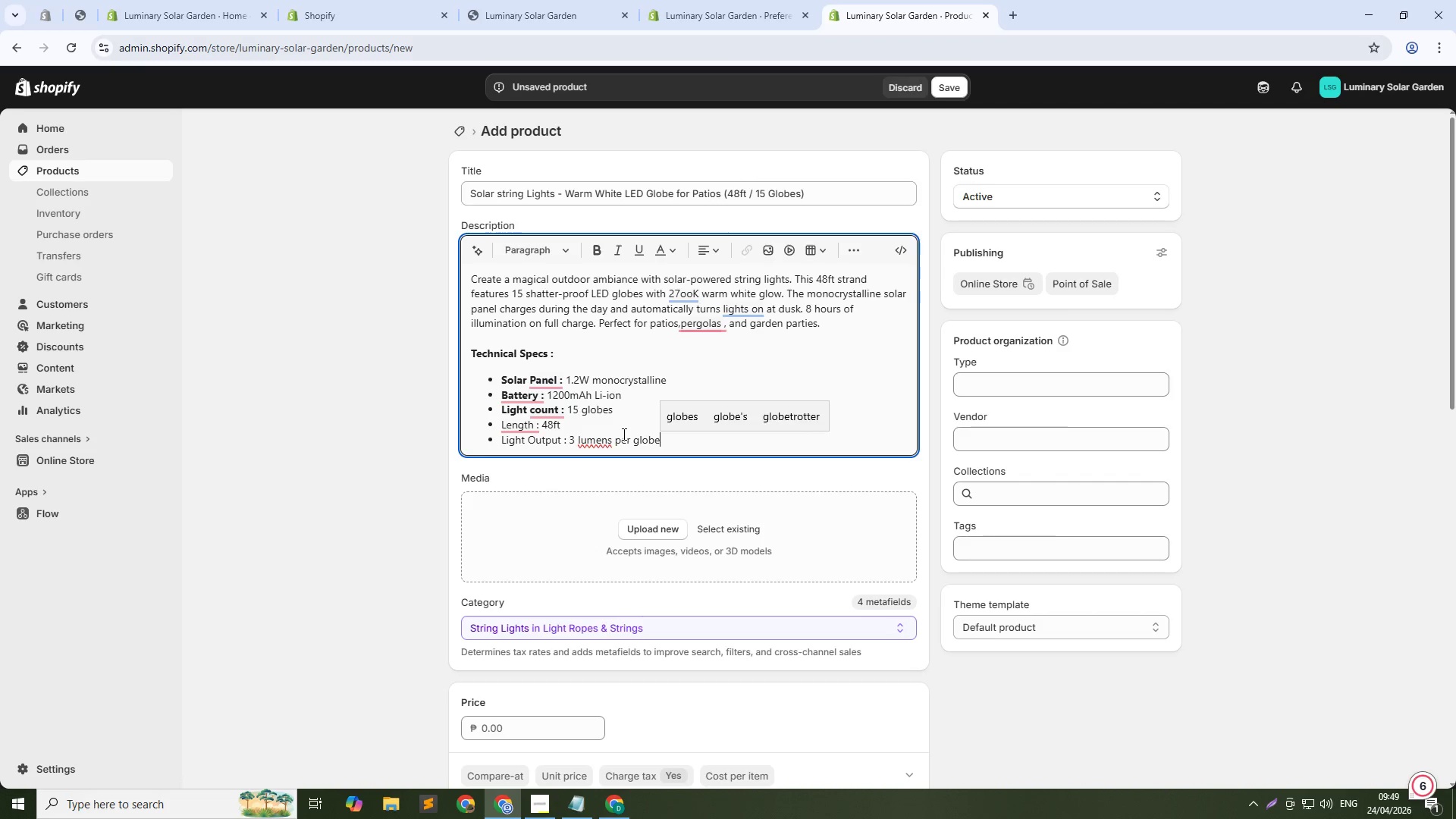 
key(Enter)
 